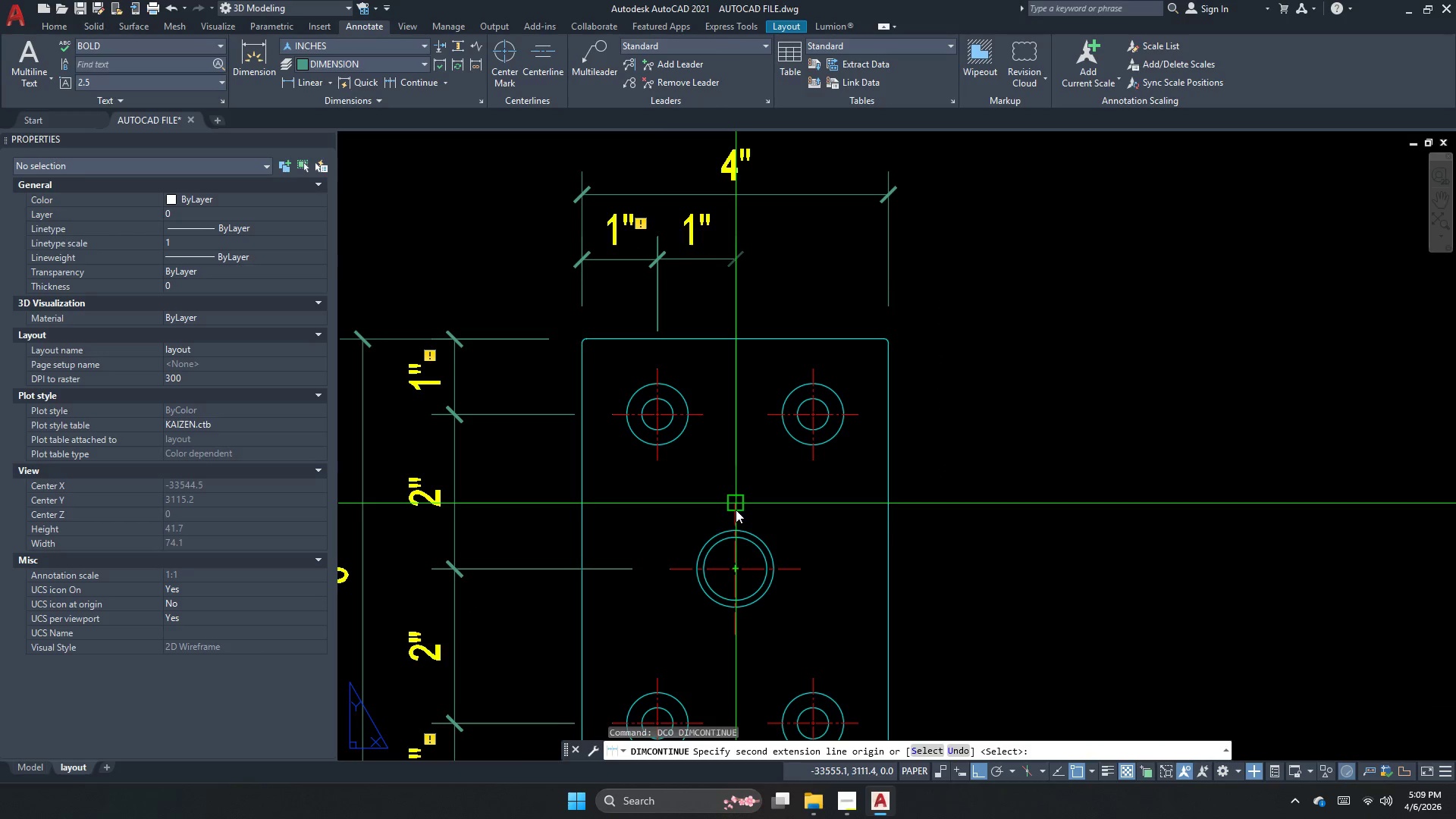 
left_click([736, 510])
 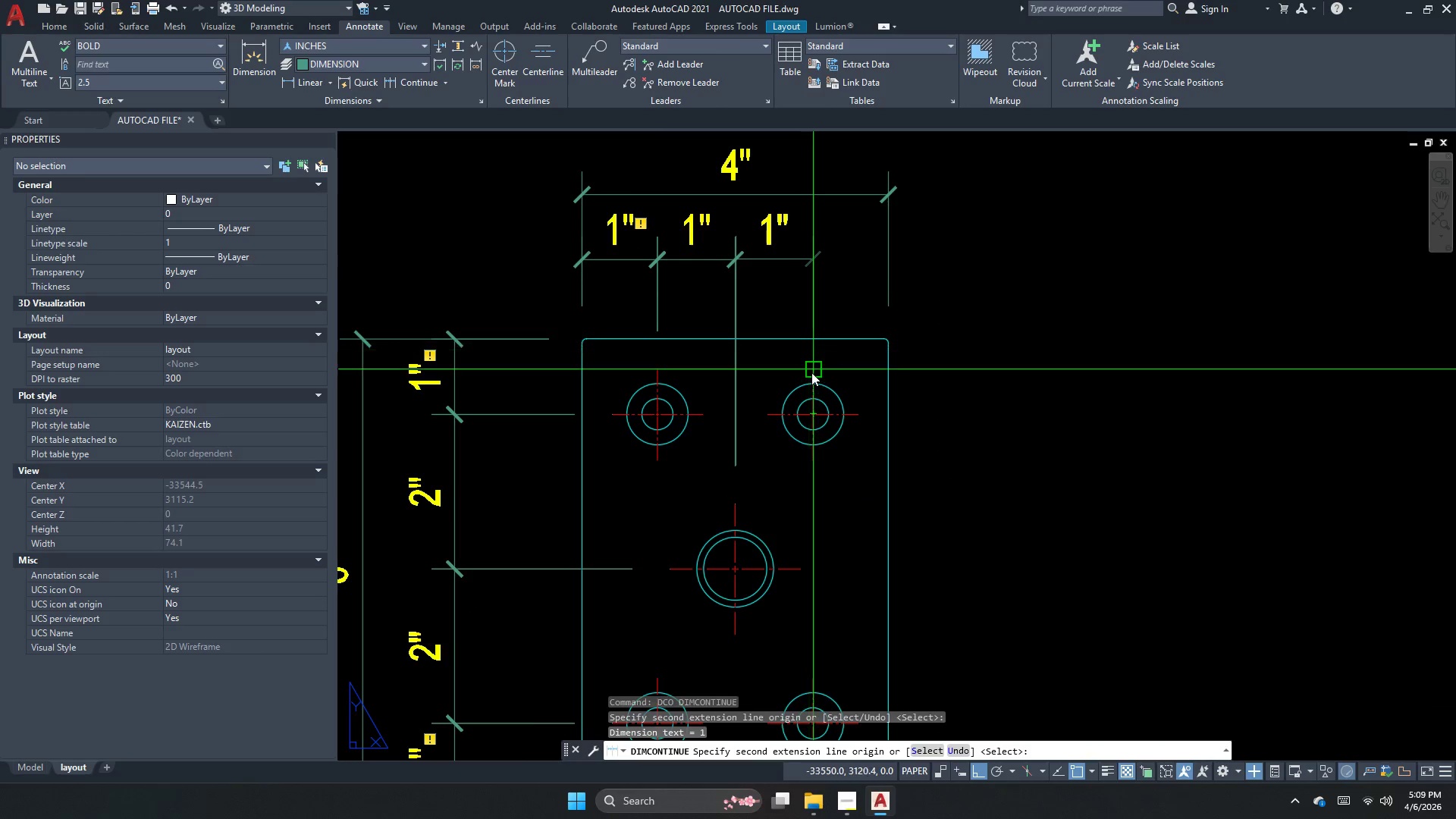 
left_click([811, 372])
 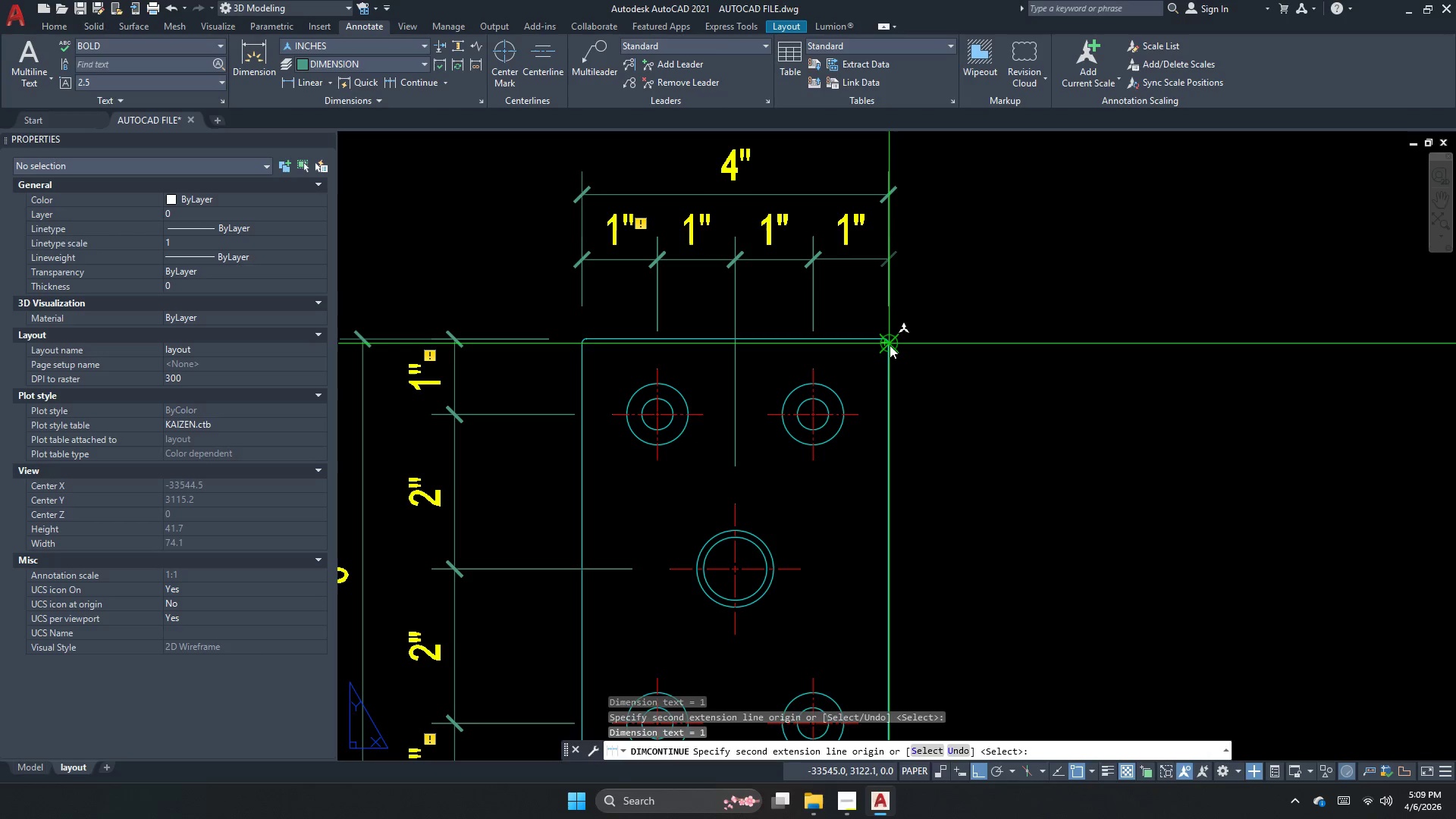 
left_click([888, 345])
 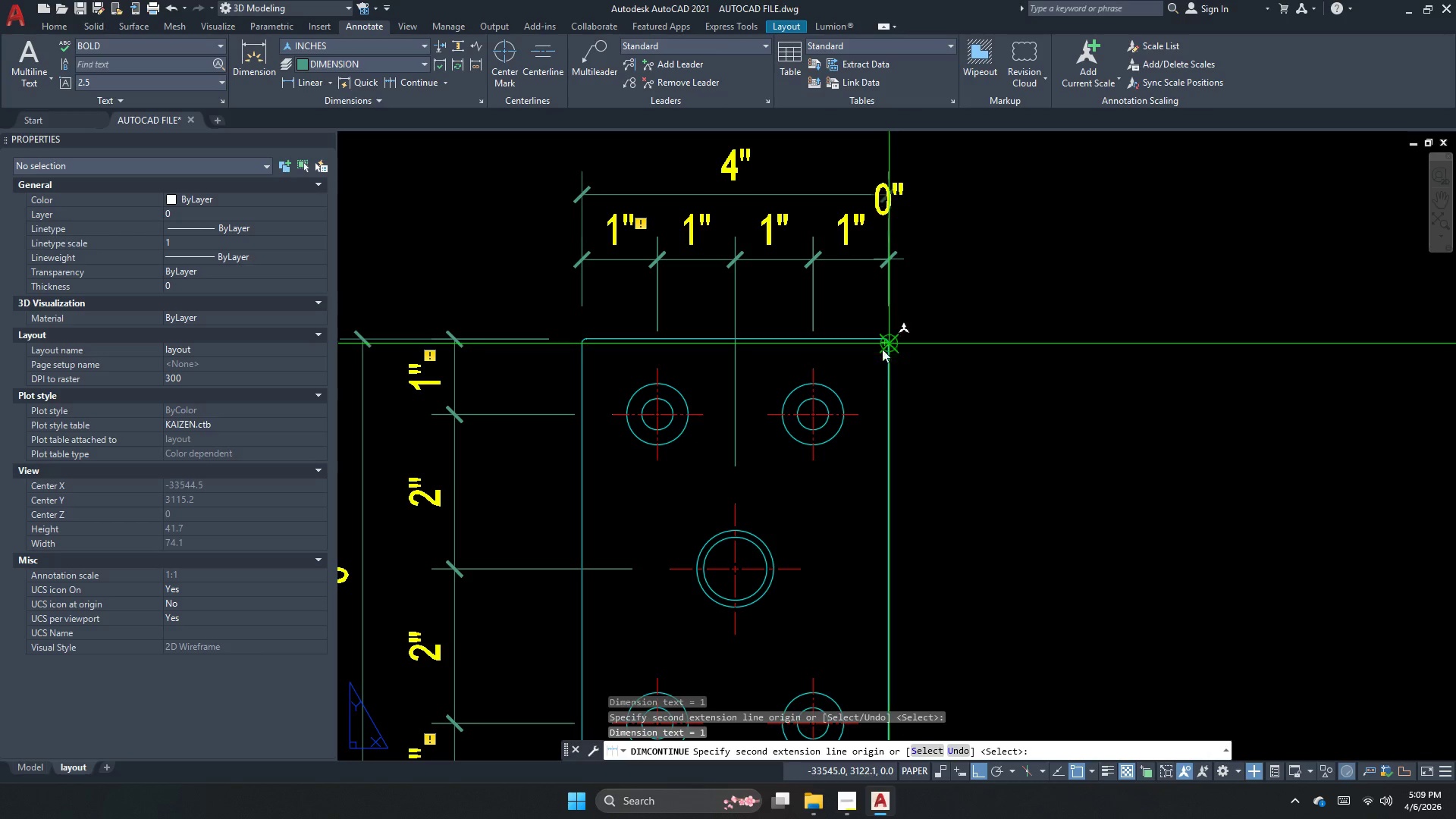 
key(Escape)
 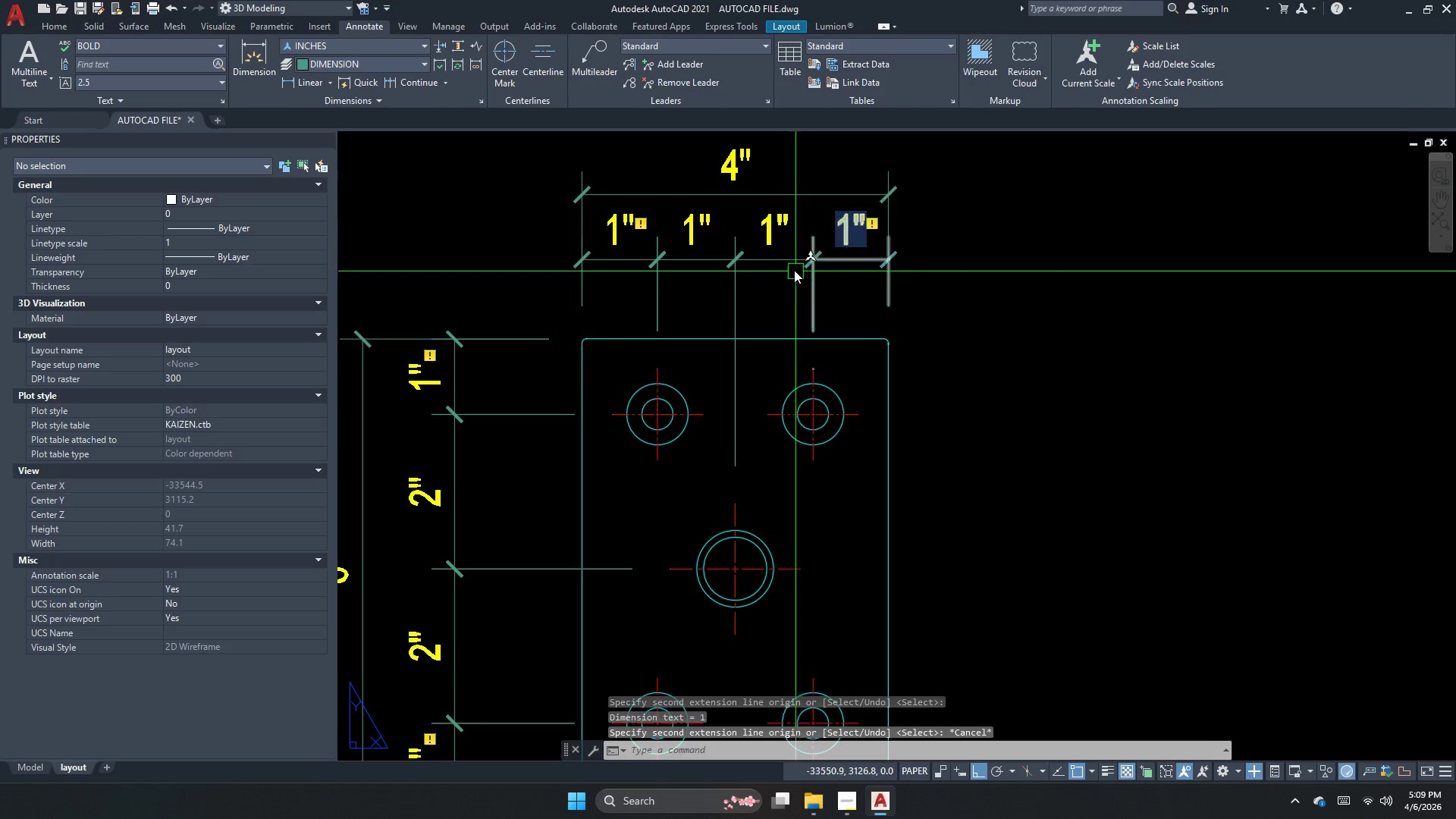 
left_click_drag(start_coordinate=[780, 279], to_coordinate=[771, 277])
 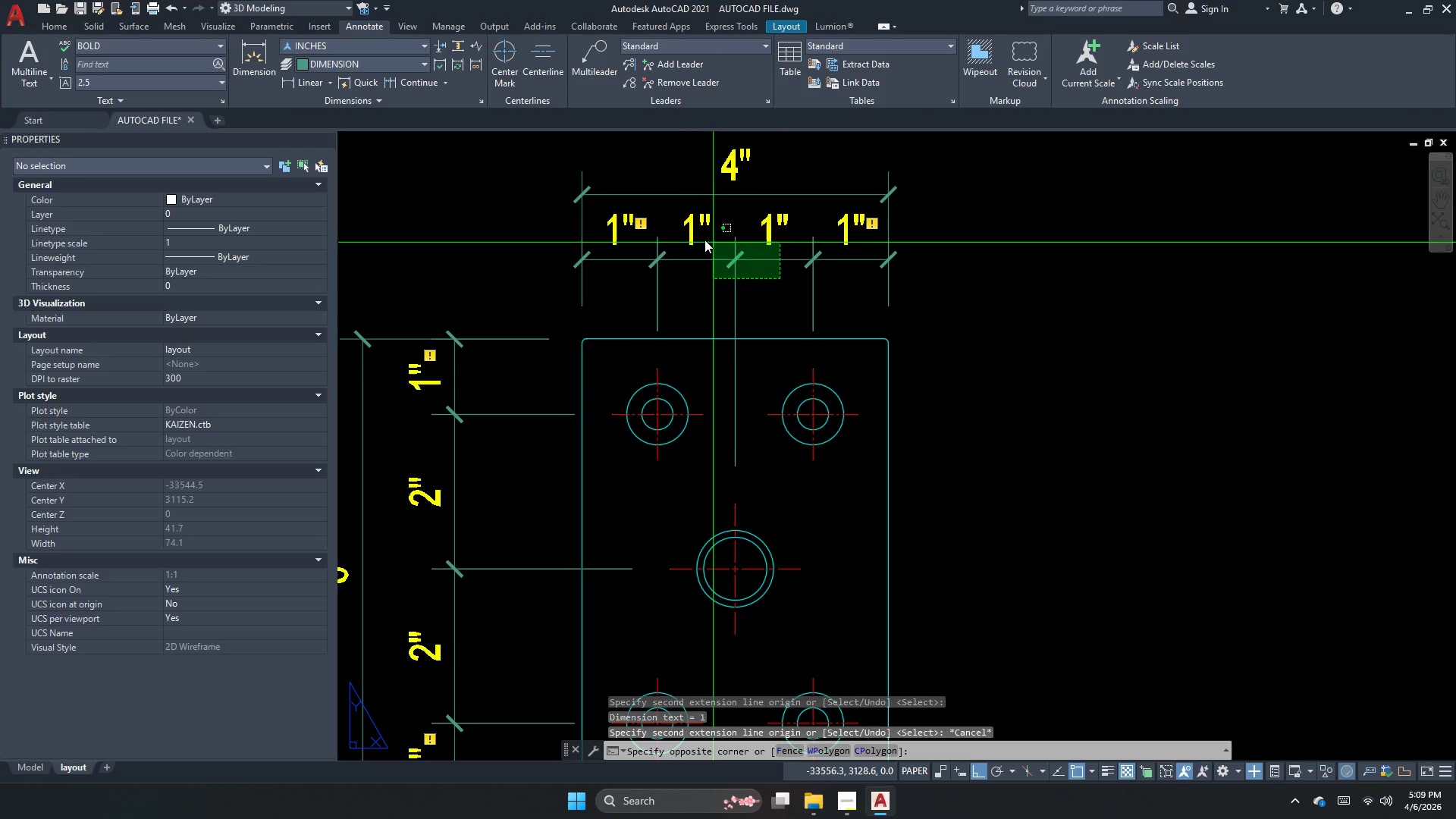 
double_click([703, 238])
 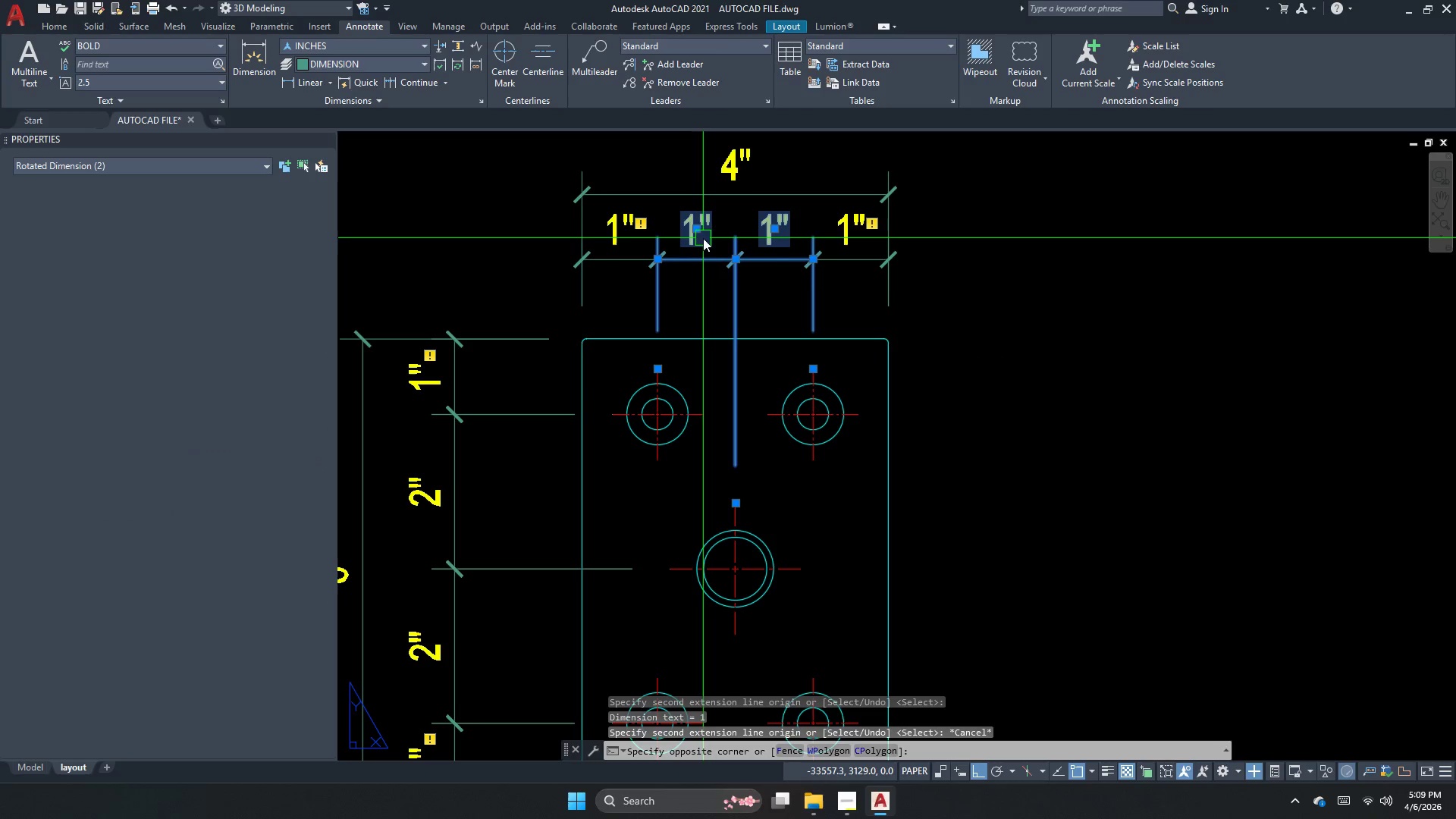 
type(e )
key(Escape)
key(Escape)
key(Escape)
type(dco)
 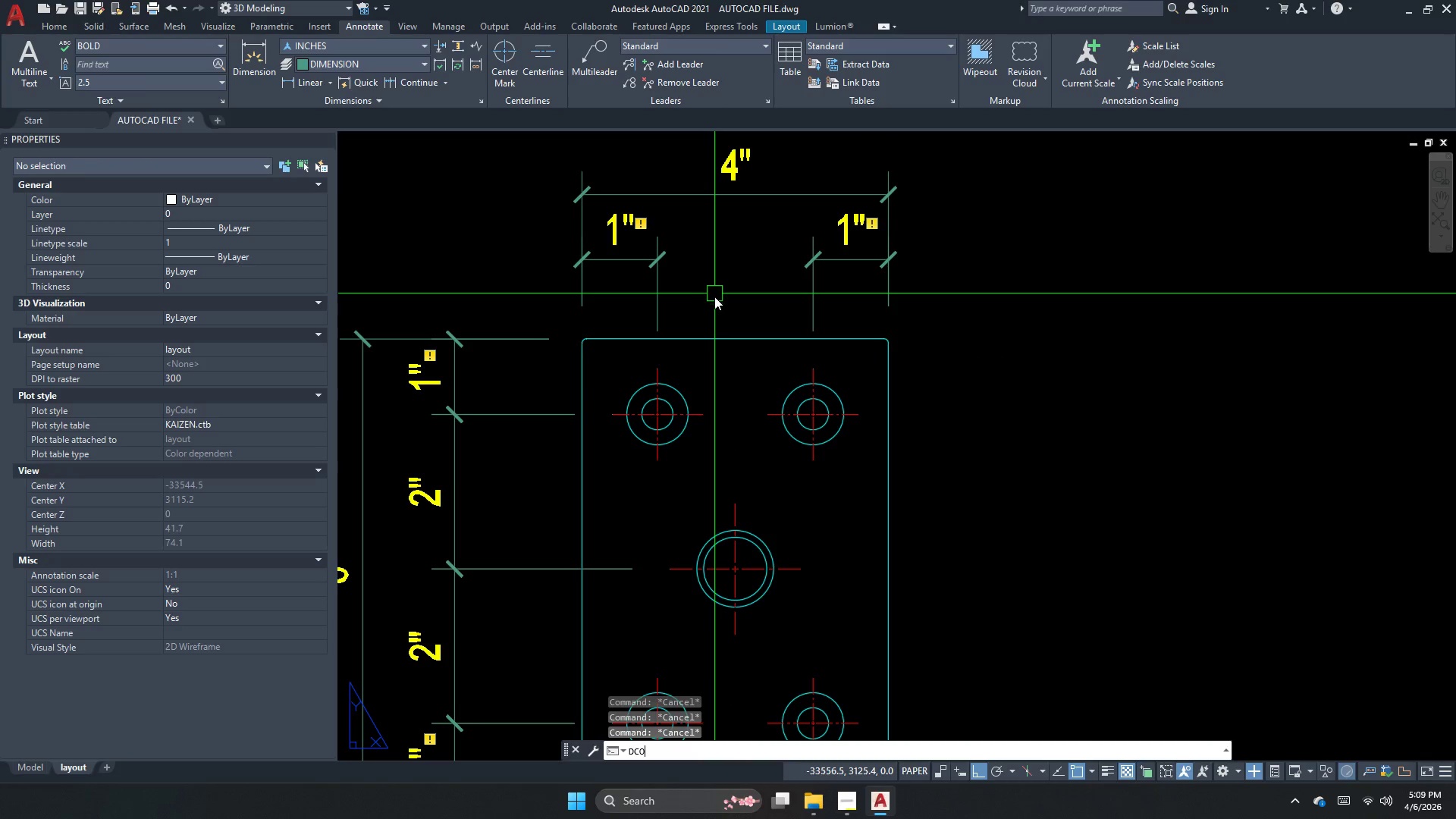 
key(Space)
 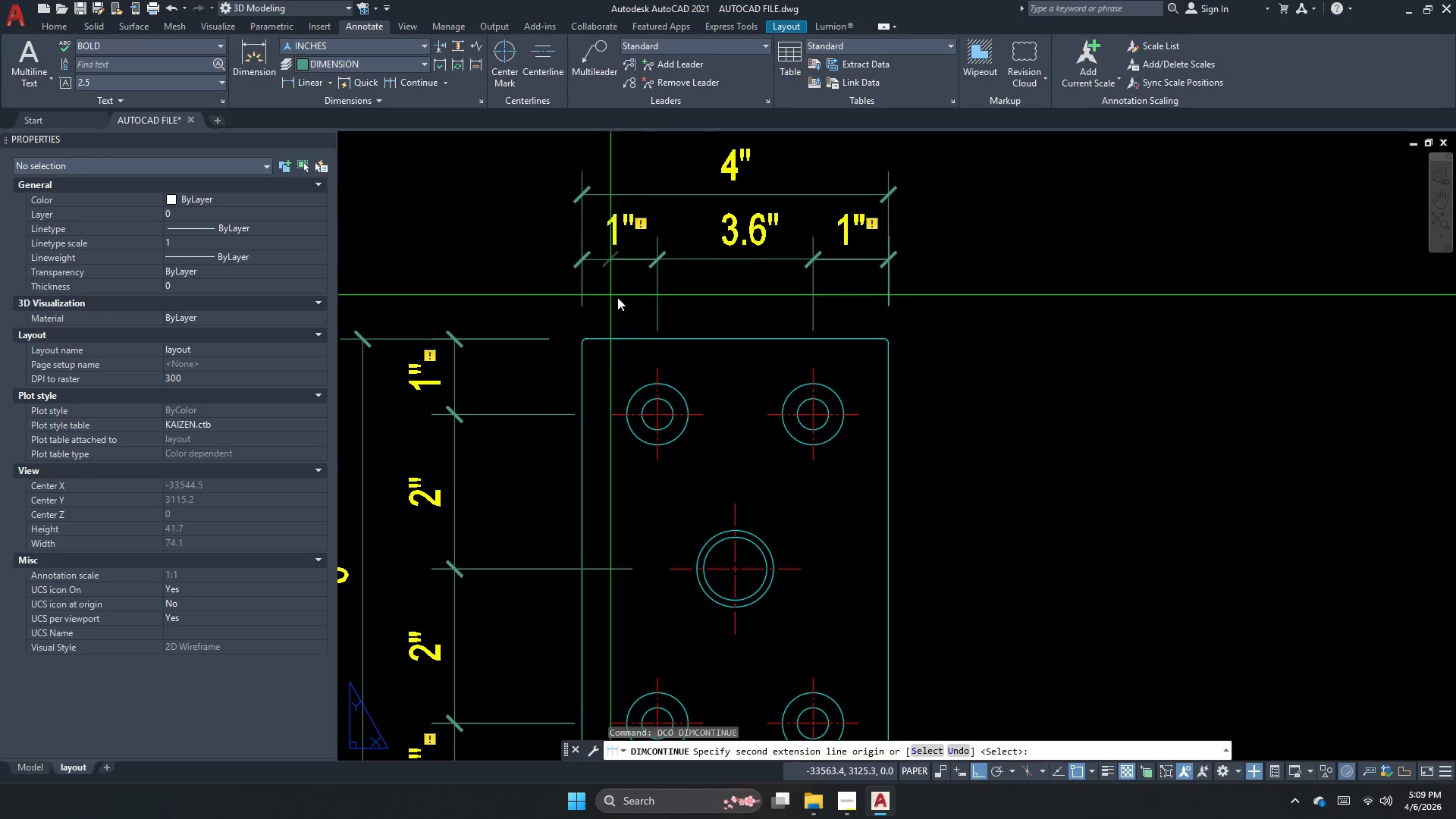 
key(Space)
 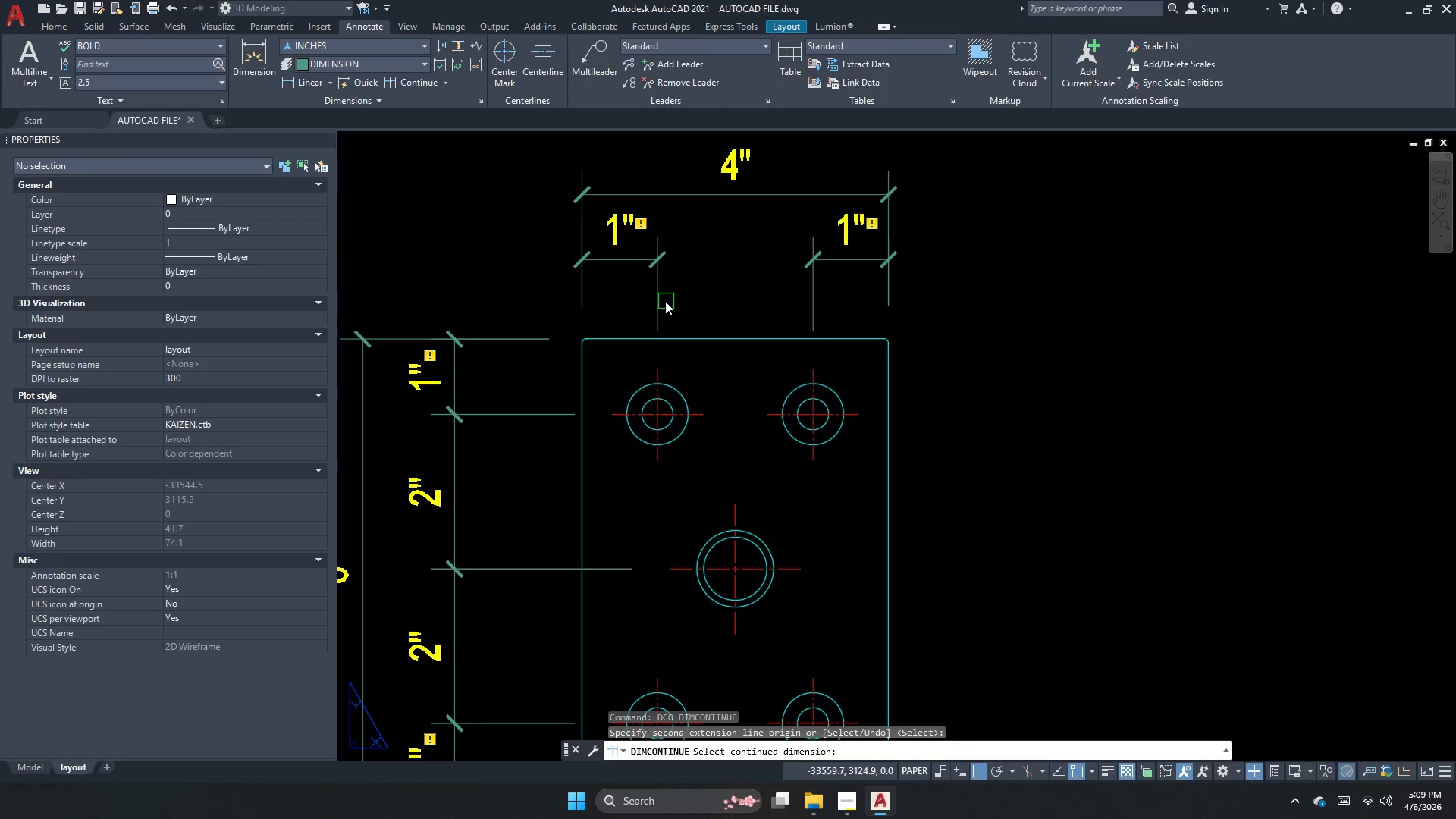 
left_click([661, 304])
 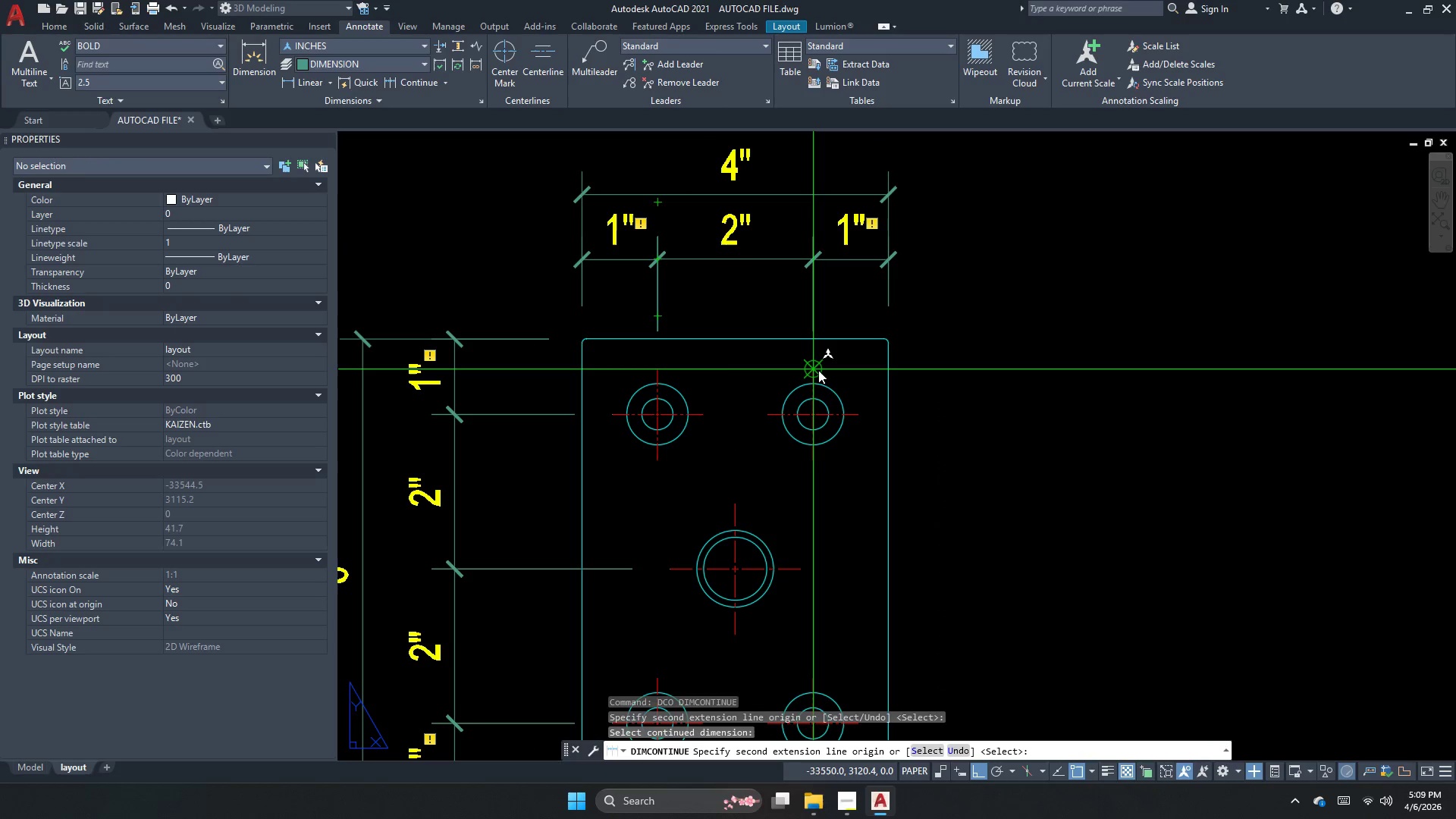 
left_click([814, 372])
 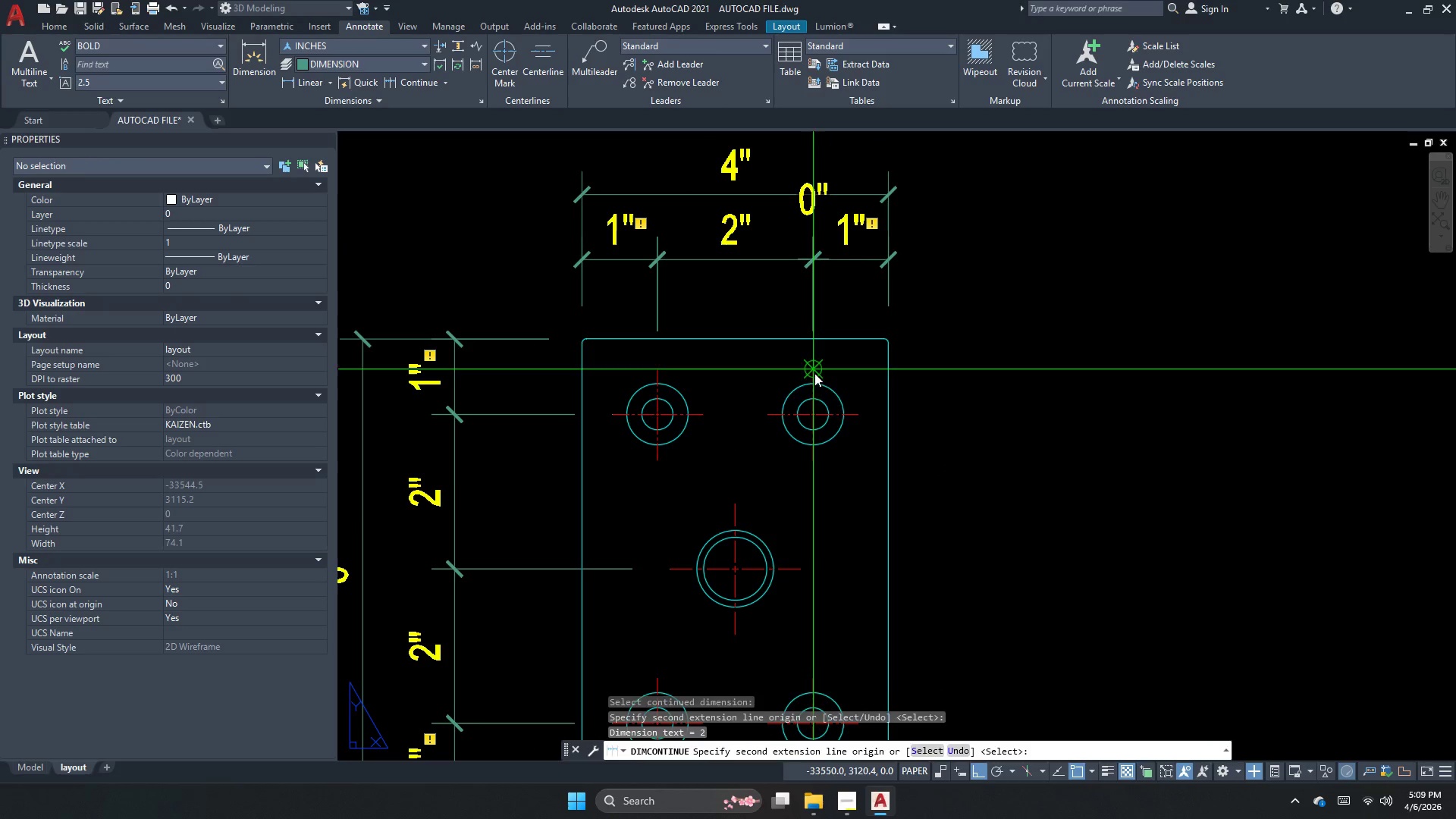 
key(Escape)
 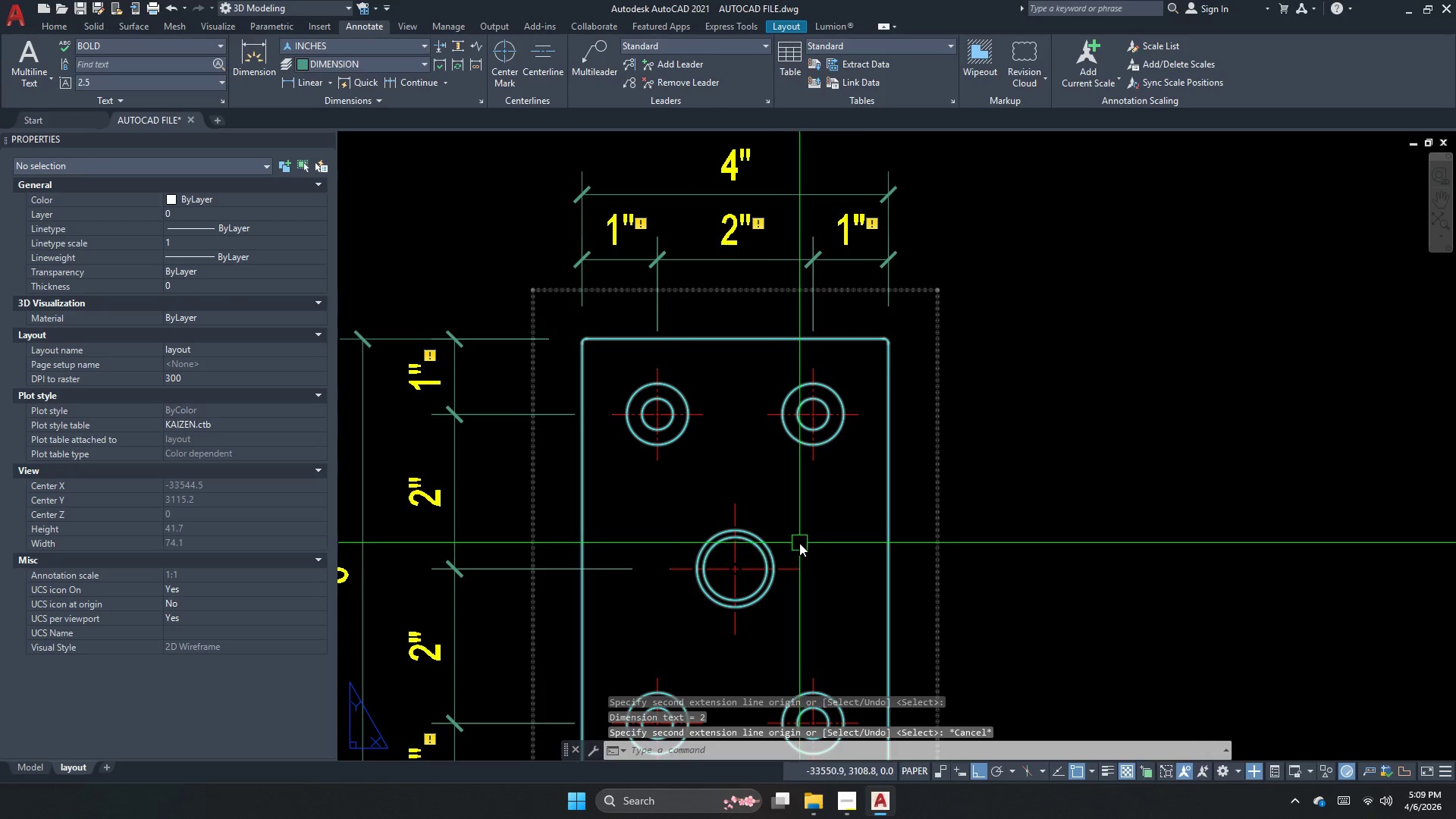 
scroll: coordinate [834, 543], scroll_direction: down, amount: 1.0
 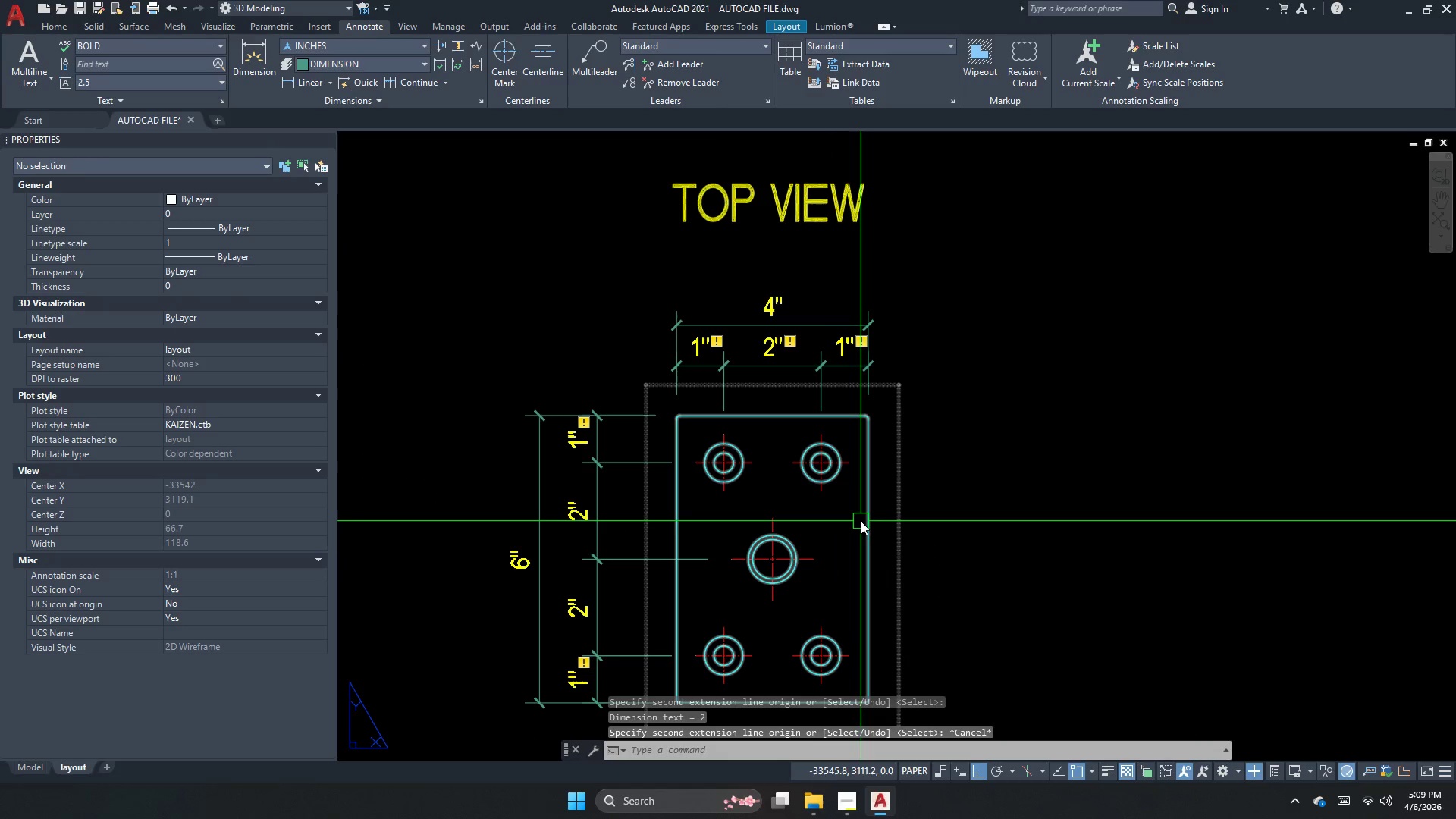 
key(Escape)
 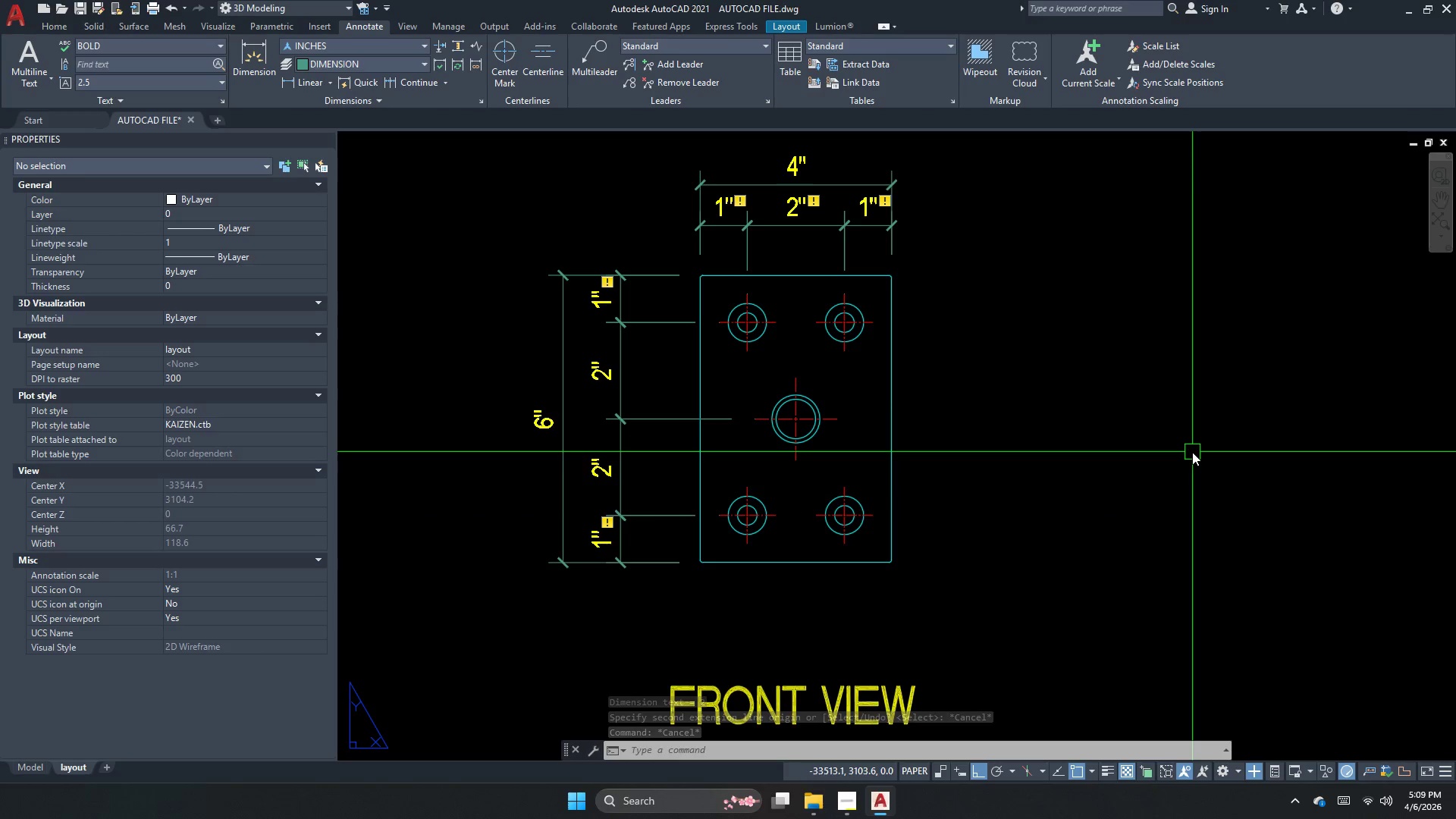 
wait(6.08)
 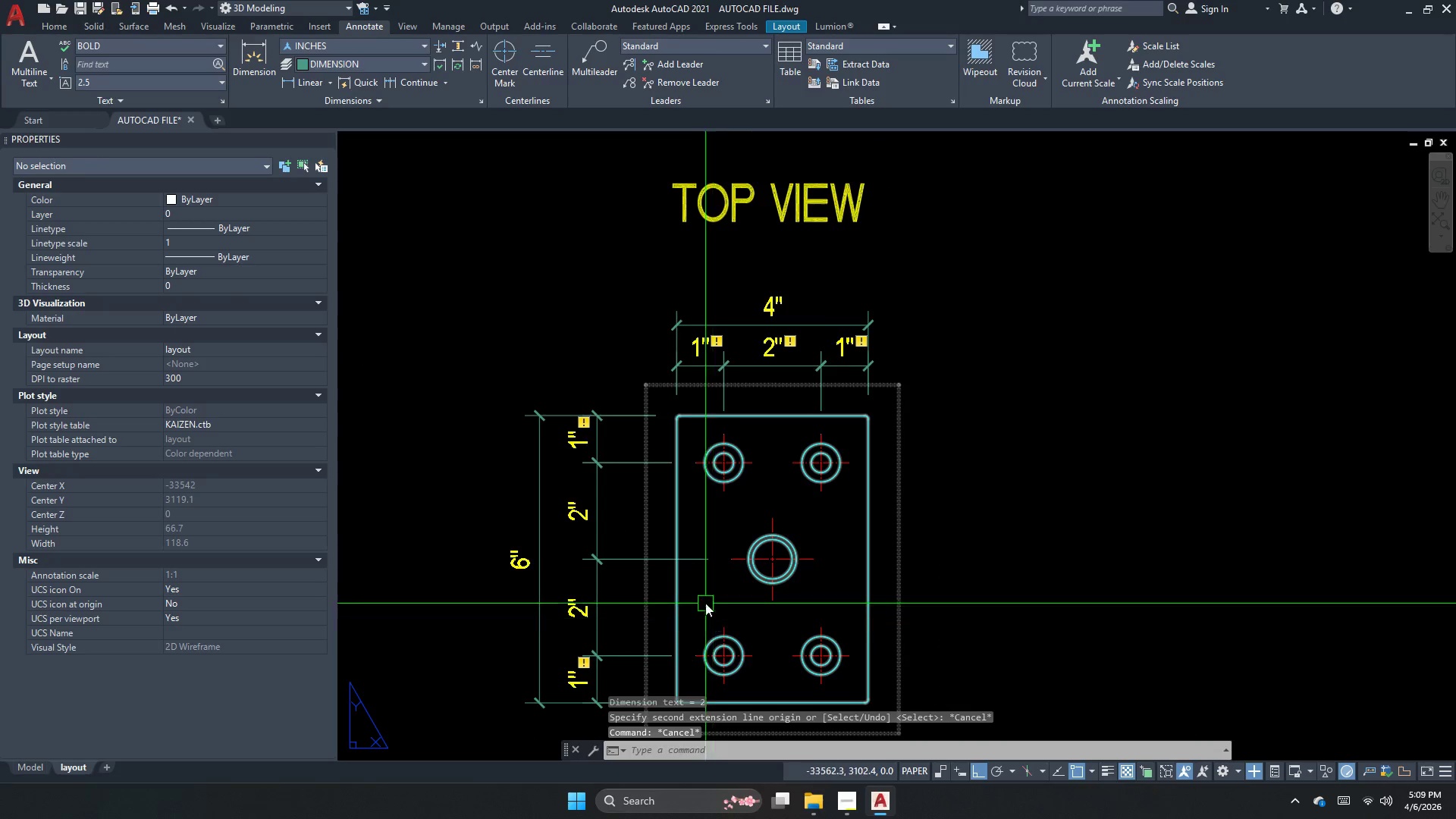 
scroll: coordinate [900, 392], scroll_direction: up, amount: 1.0
 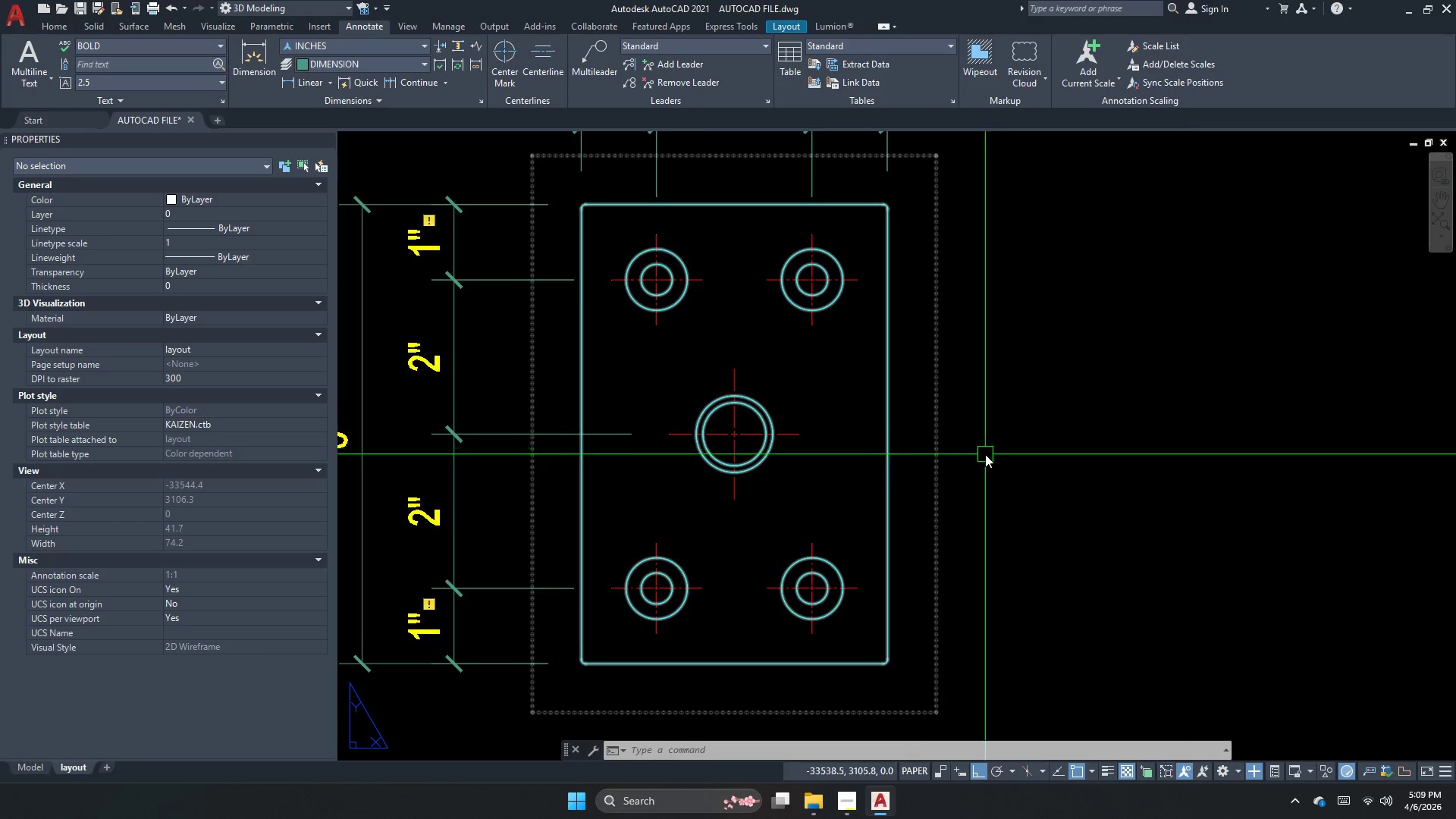 
scroll: coordinate [914, 485], scroll_direction: down, amount: 3.0
 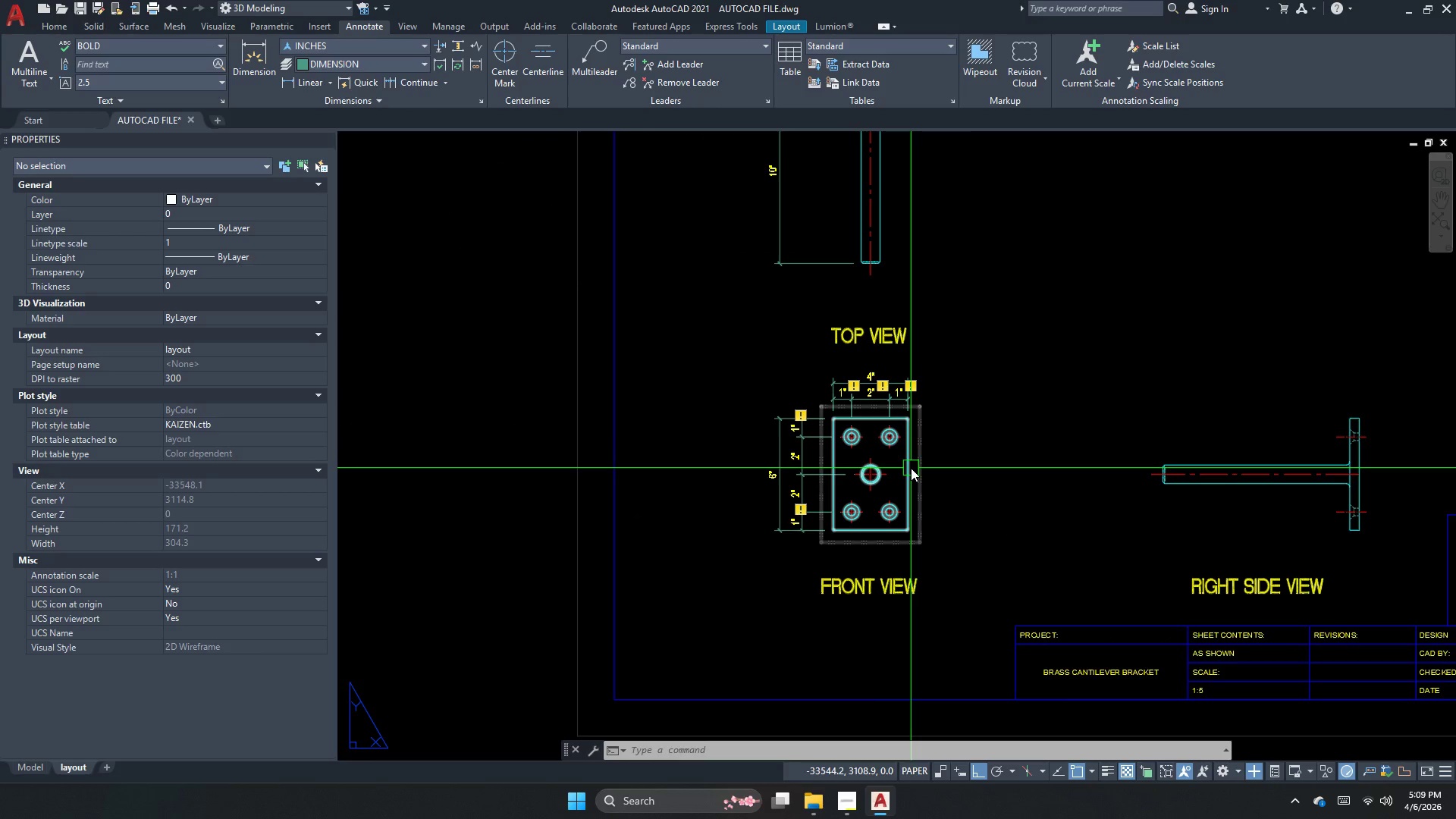 
key(Escape)
 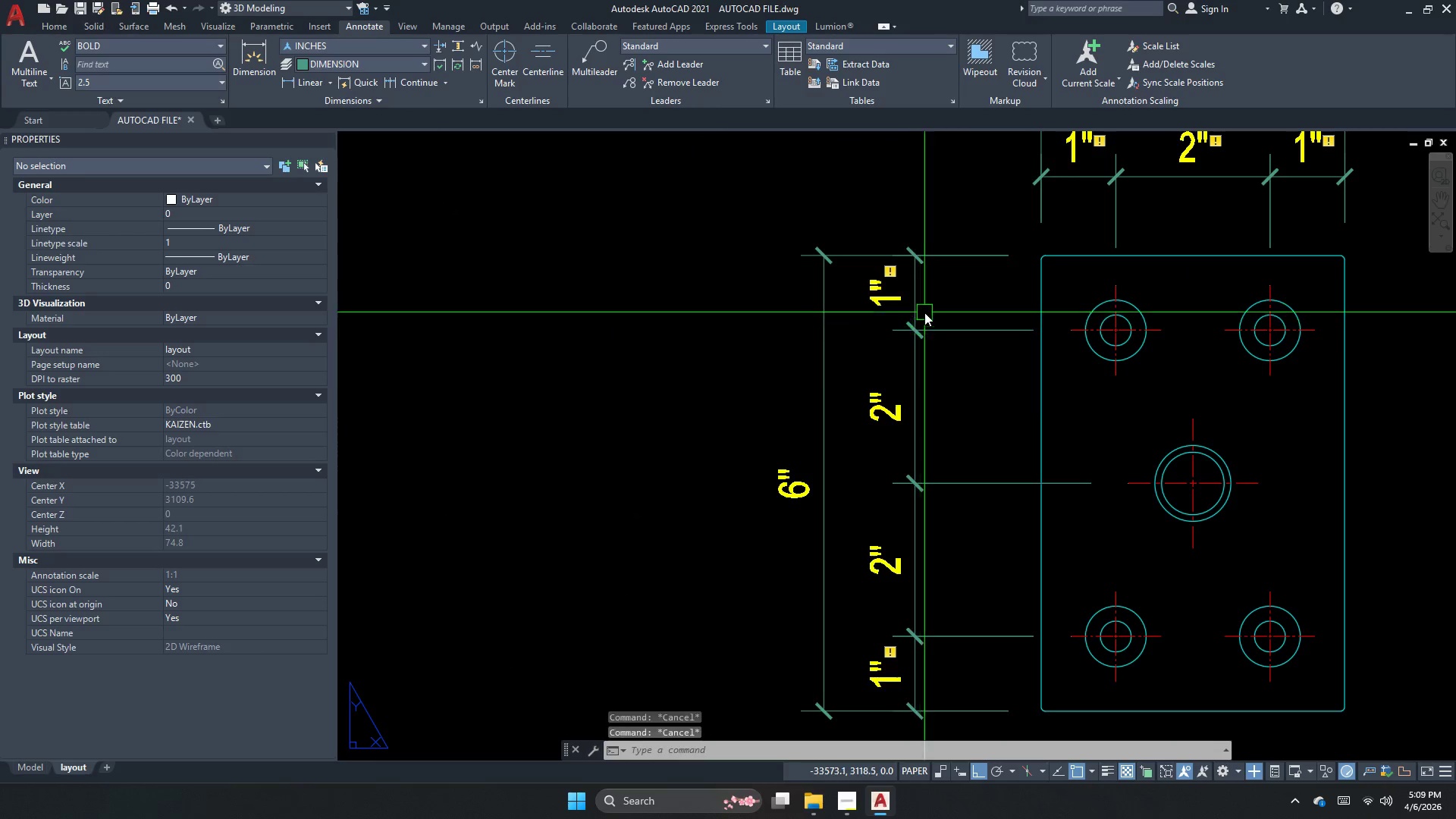 
scroll: coordinate [827, 472], scroll_direction: up, amount: 3.0
 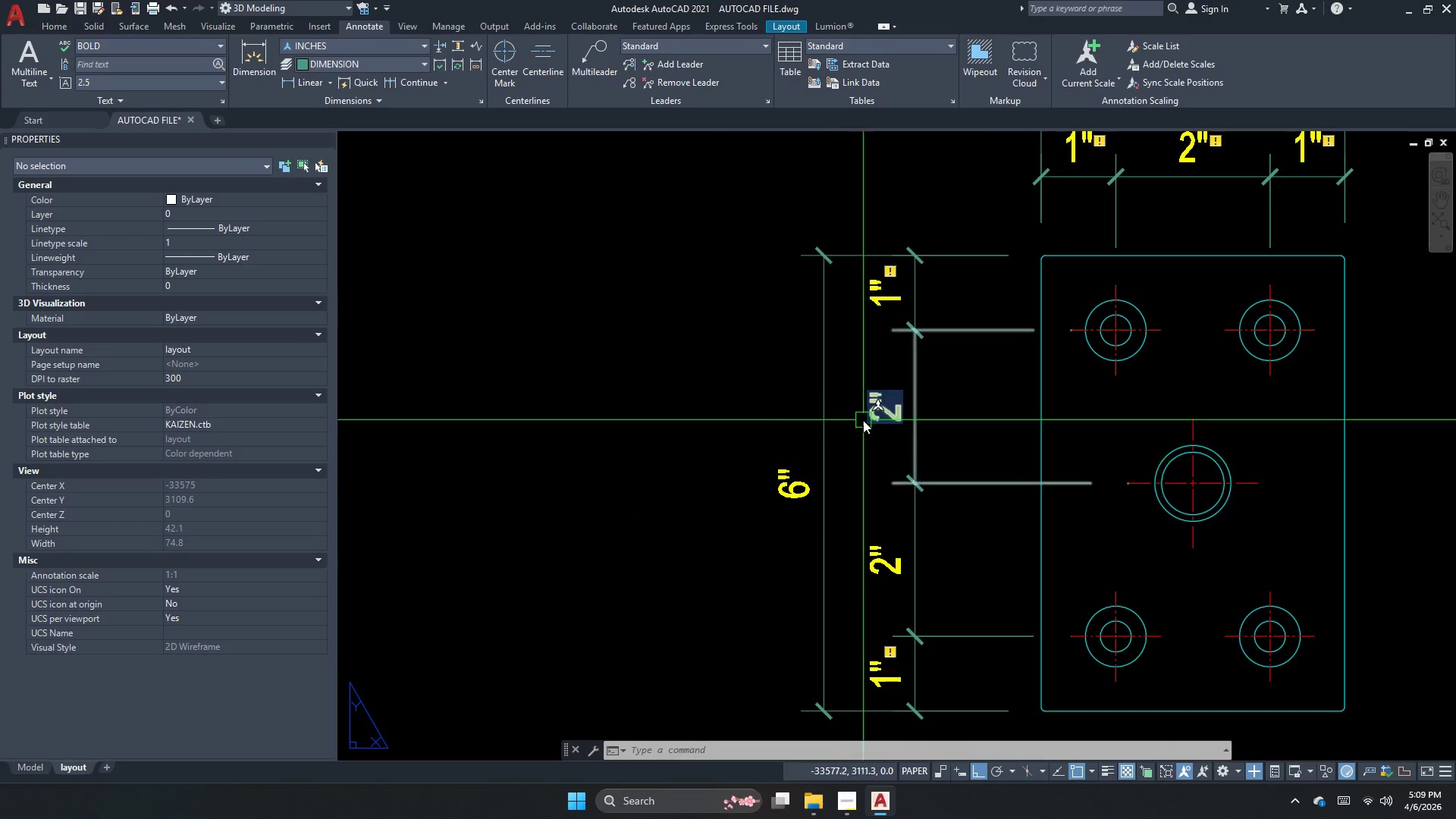 
left_click([913, 300])
 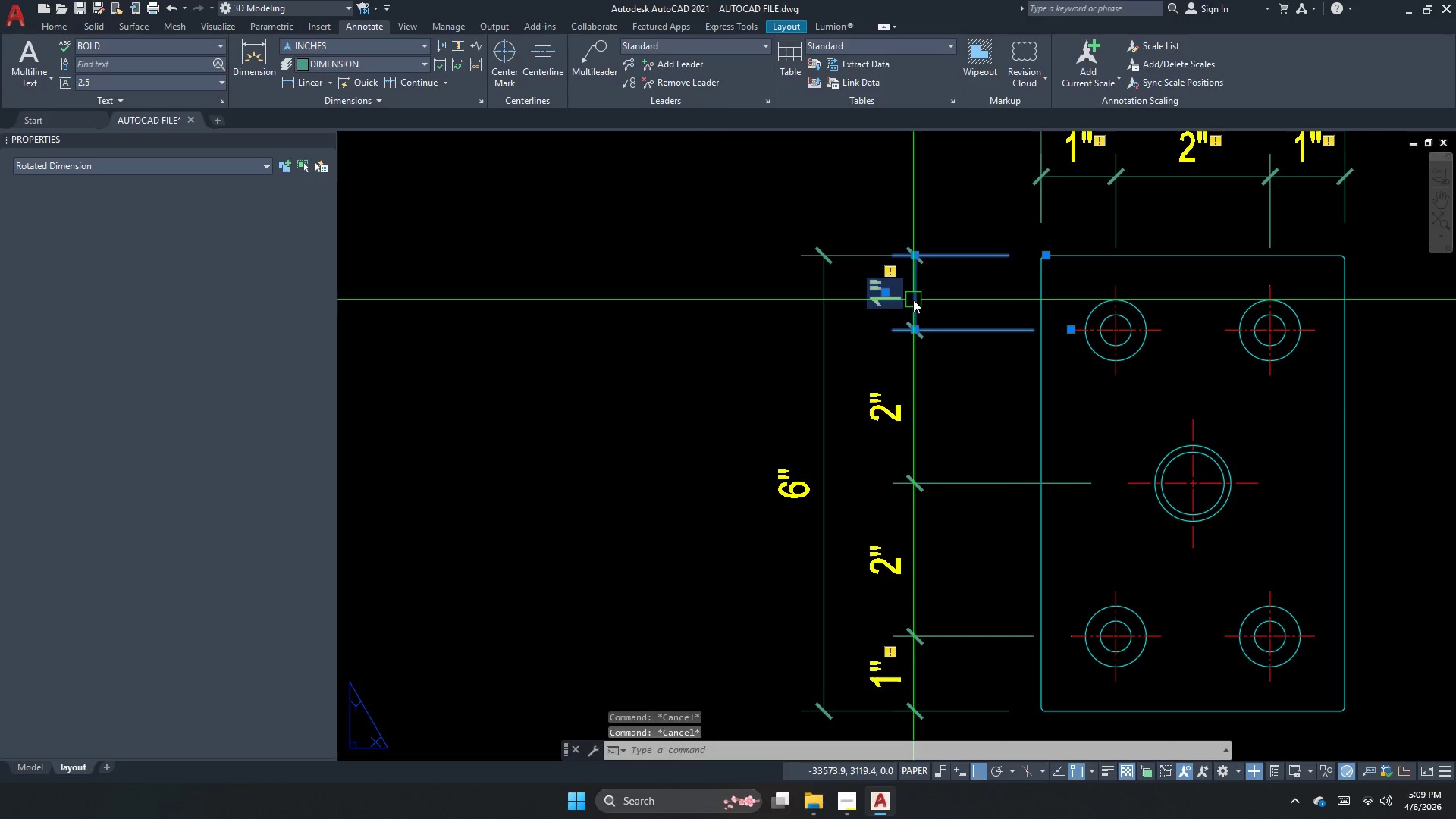 
key(E)
 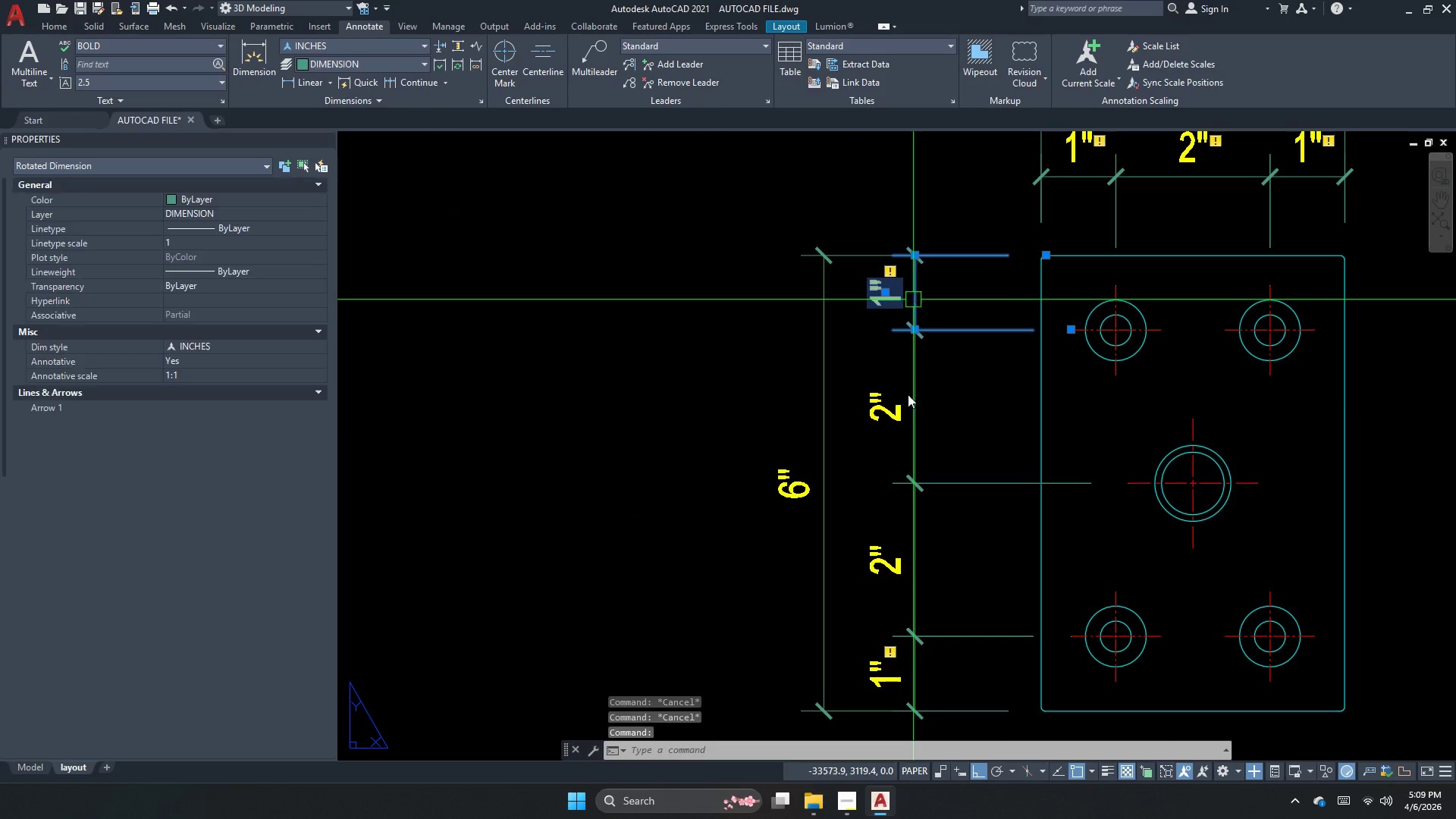 
key(Space)
 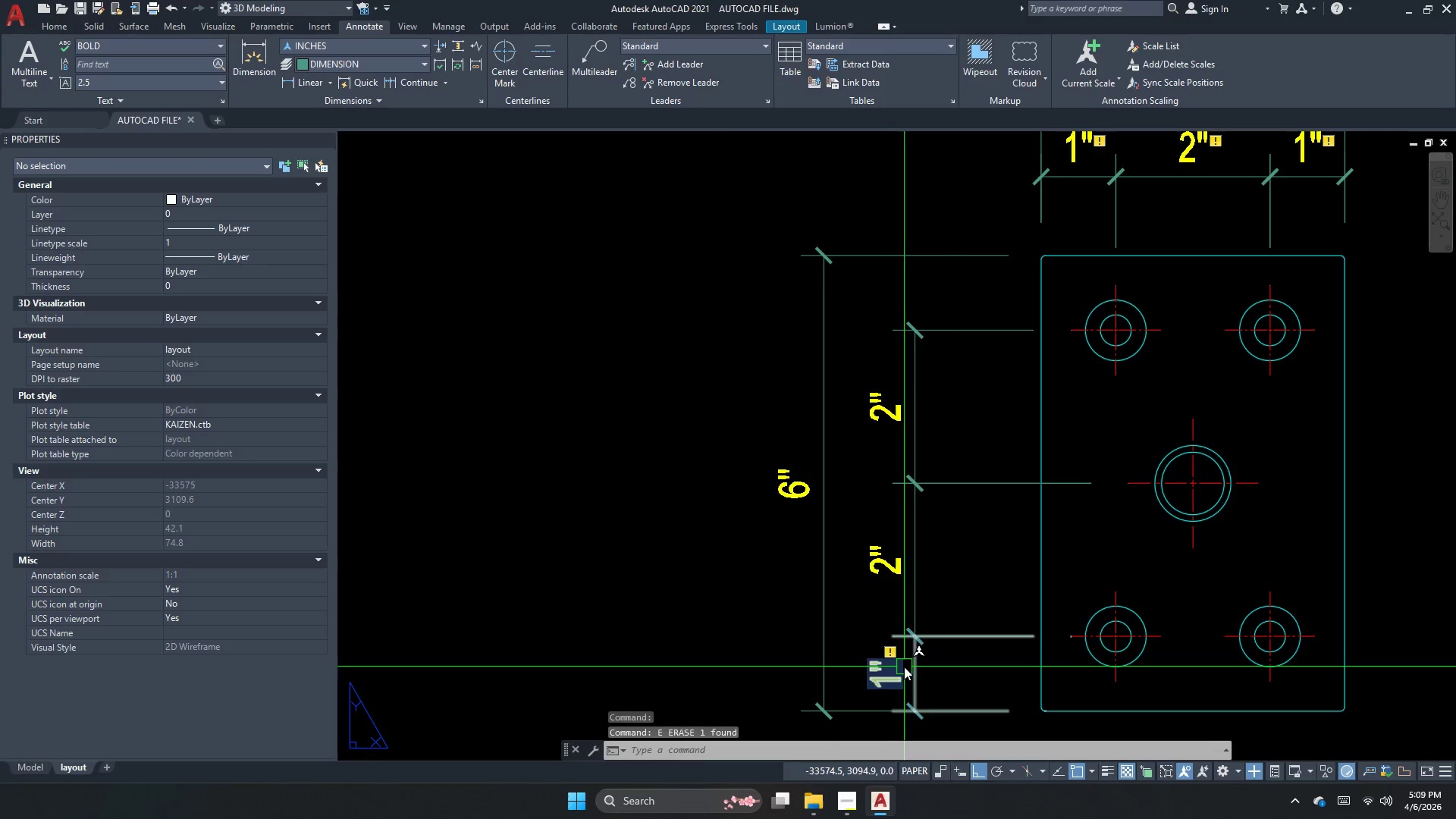 
key(Space)
 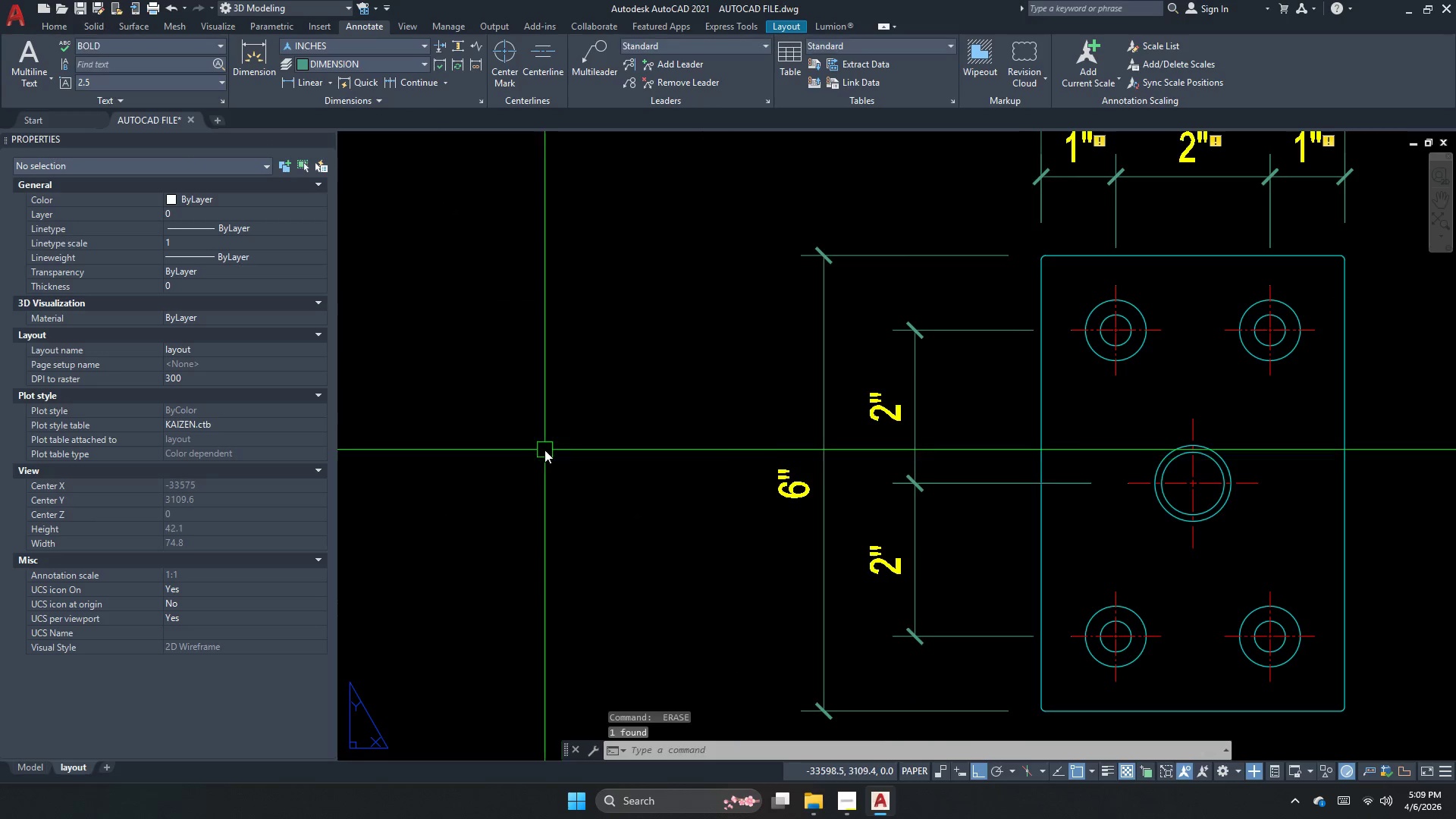 
scroll: coordinate [544, 450], scroll_direction: down, amount: 2.0
 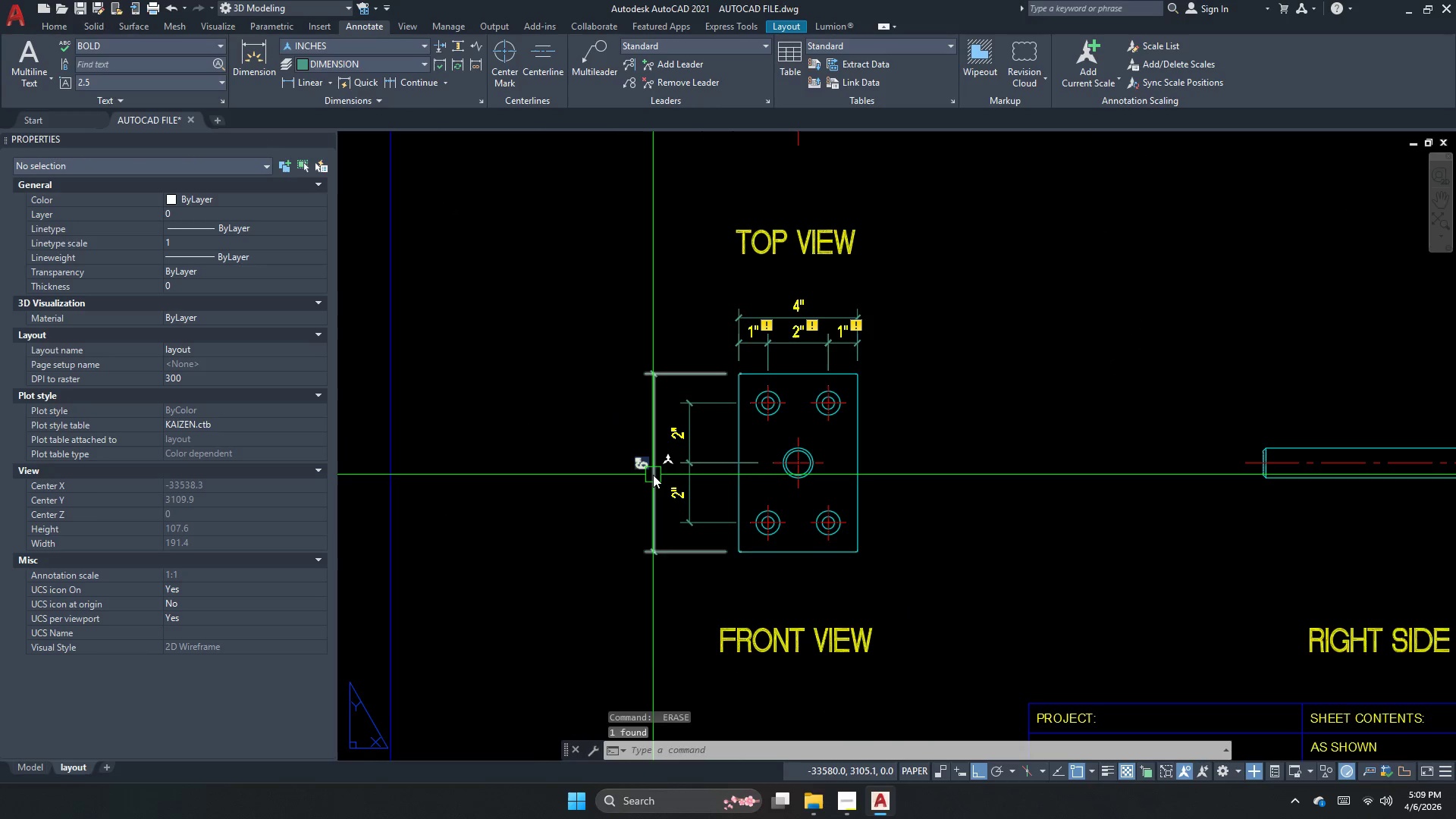 
key(Control+Z)
 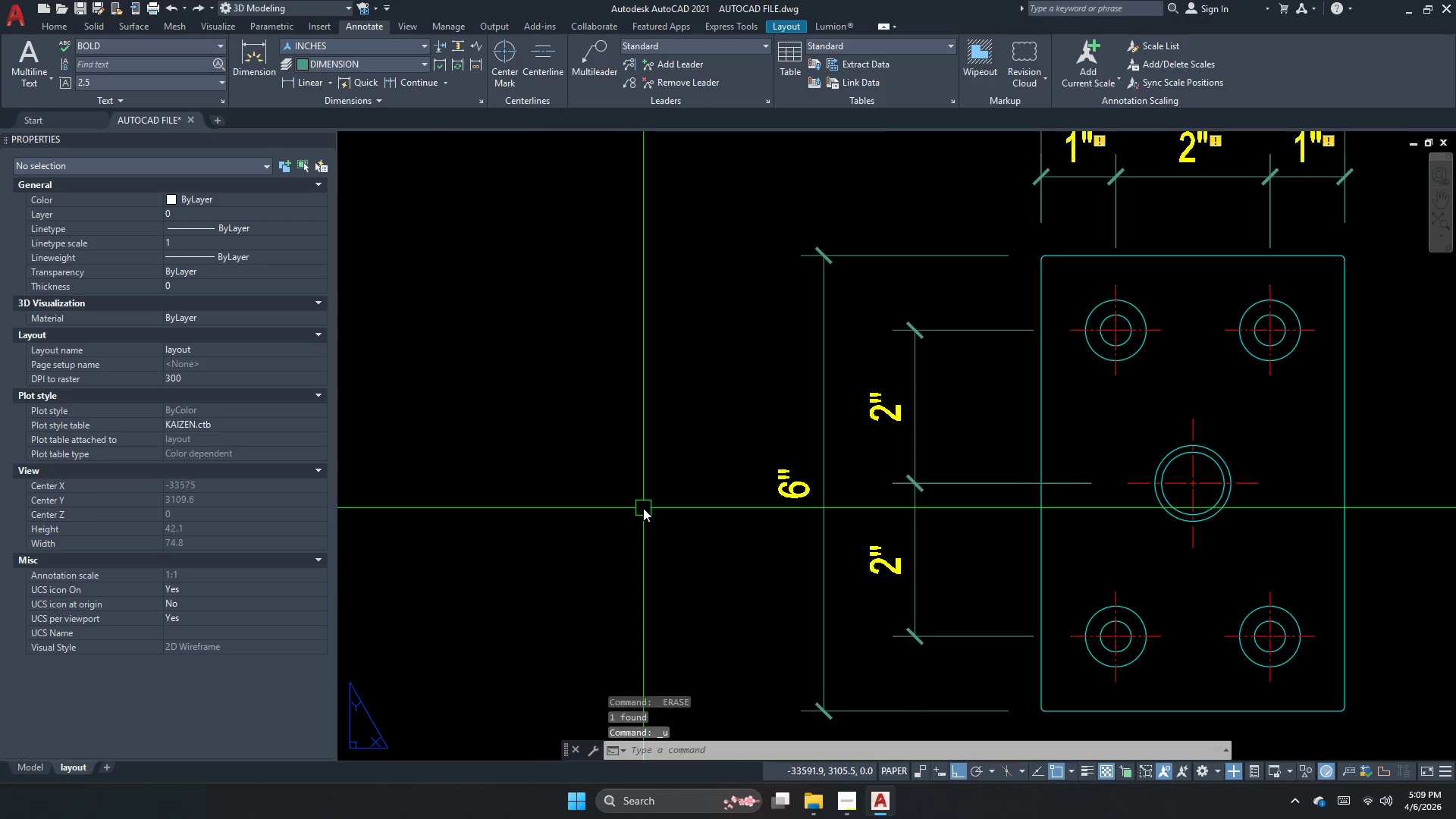 
key(Control+Z)
 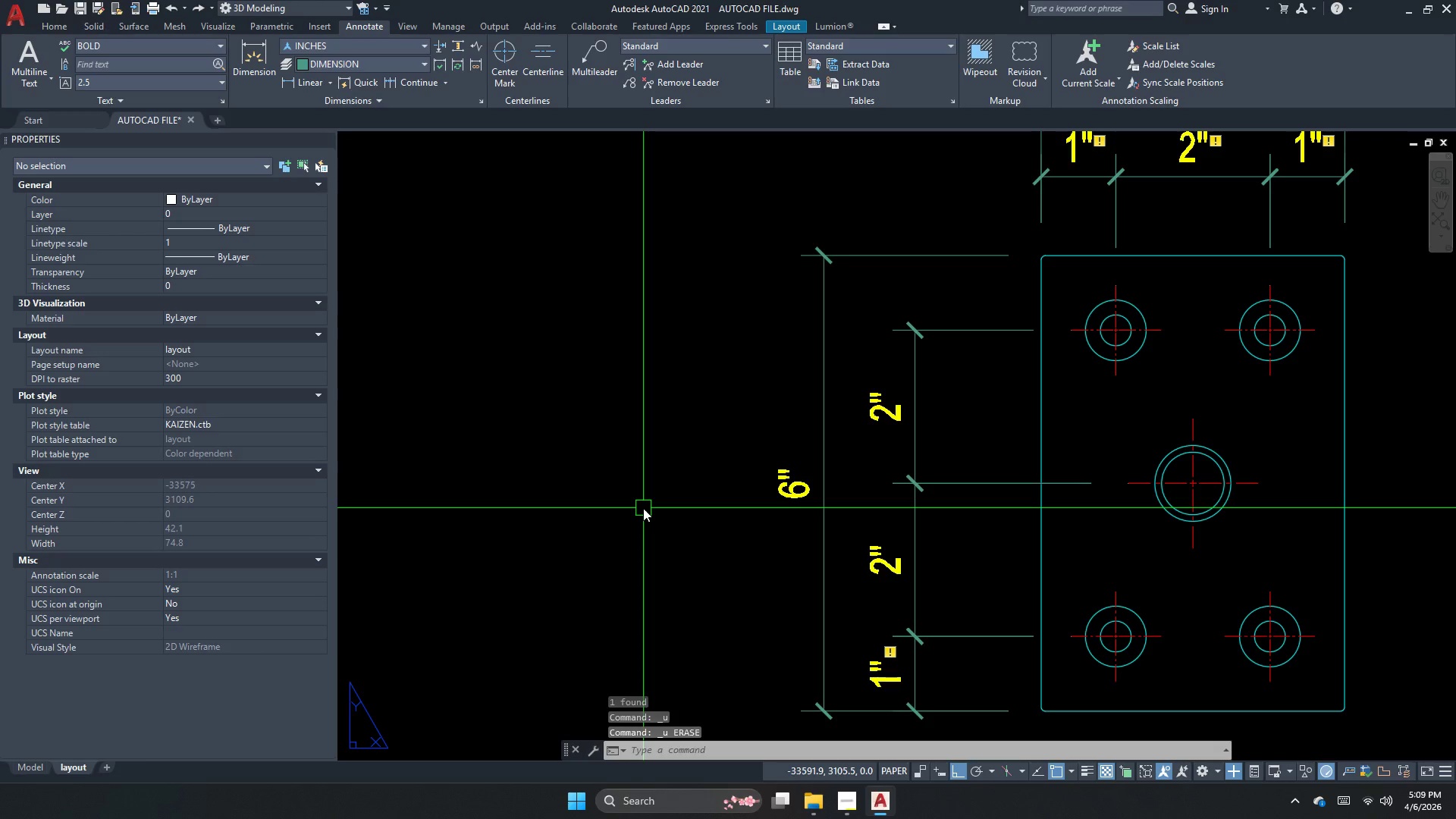 
key(Control+Z)
 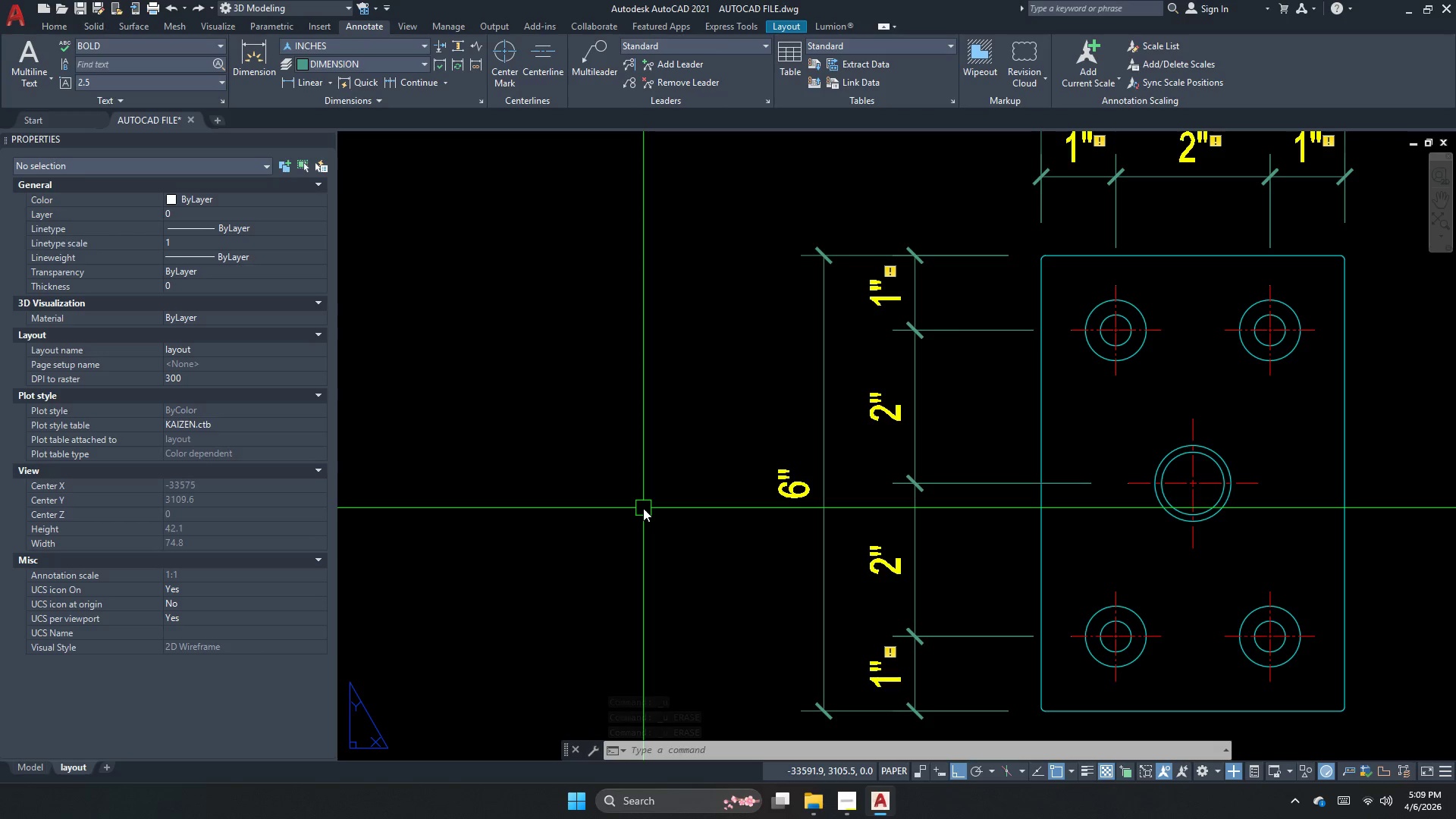 
wait(10.72)
 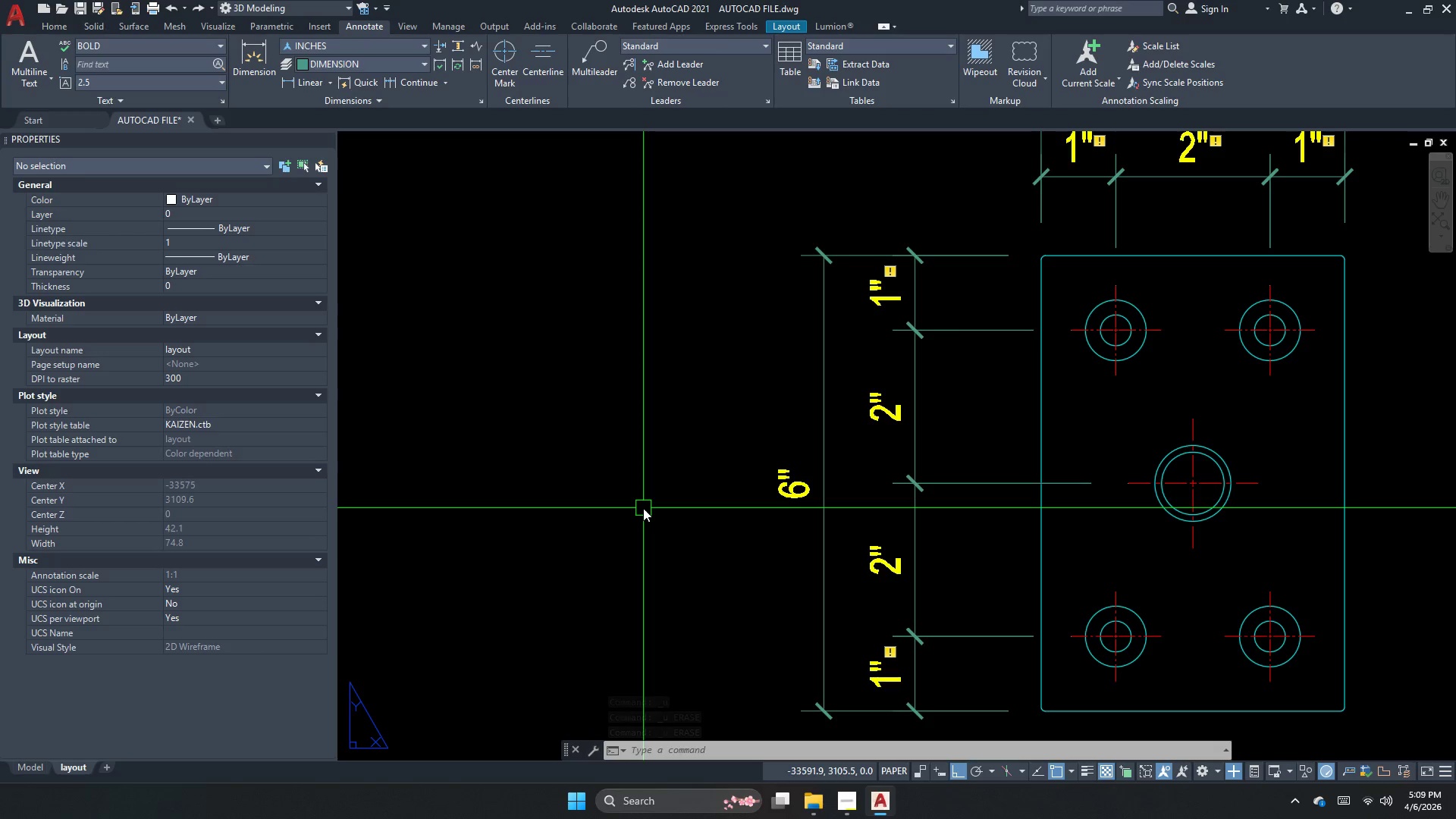 
key(Escape)
 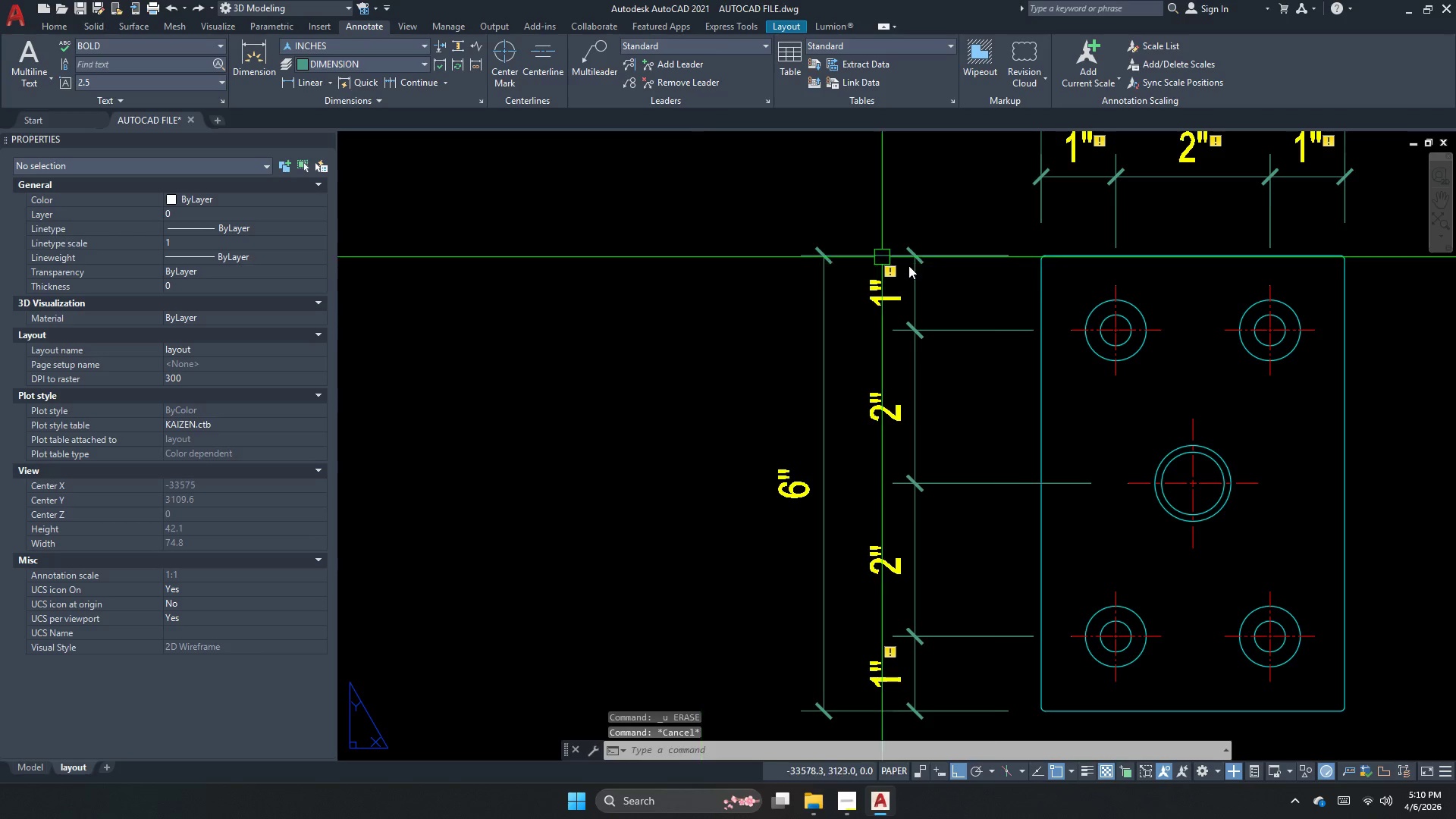 
scroll: coordinate [1074, 237], scroll_direction: down, amount: 1.0
 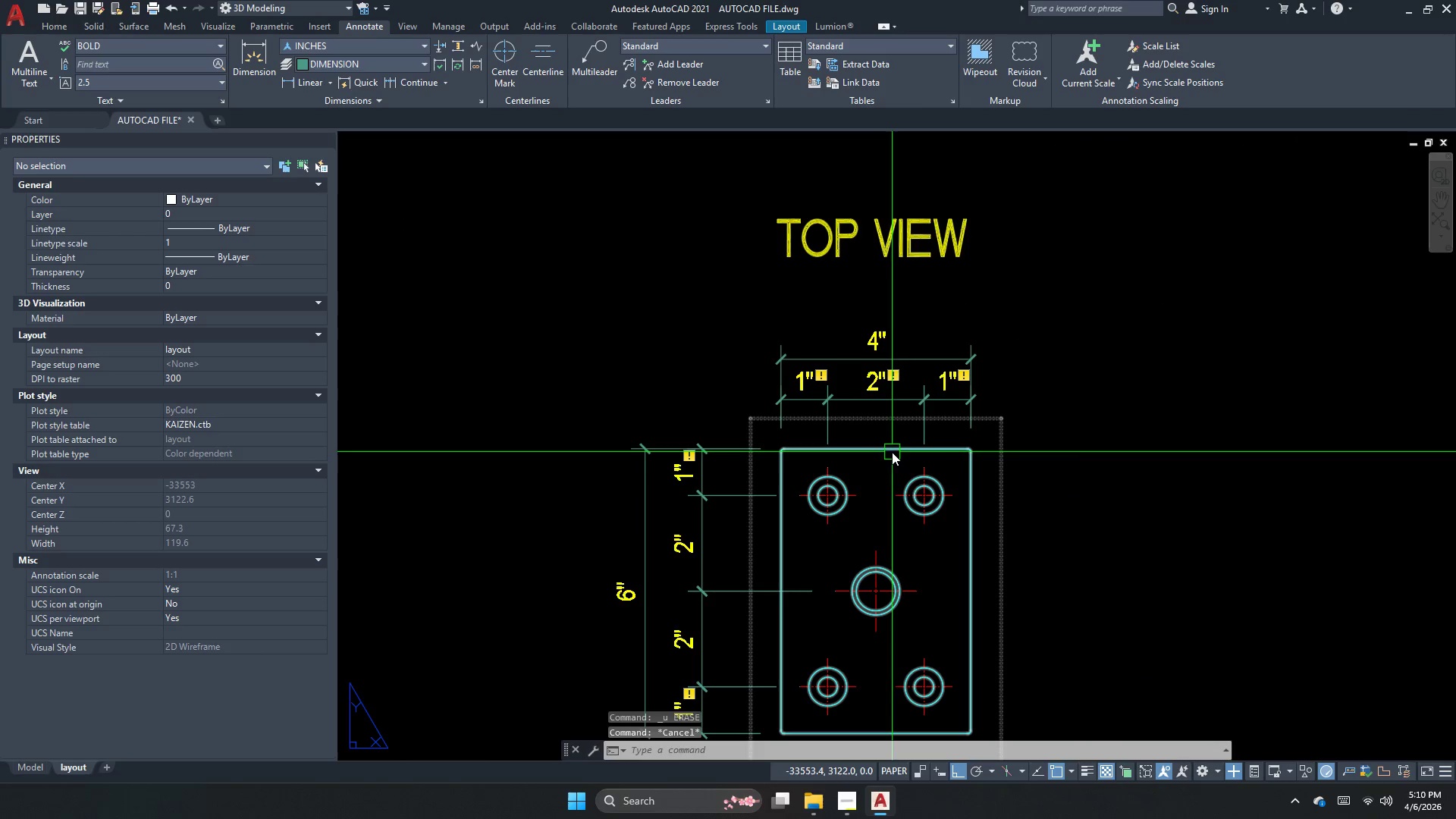 
left_click([892, 388])
 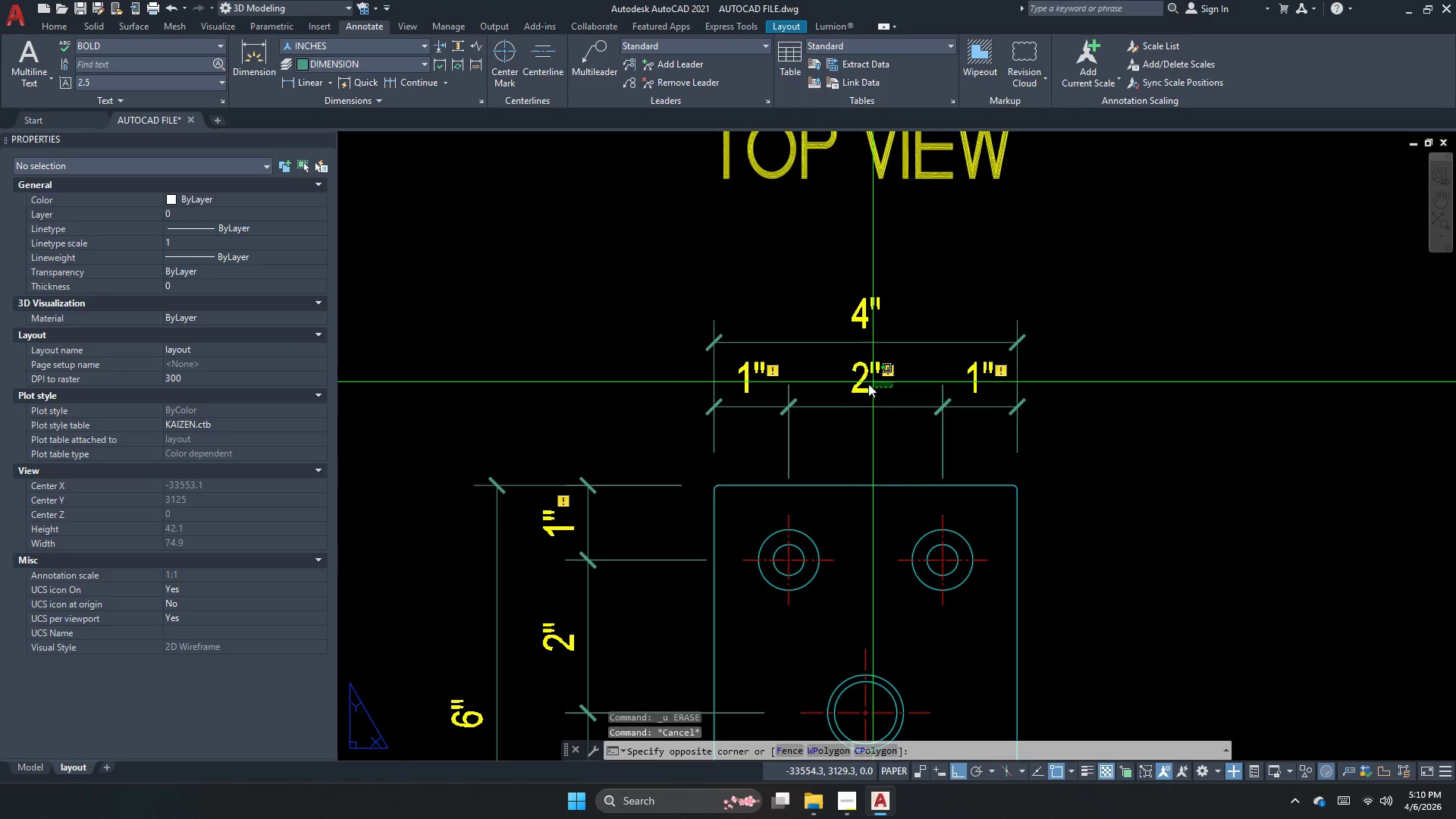 
scroll: coordinate [892, 388], scroll_direction: up, amount: 1.0
 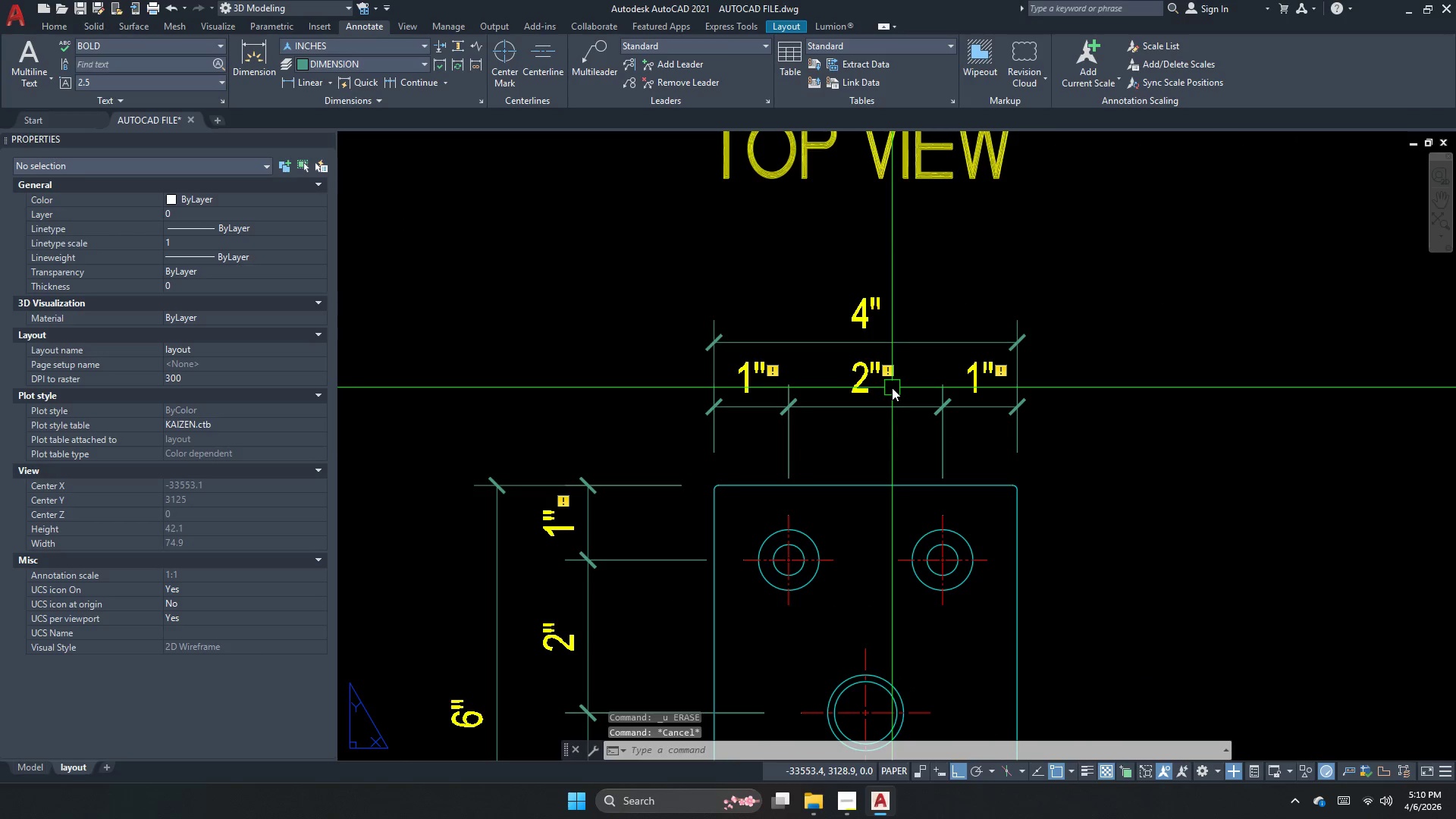 
left_click([861, 386])
 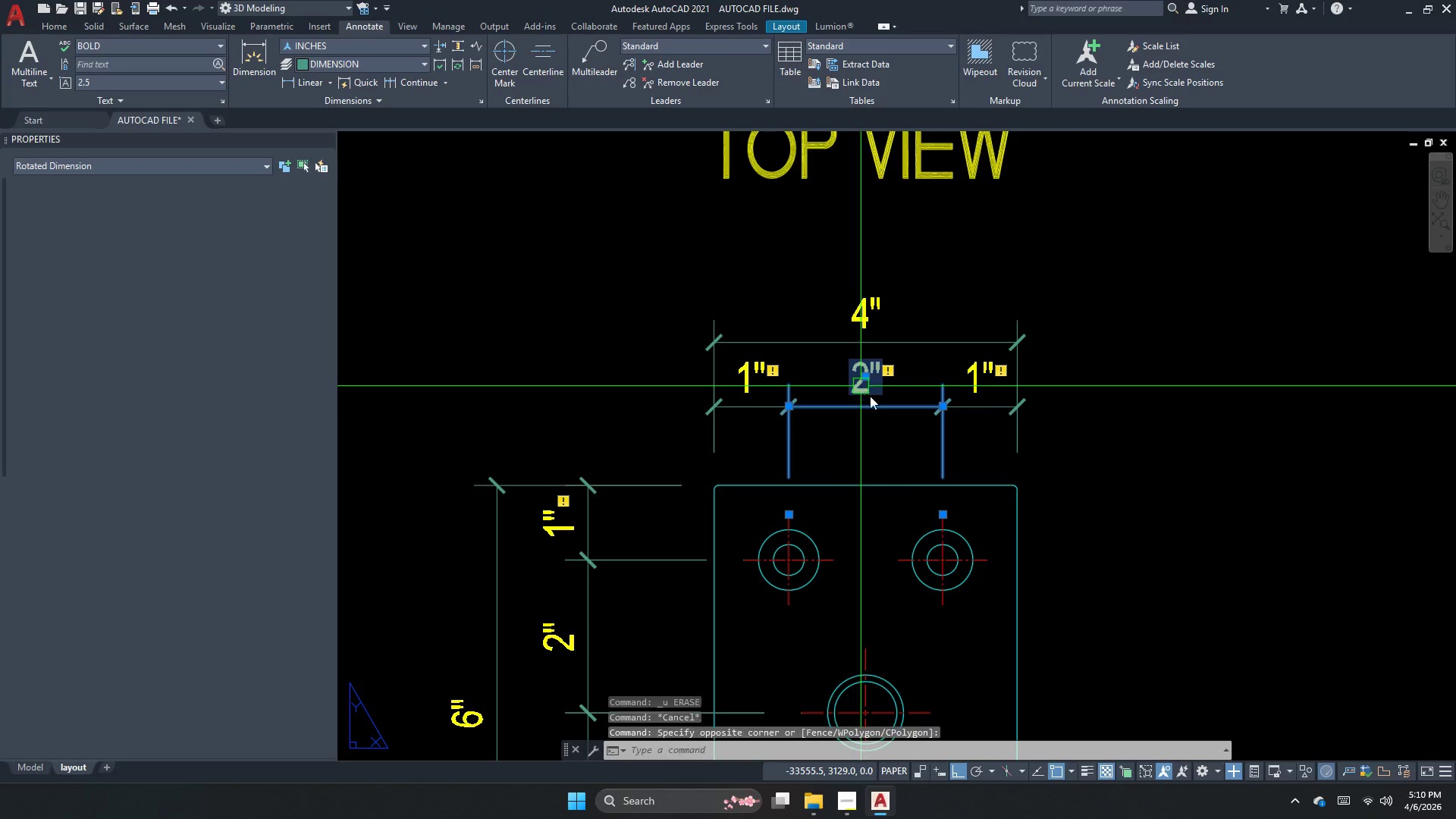 
key(Escape)
 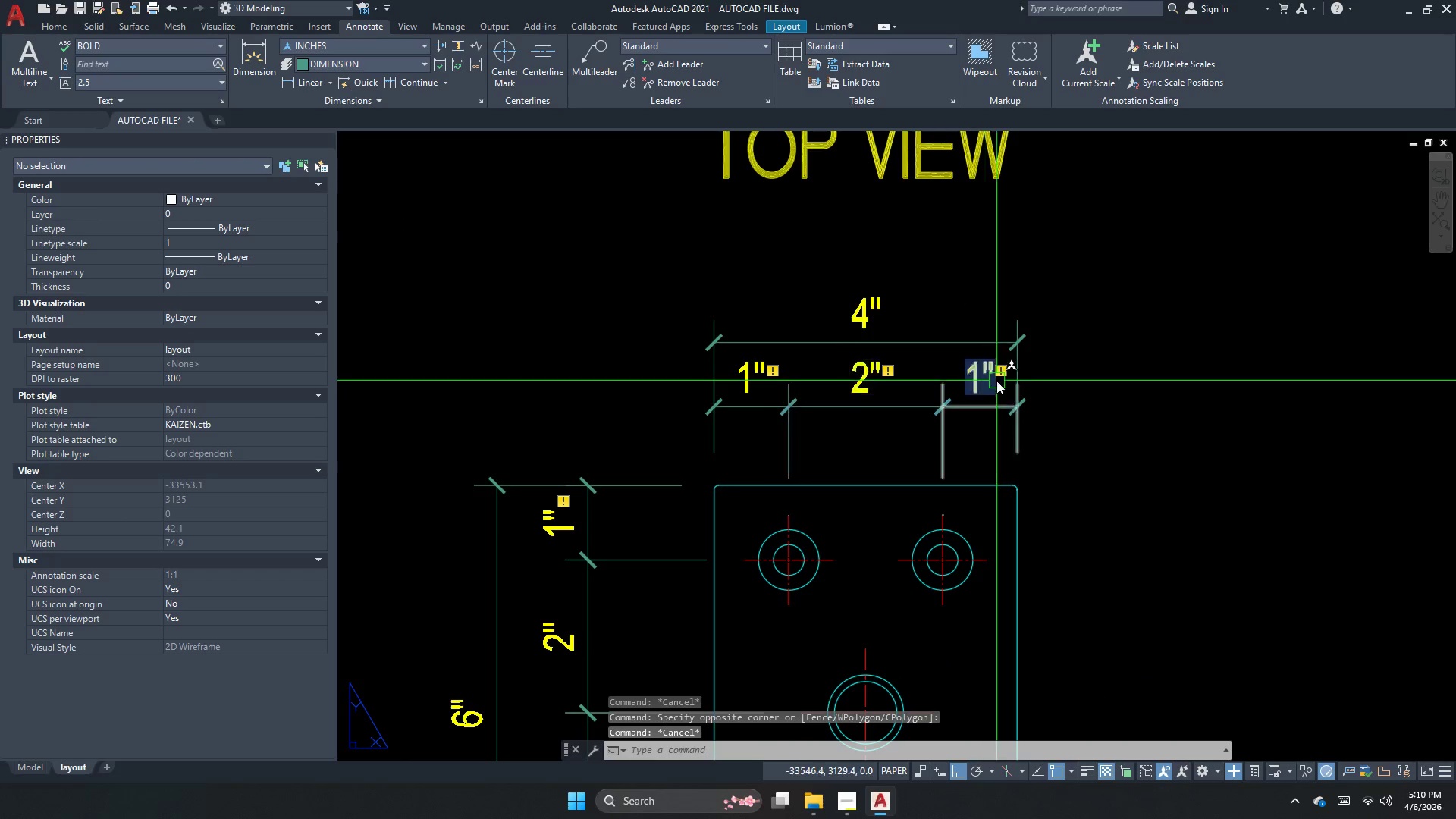 
left_click([991, 381])
 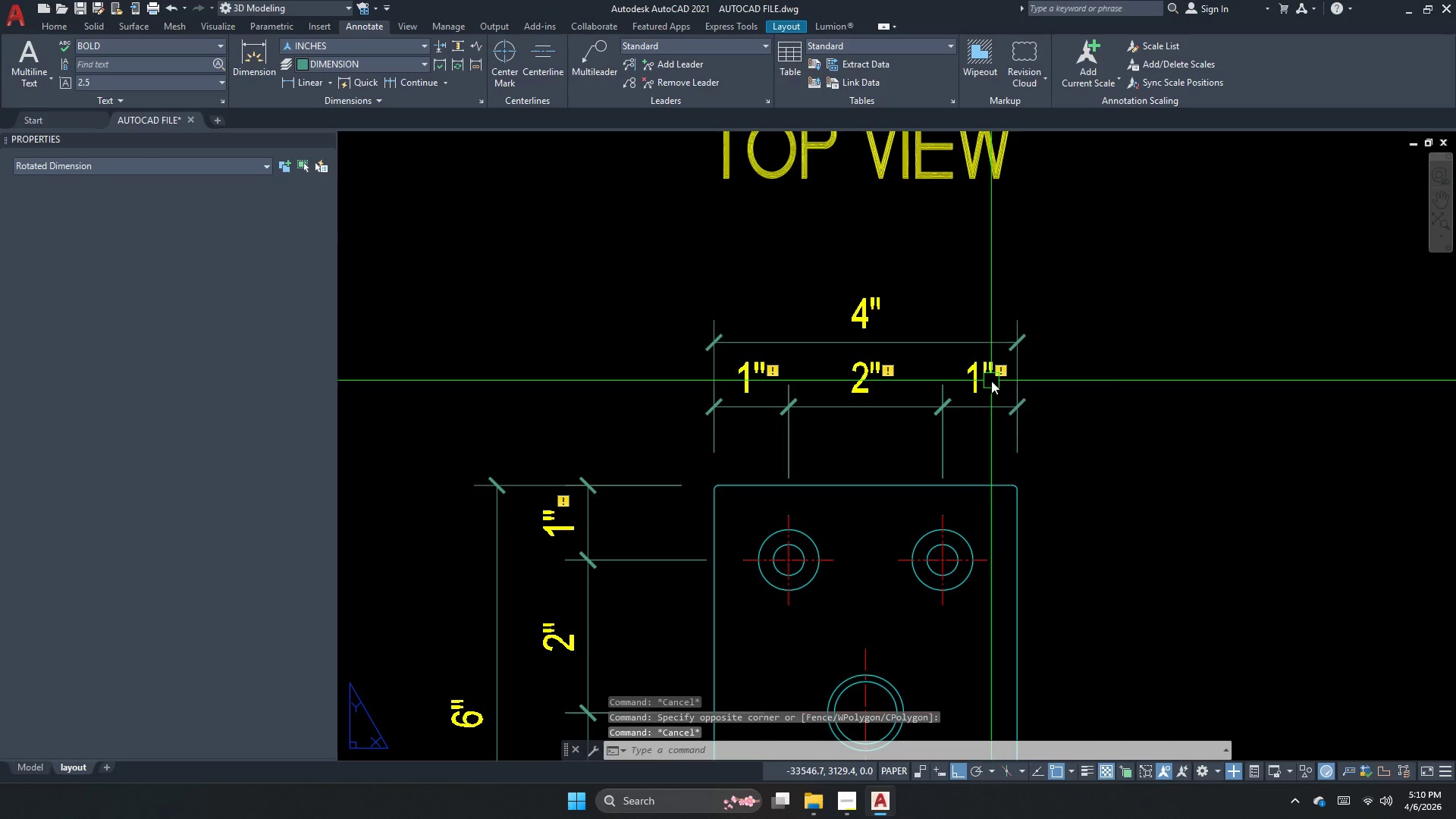 
key(Escape)
 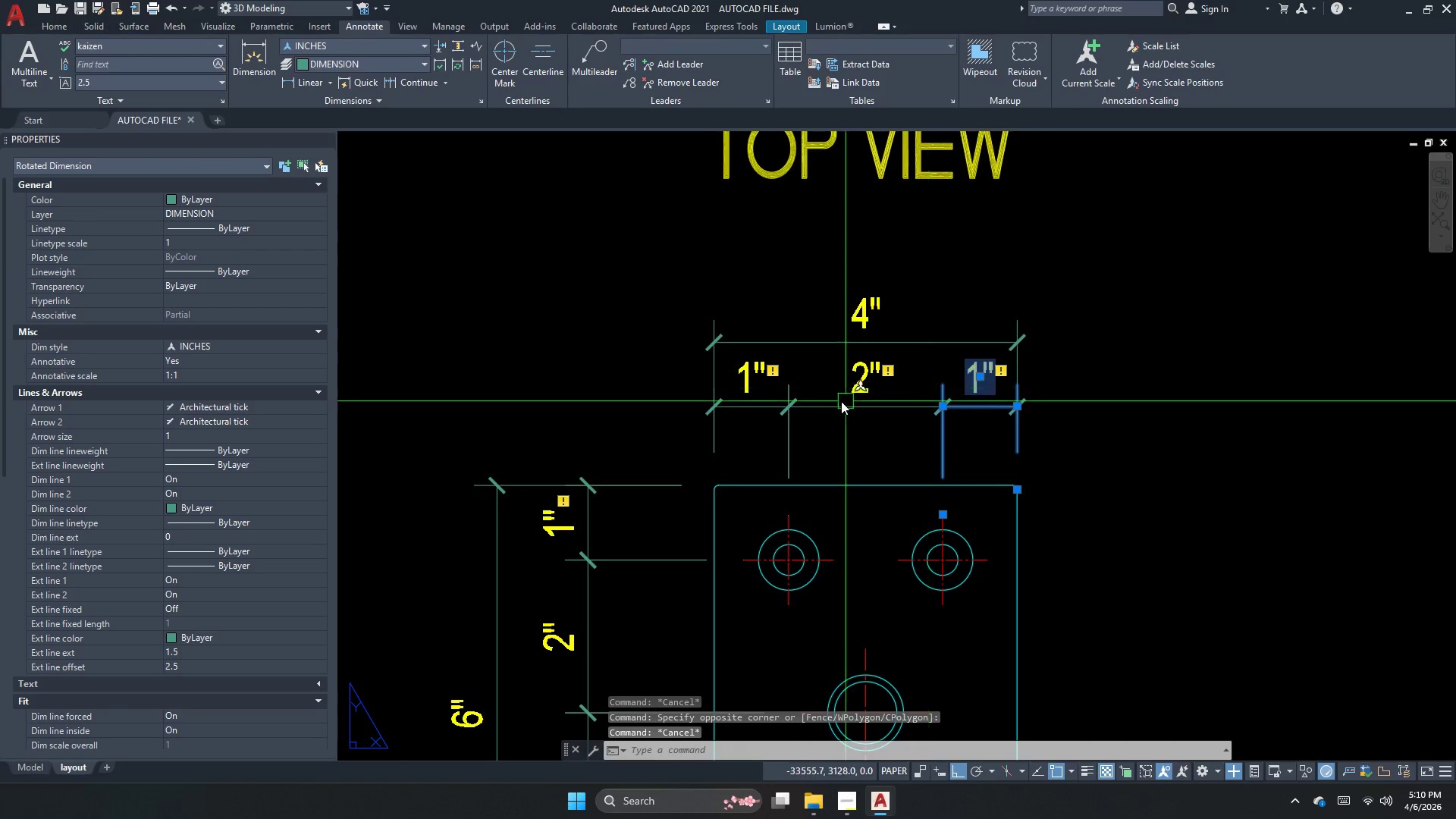 
key(Escape)
 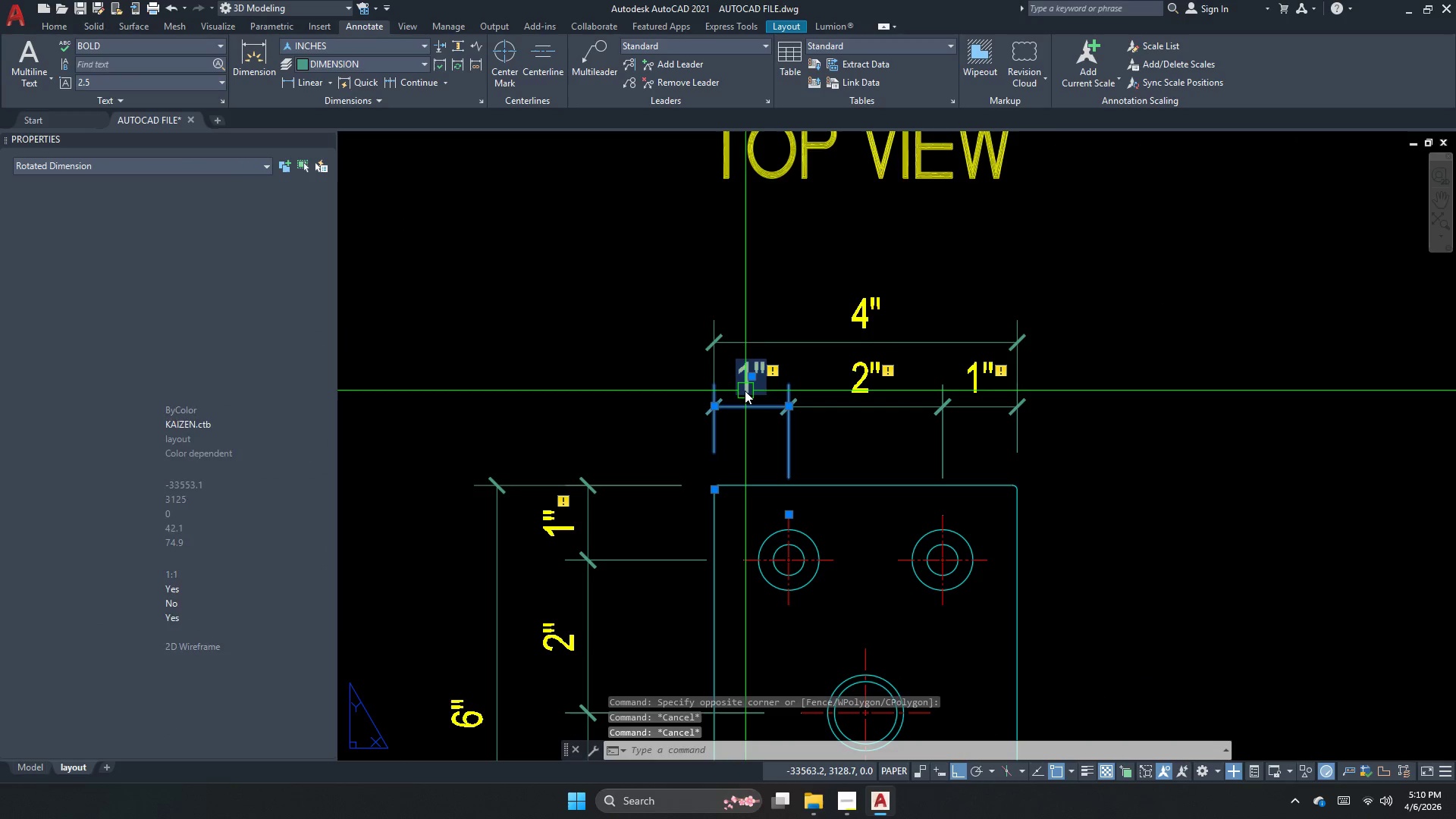 
key(Escape)
 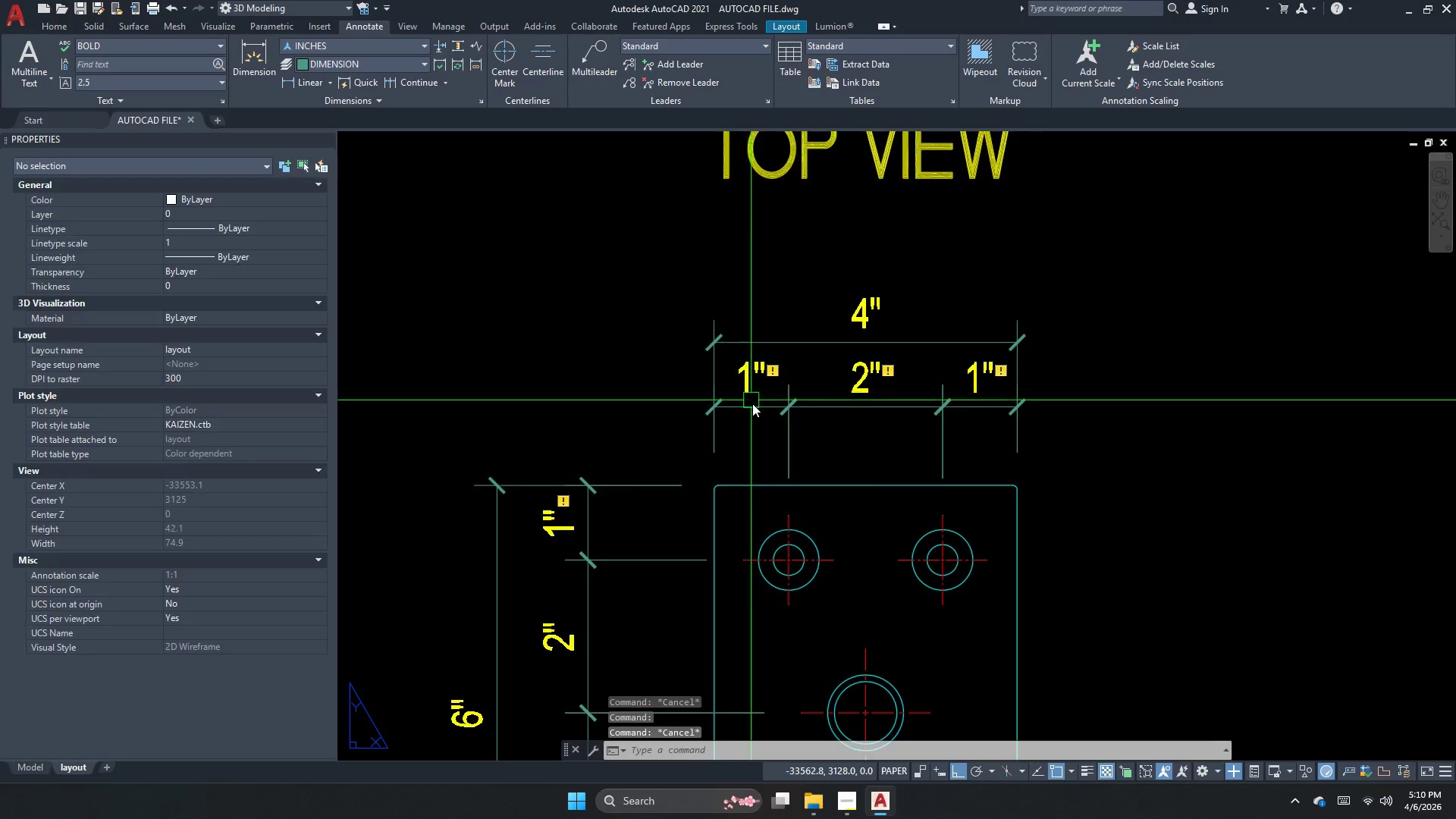 
scroll: coordinate [752, 403], scroll_direction: down, amount: 2.0
 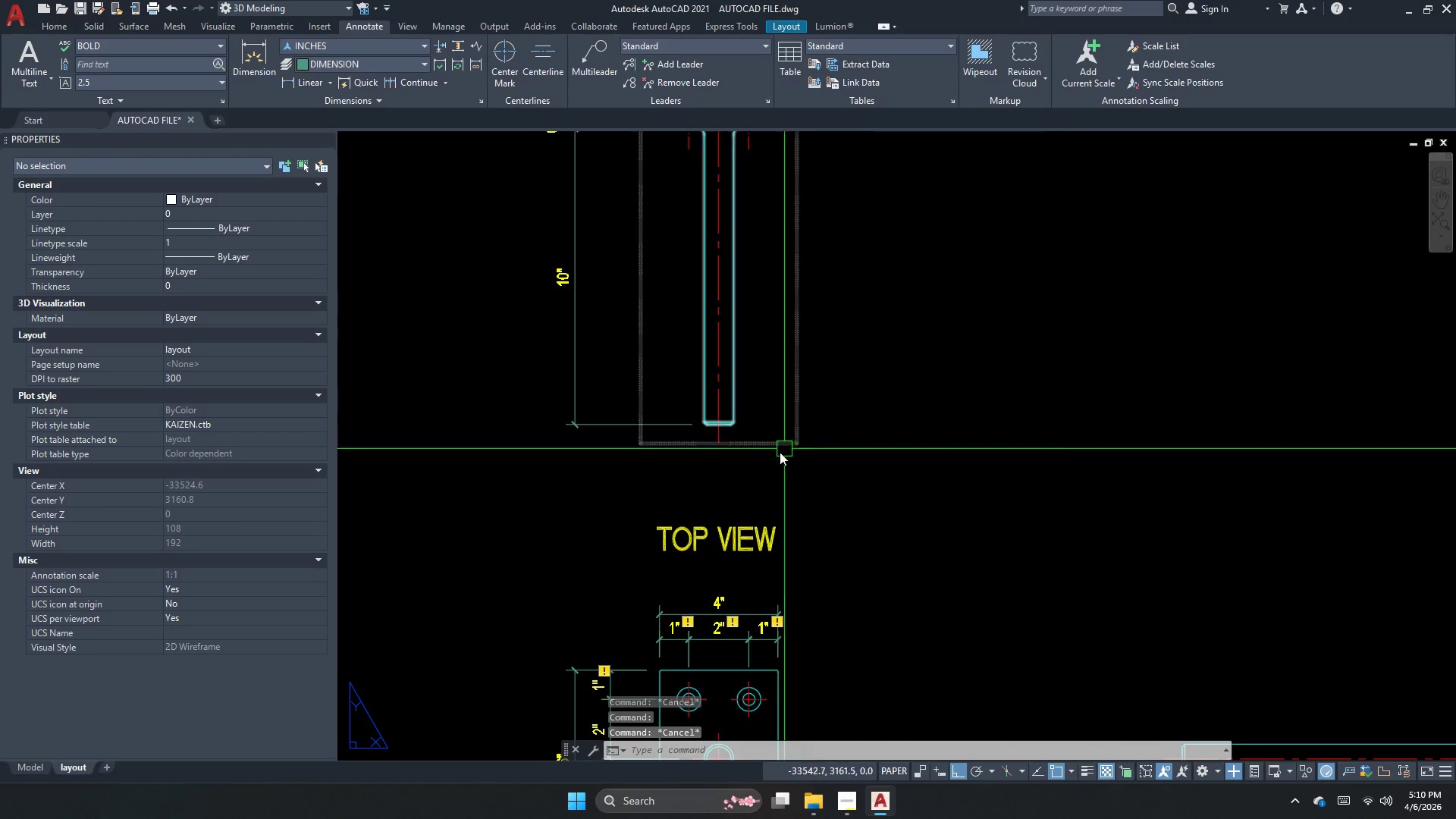 
key(Escape)
key(Escape)
type(dli )
 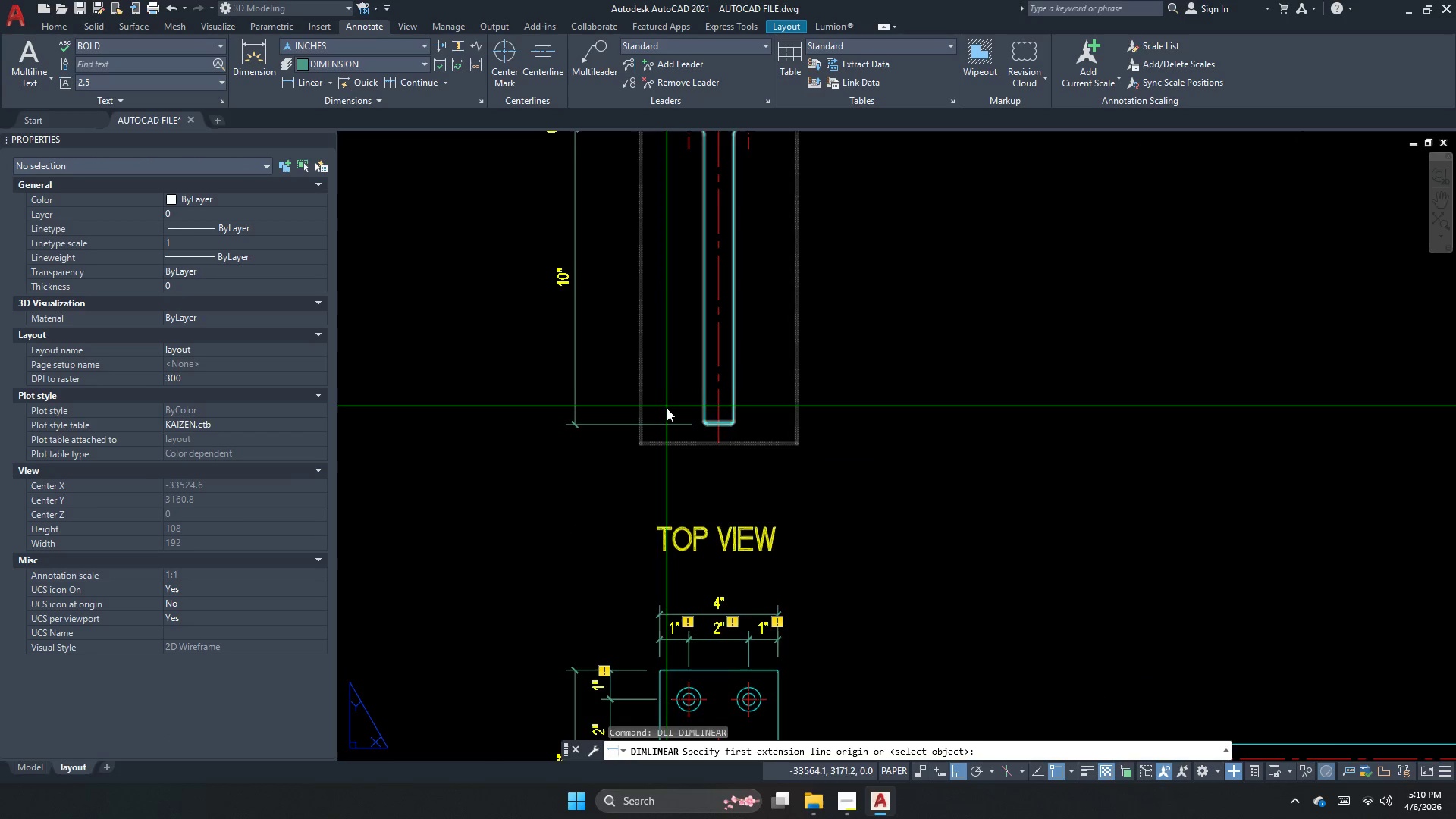 
scroll: coordinate [700, 434], scroll_direction: up, amount: 3.0
 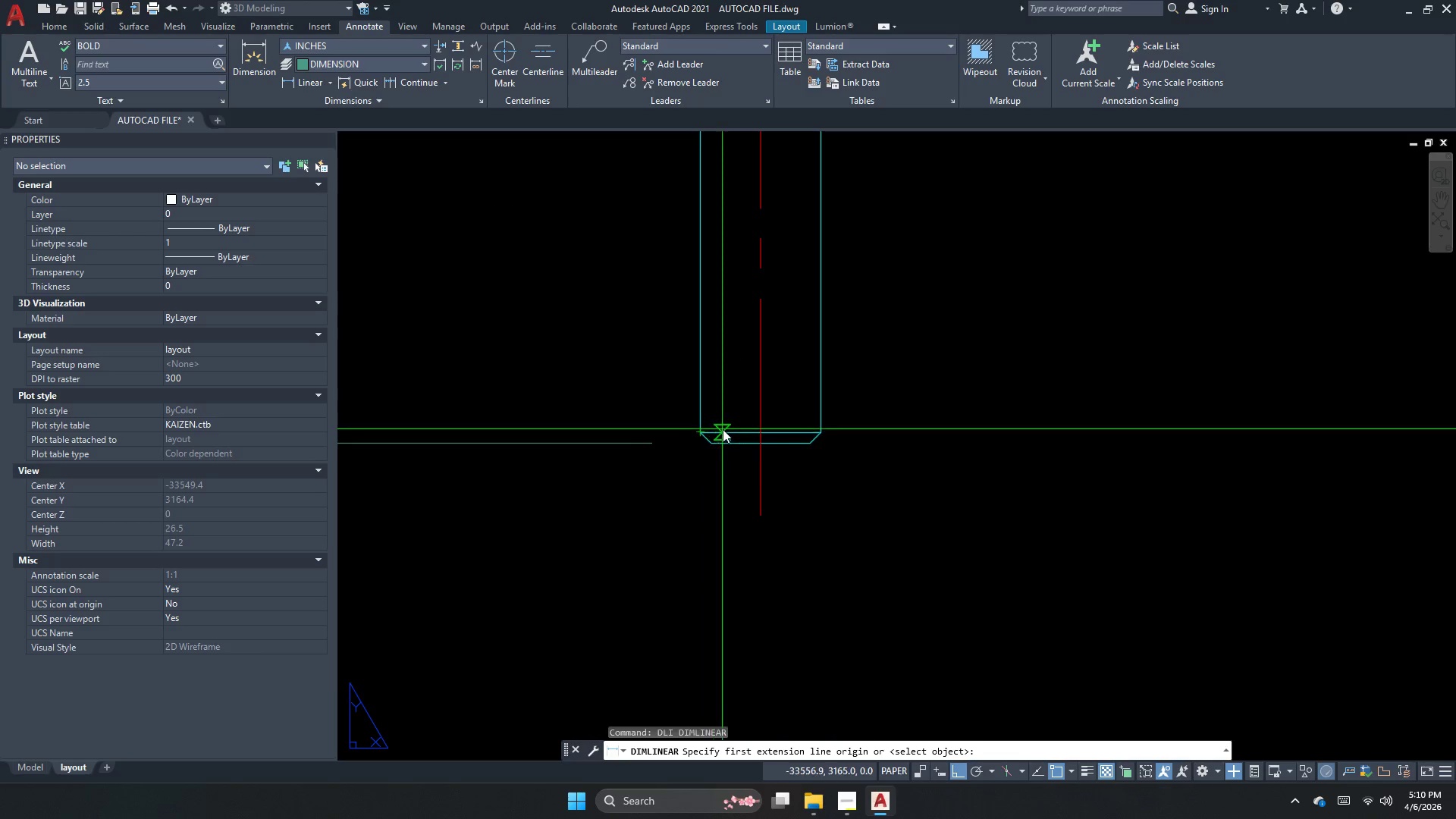 
key(Space)
 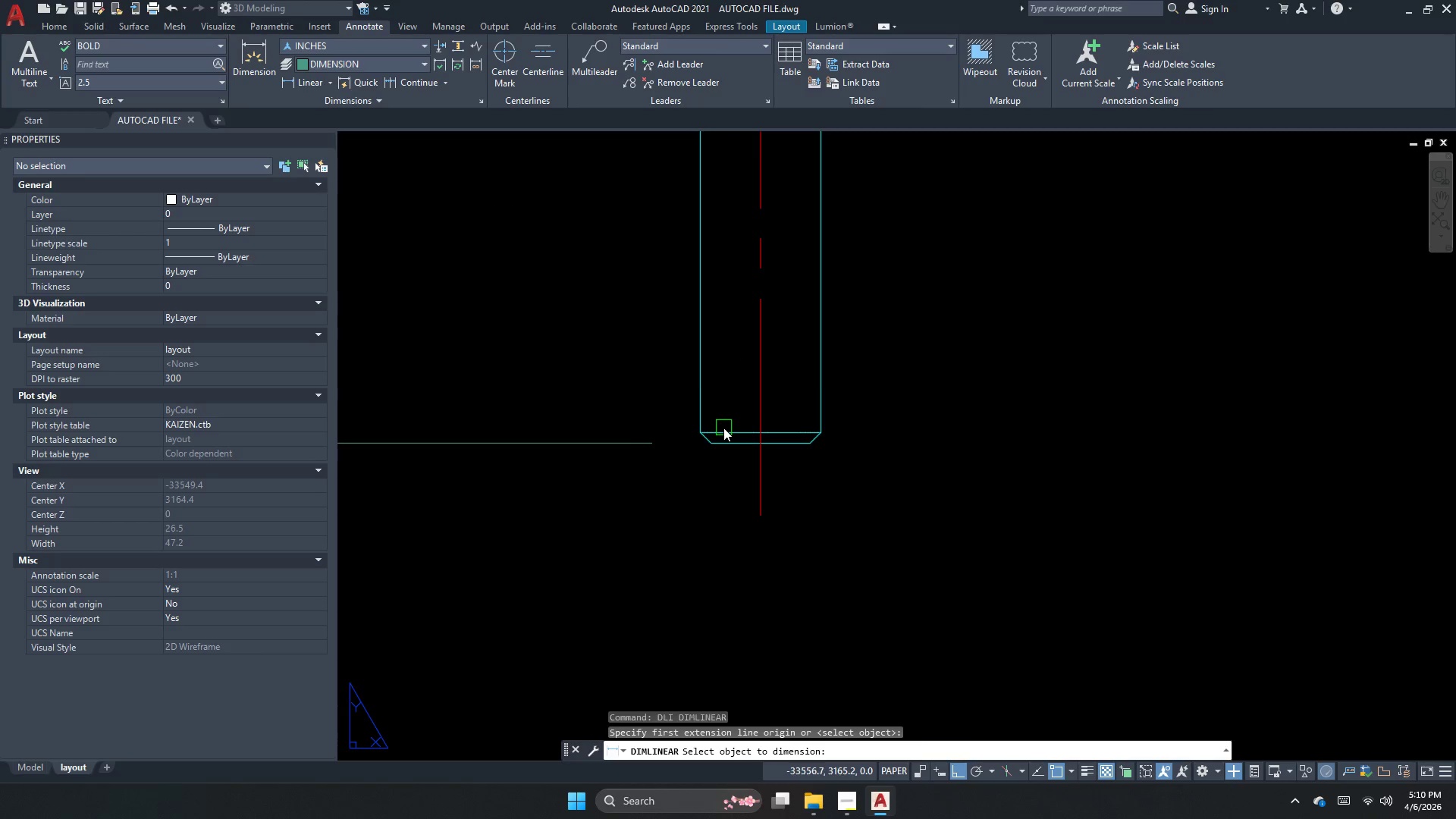 
left_click_drag(start_coordinate=[723, 428], to_coordinate=[722, 439])
 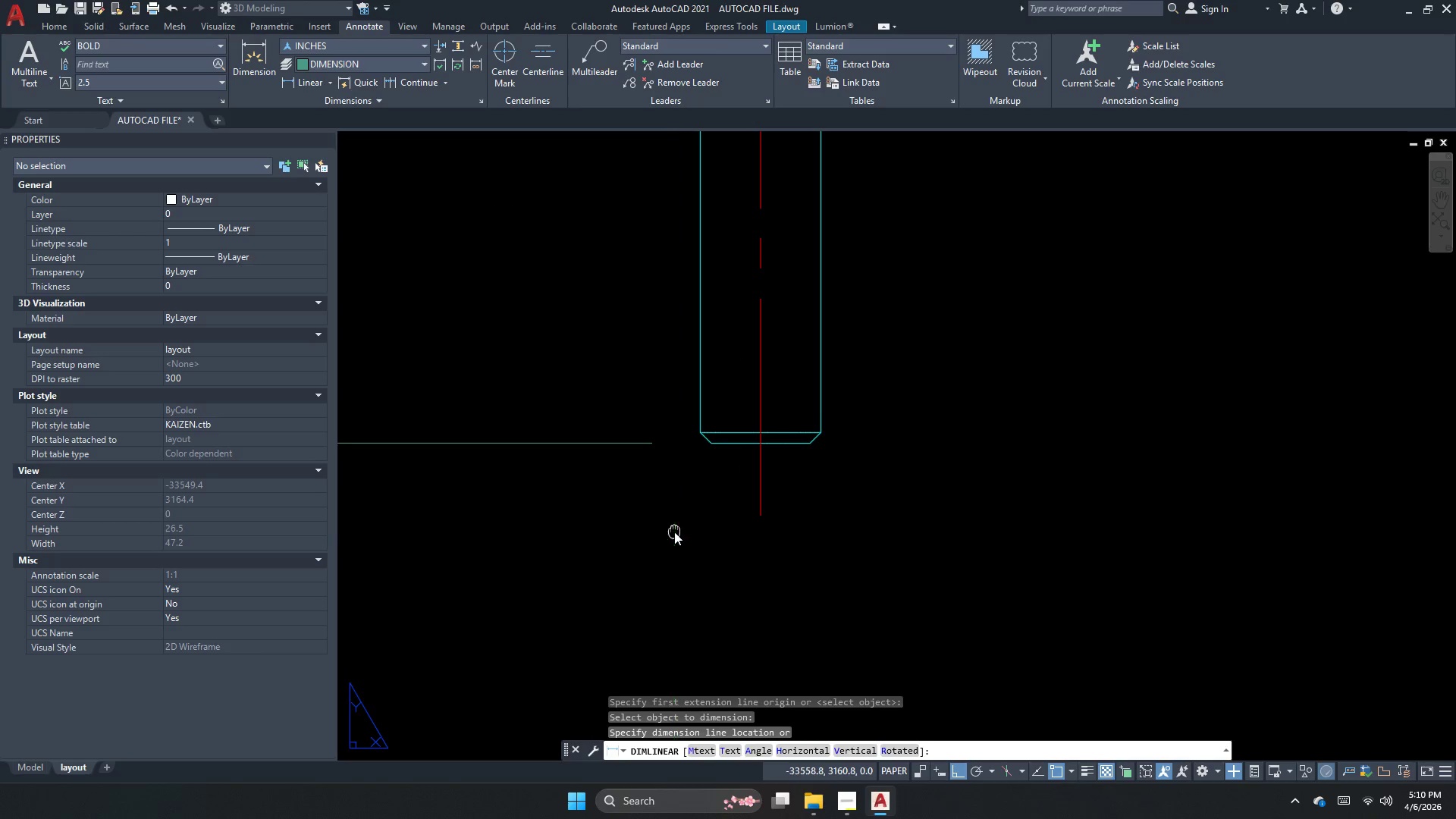 
scroll: coordinate [720, 462], scroll_direction: down, amount: 2.0
 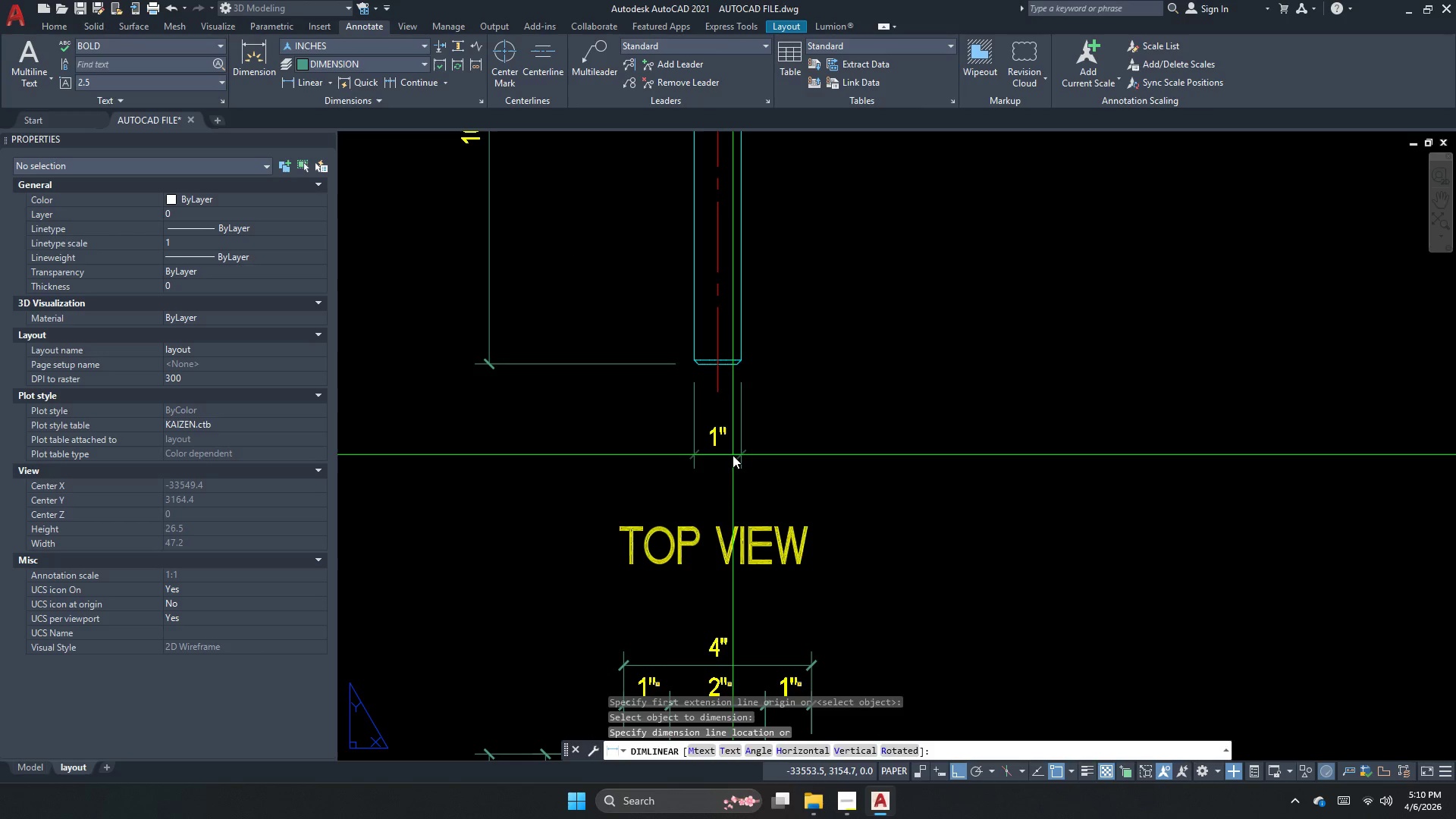 
left_click([731, 455])
 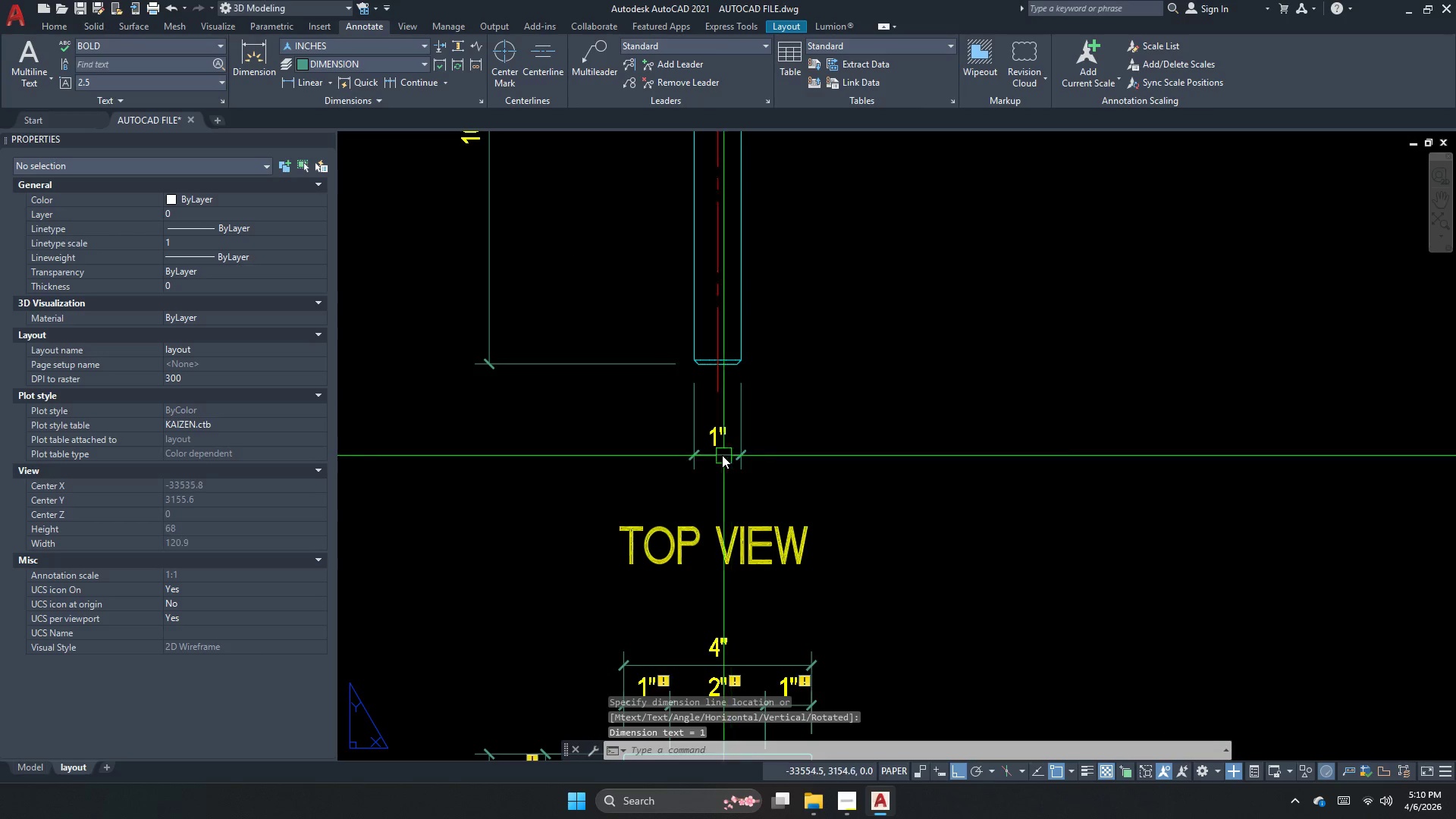 
key(Escape)
 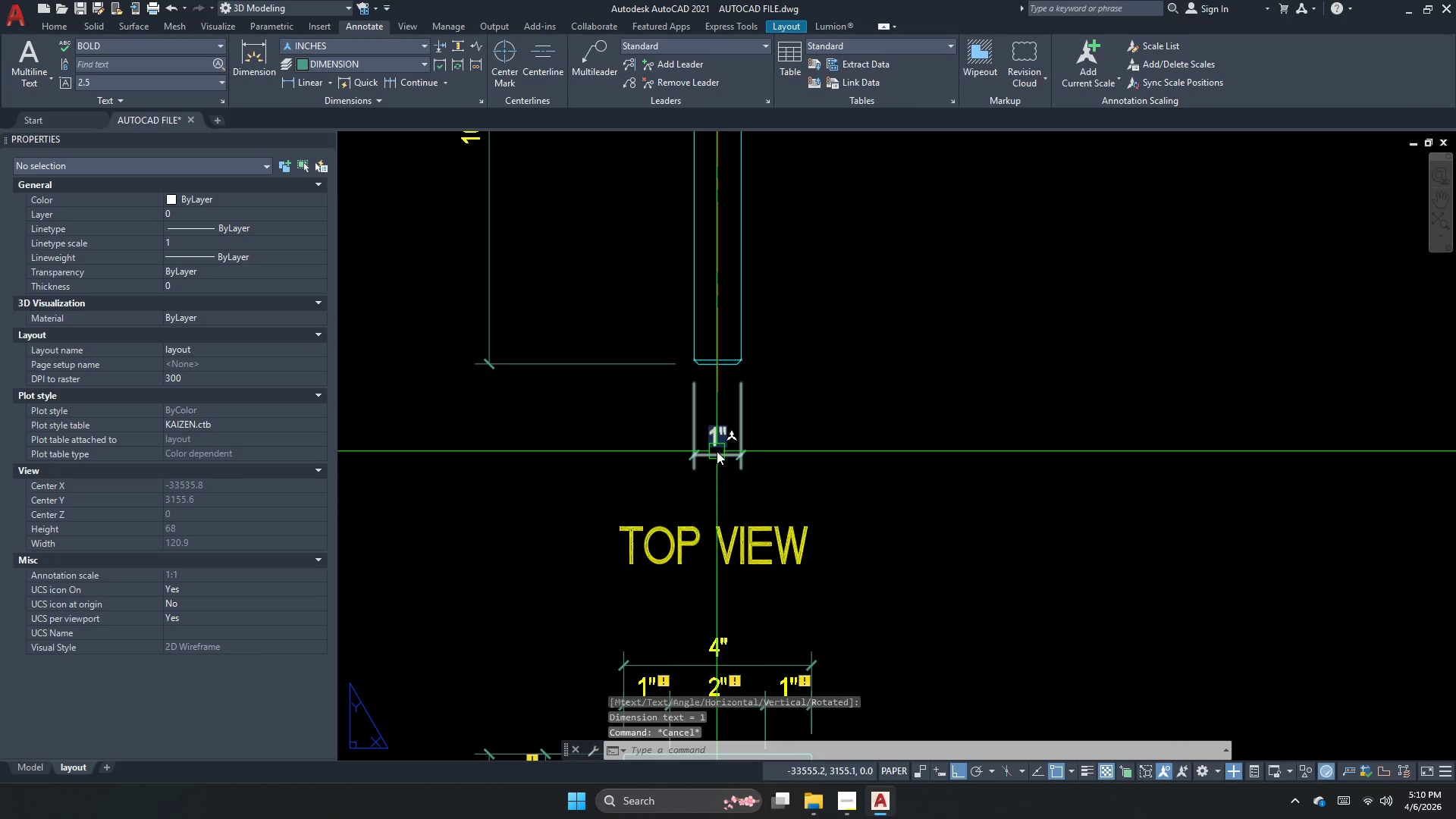 
double_click([717, 451])
 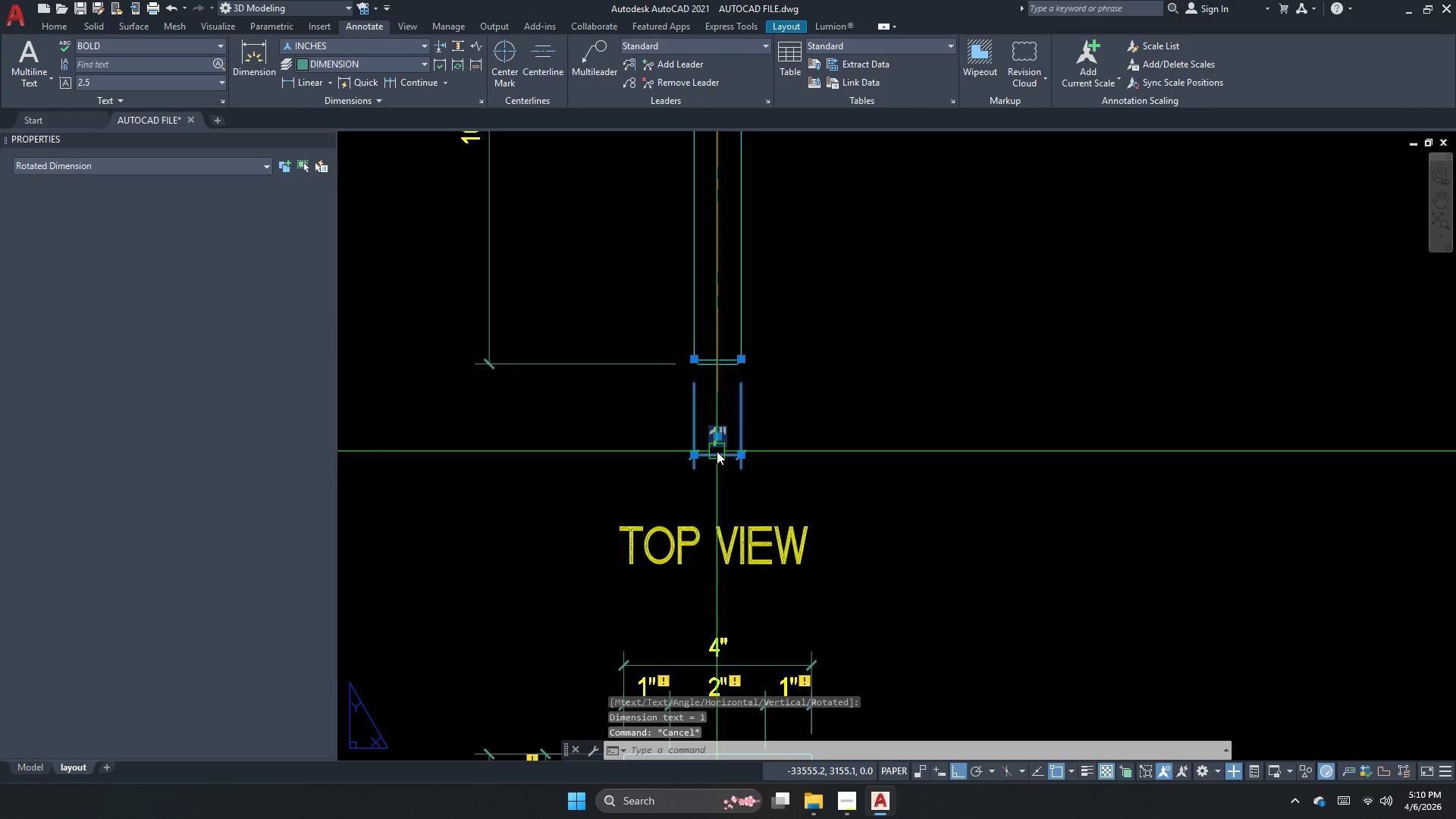 
triple_click([717, 451])
 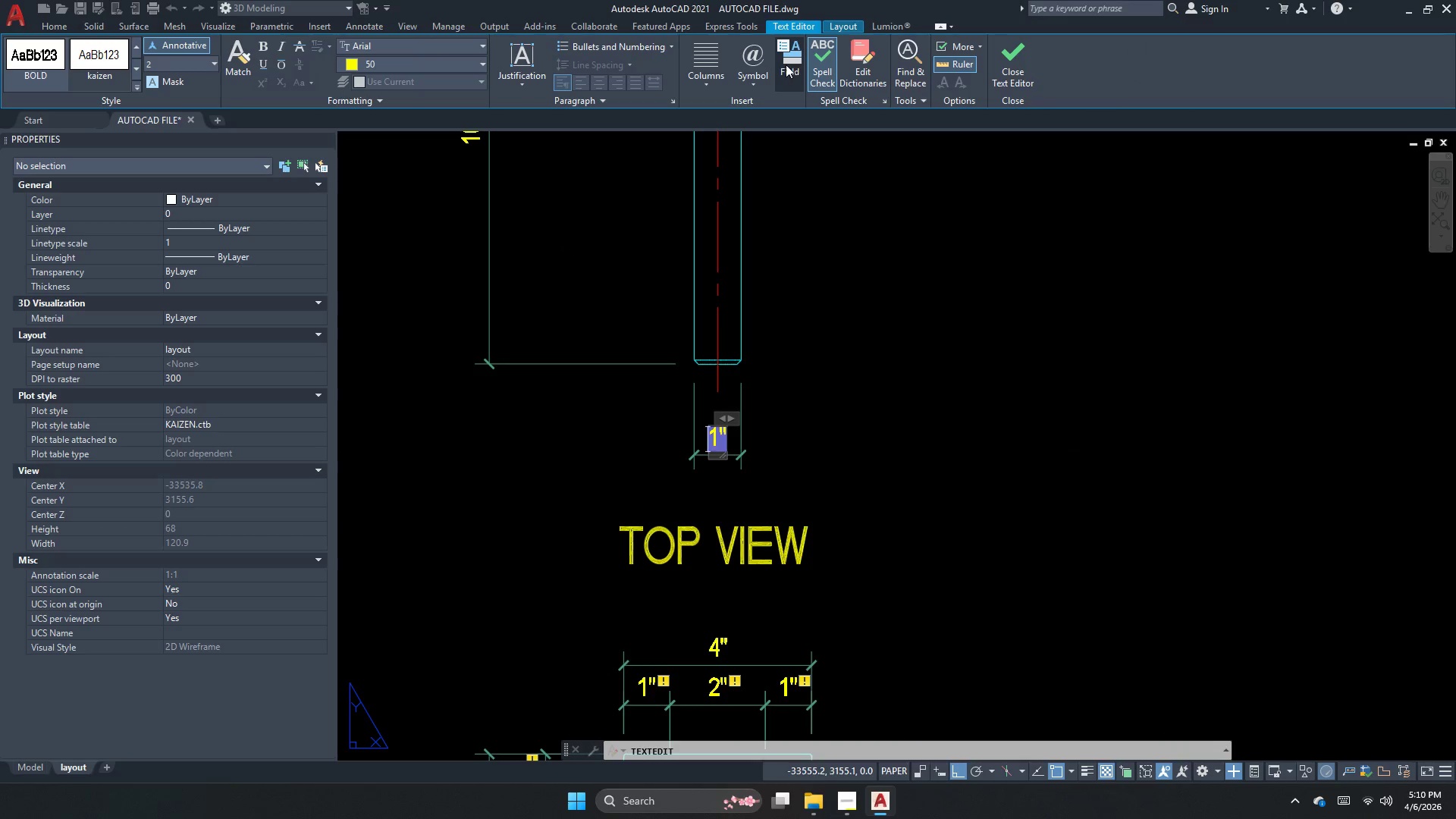 
left_click([760, 73])
 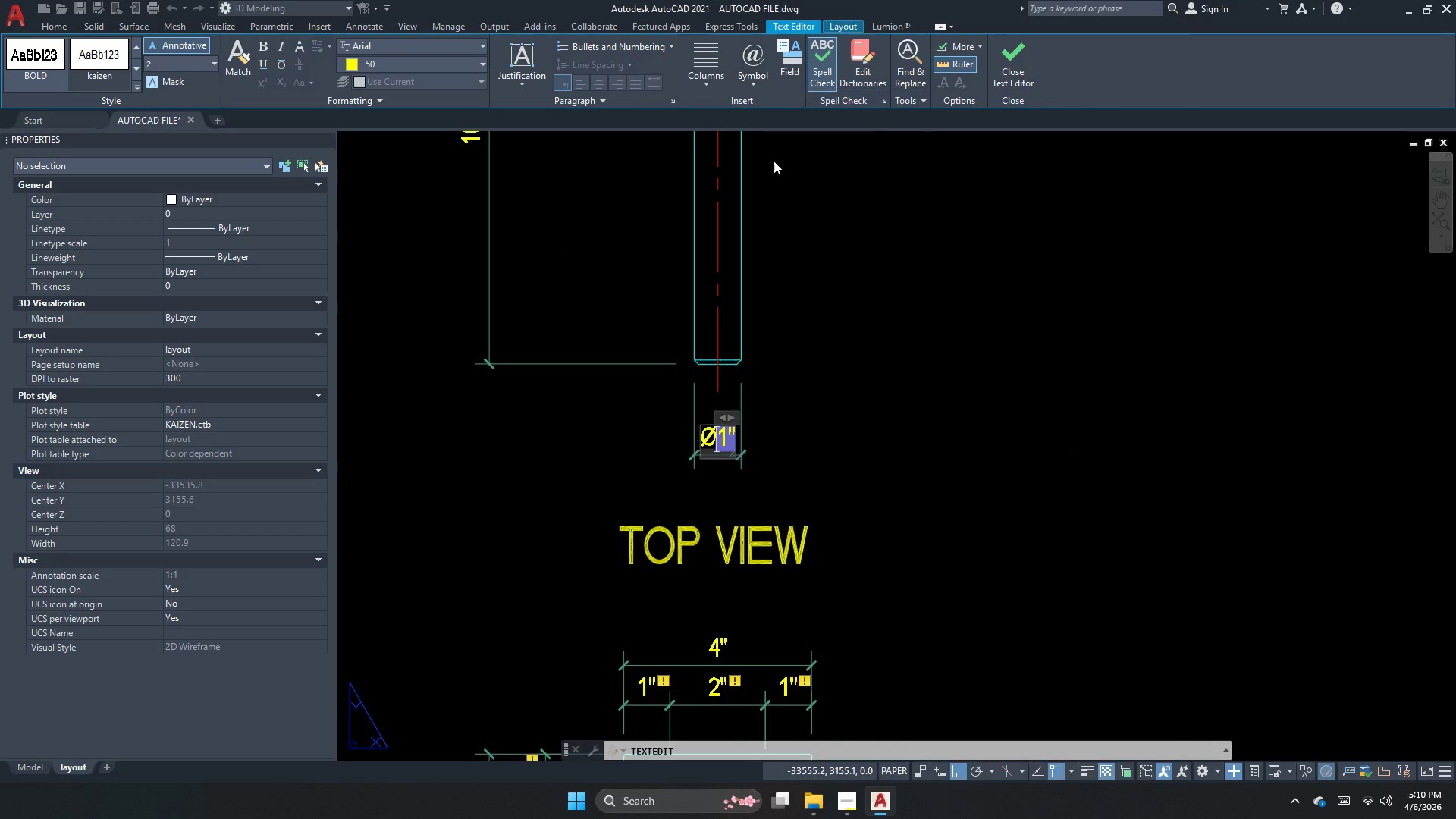 
double_click([902, 357])
 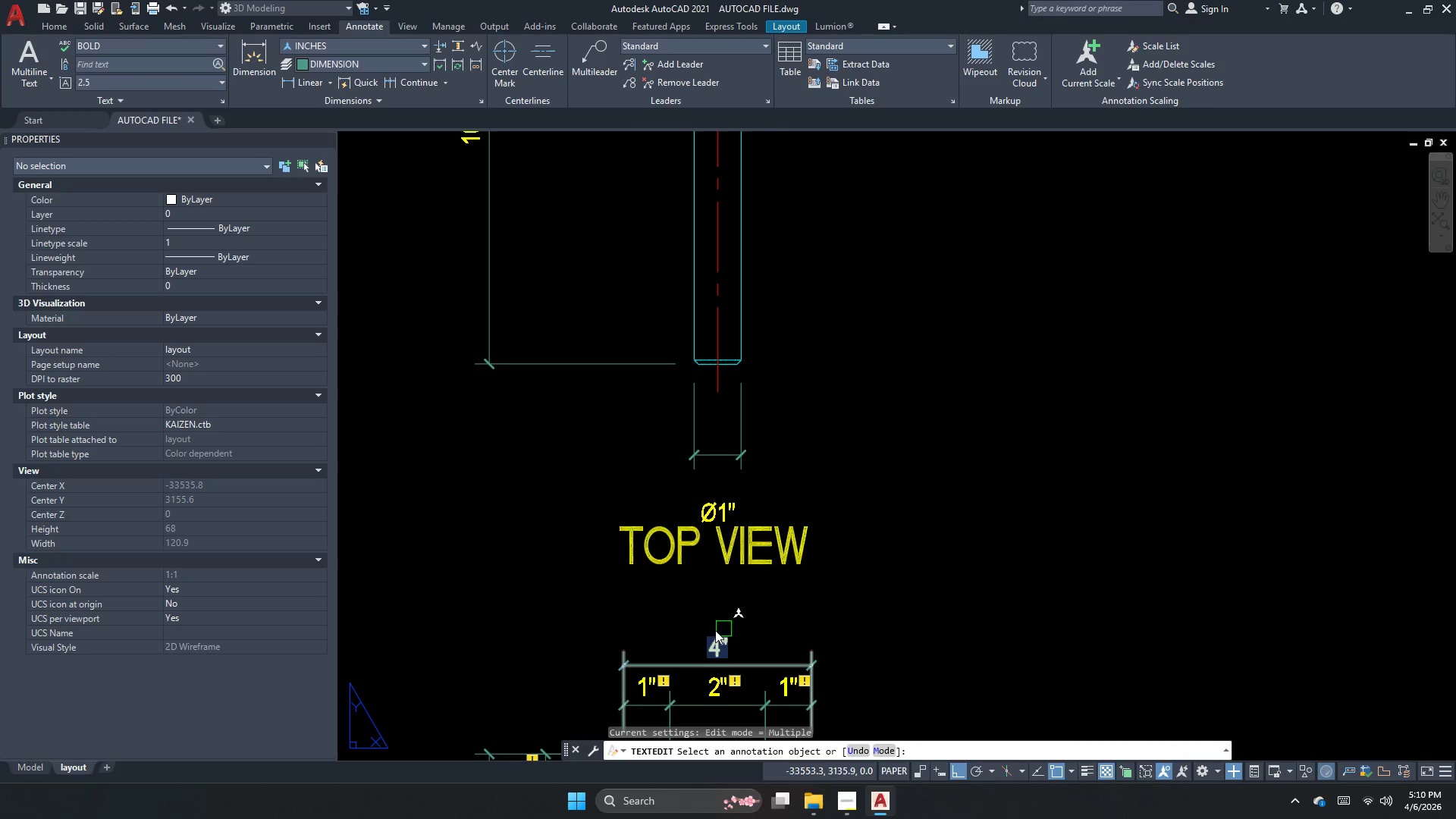 
key(Escape)
 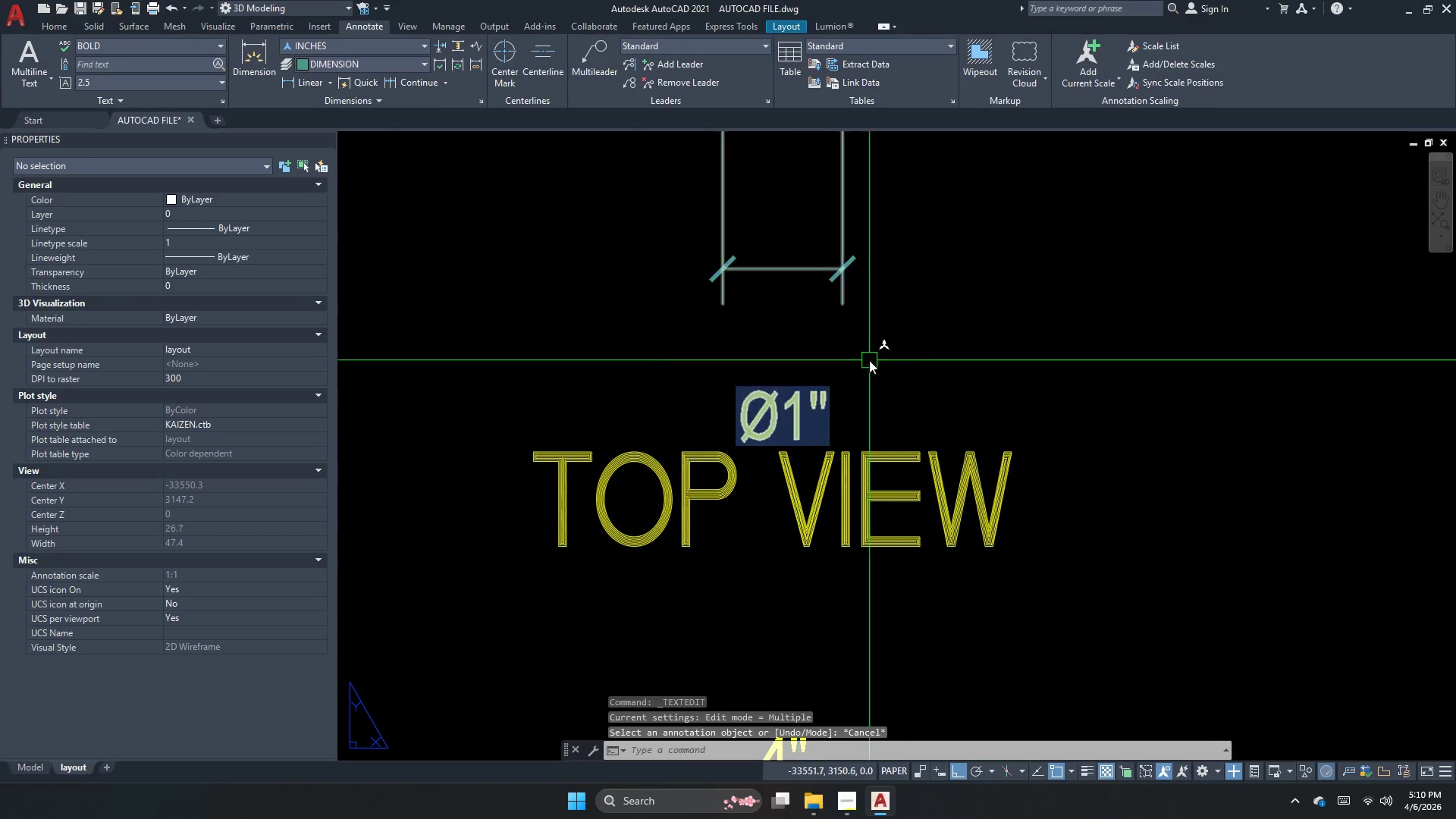 
scroll: coordinate [676, 572], scroll_direction: up, amount: 2.0
 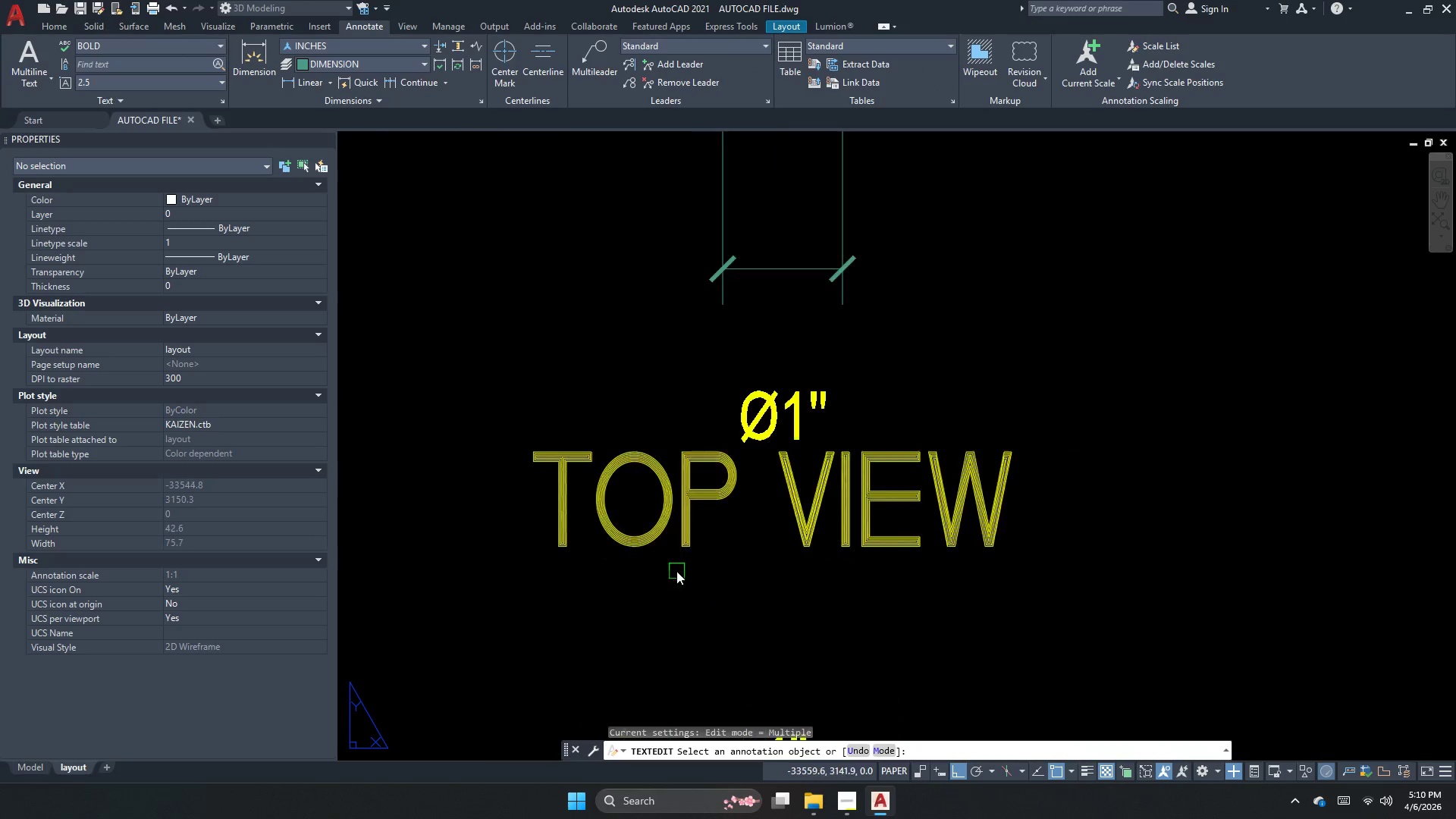 
key(S)
 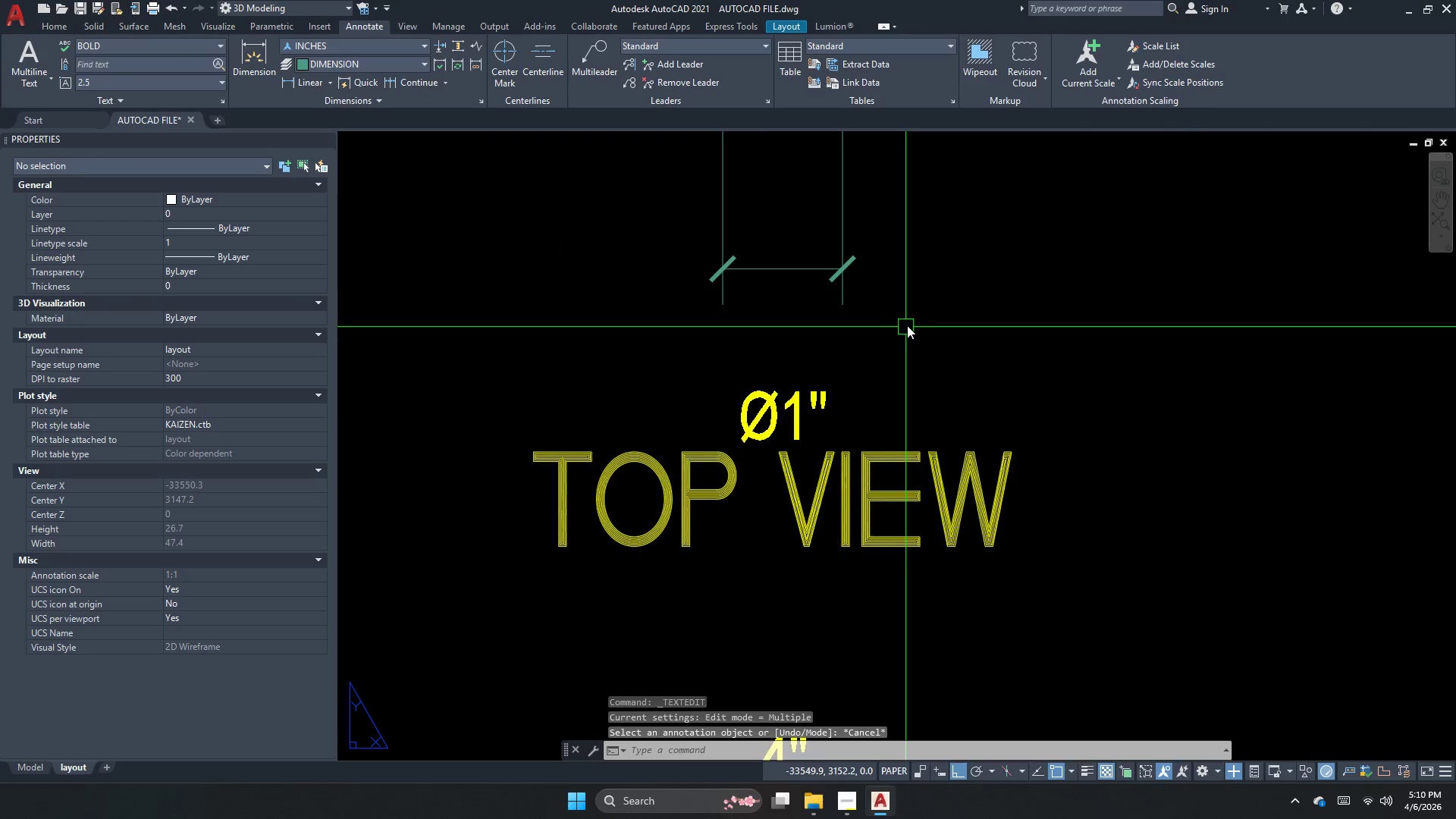 
key(Space)
 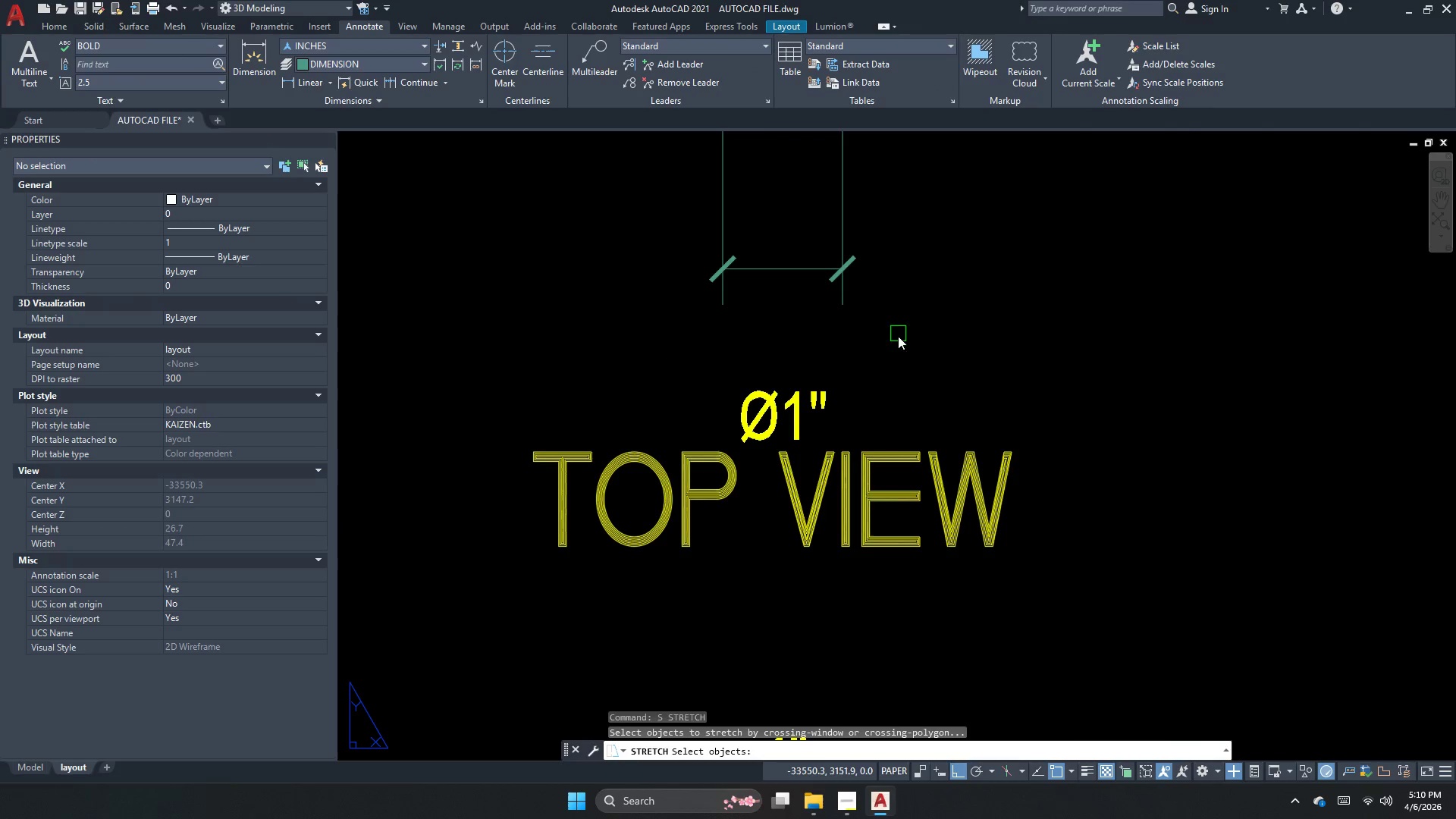 
left_click_drag(start_coordinate=[892, 350], to_coordinate=[817, 393])
 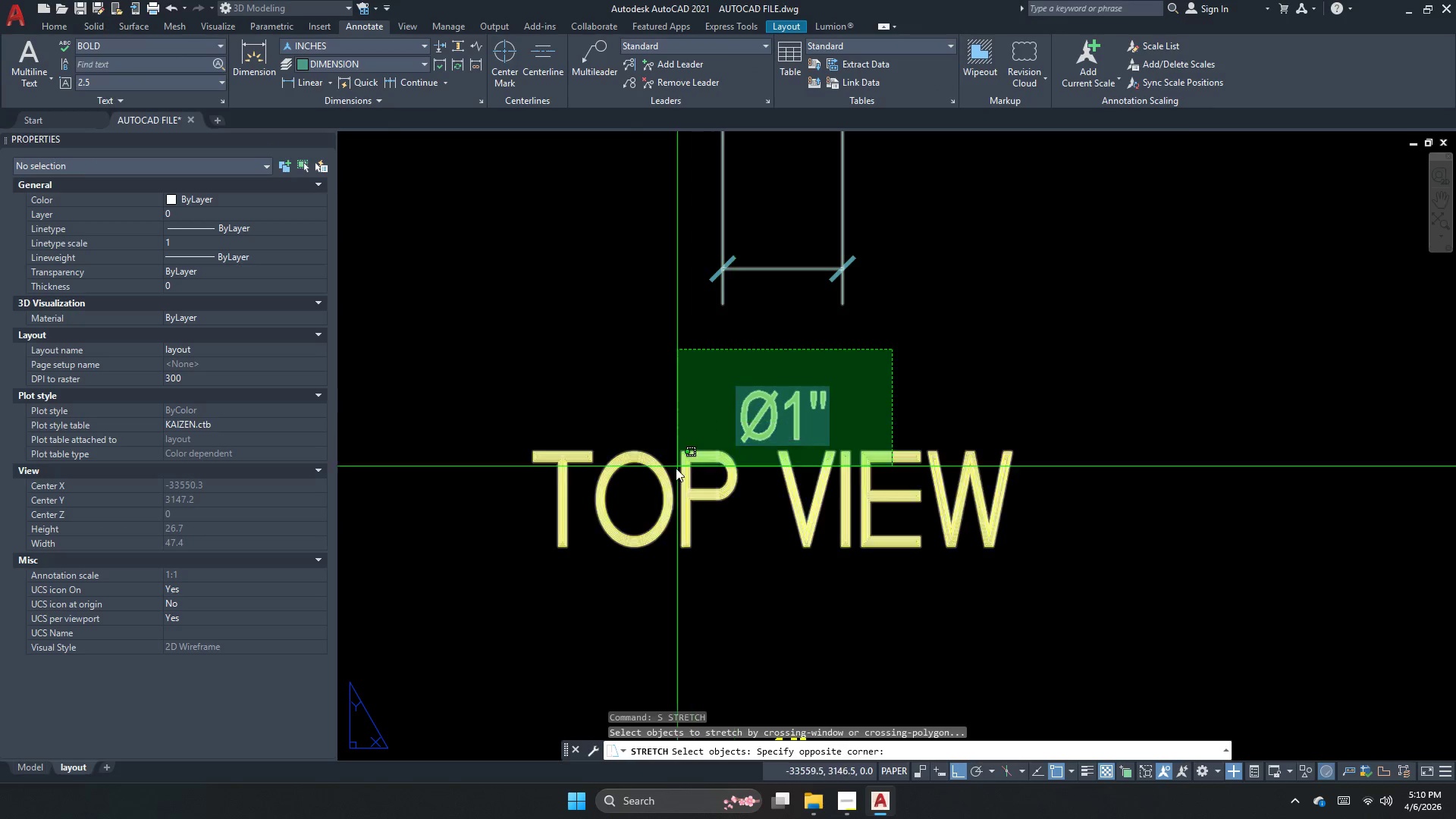 
left_click_drag(start_coordinate=[664, 480], to_coordinate=[682, 494])
 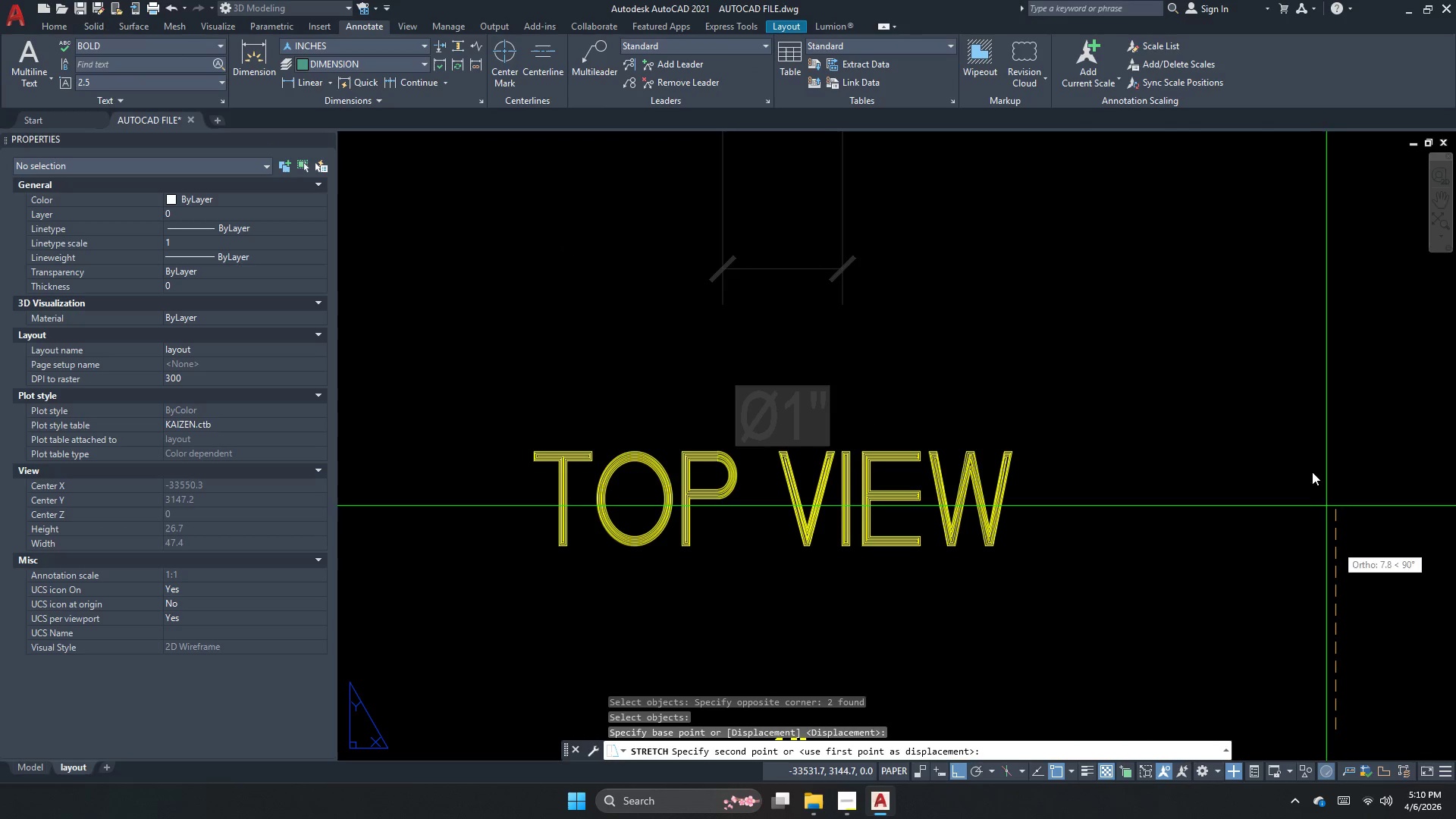 
key(Space)
 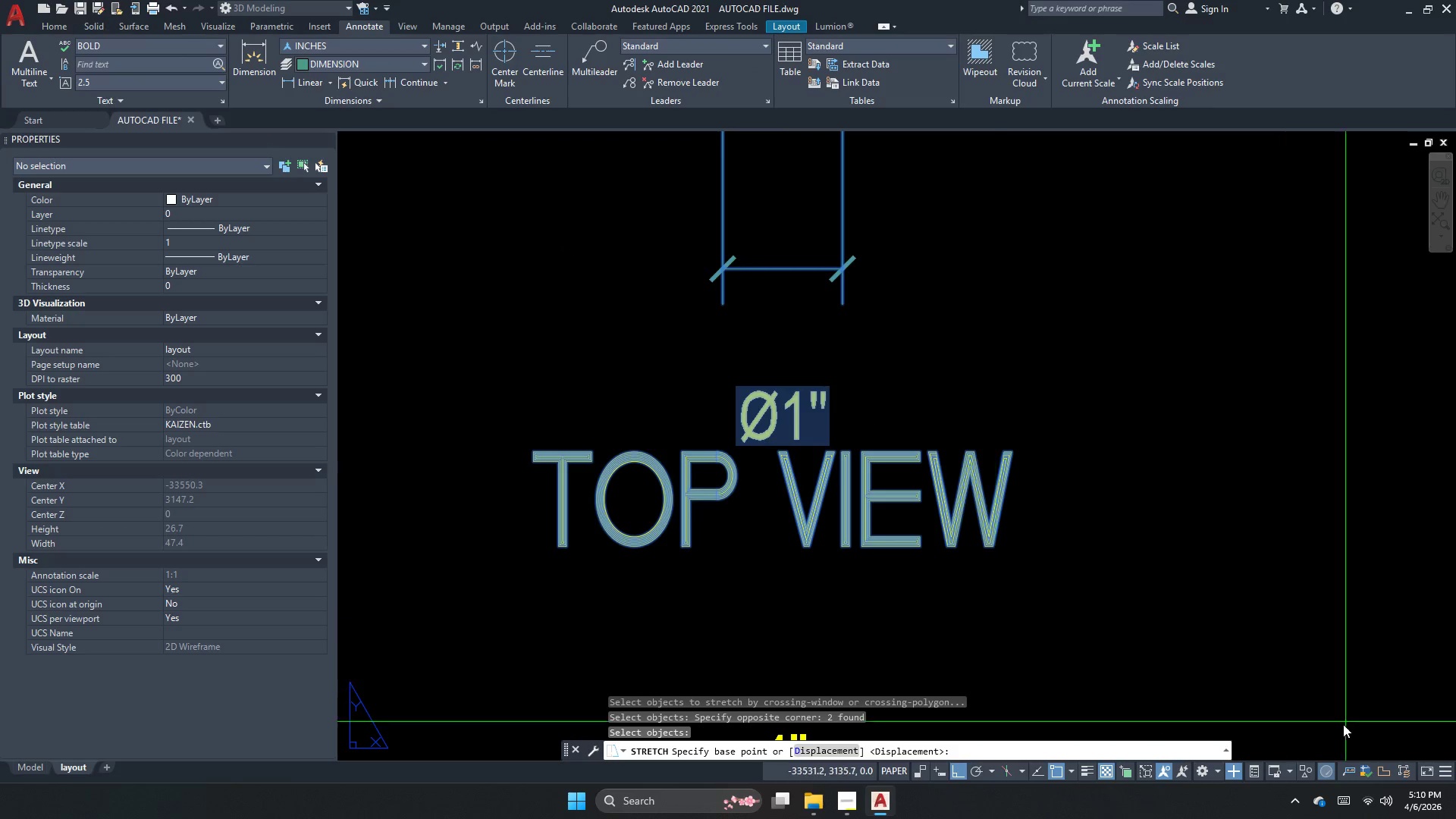 
left_click_drag(start_coordinate=[1335, 730], to_coordinate=[1336, 579])
 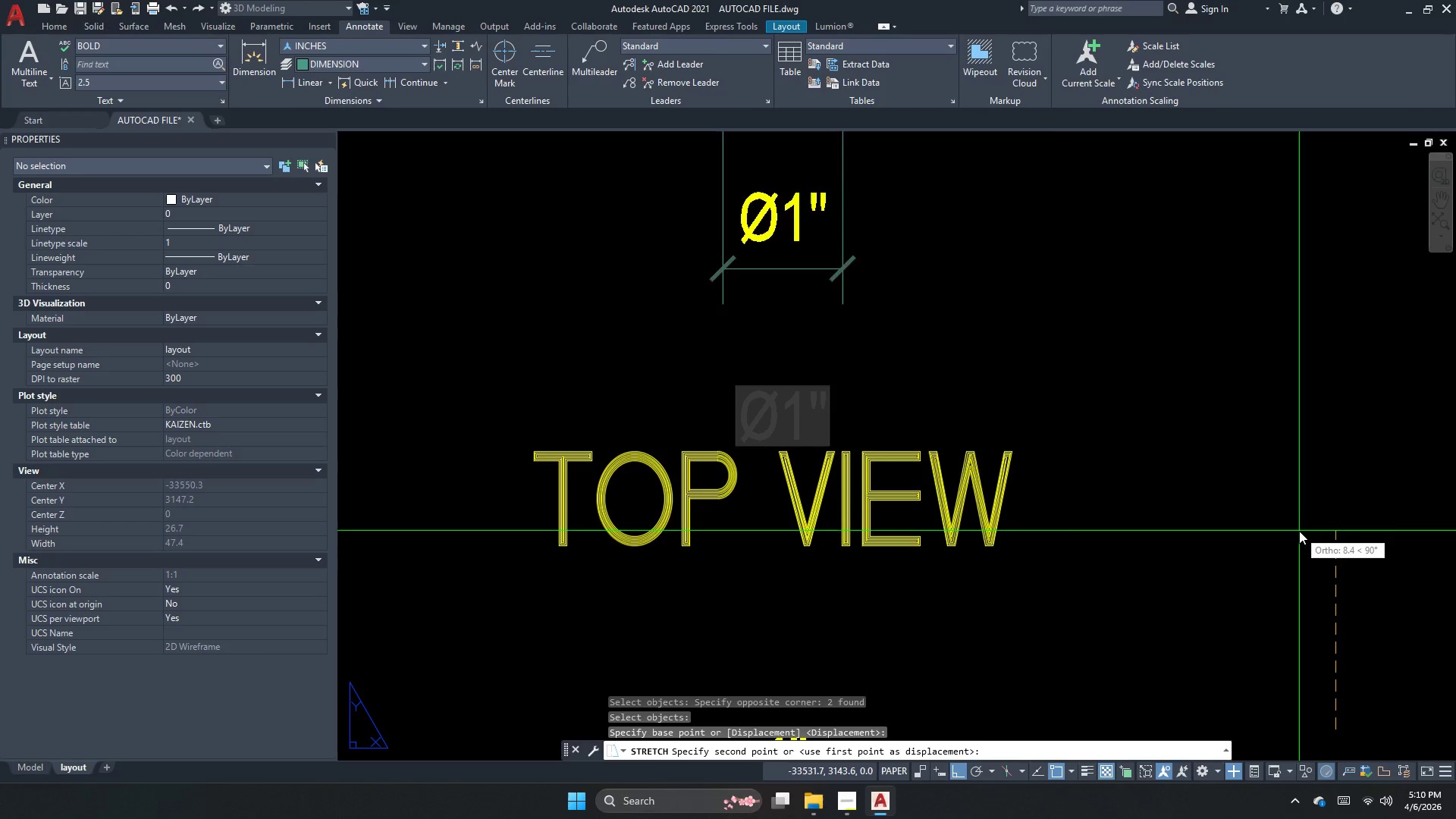 
left_click([1299, 538])
 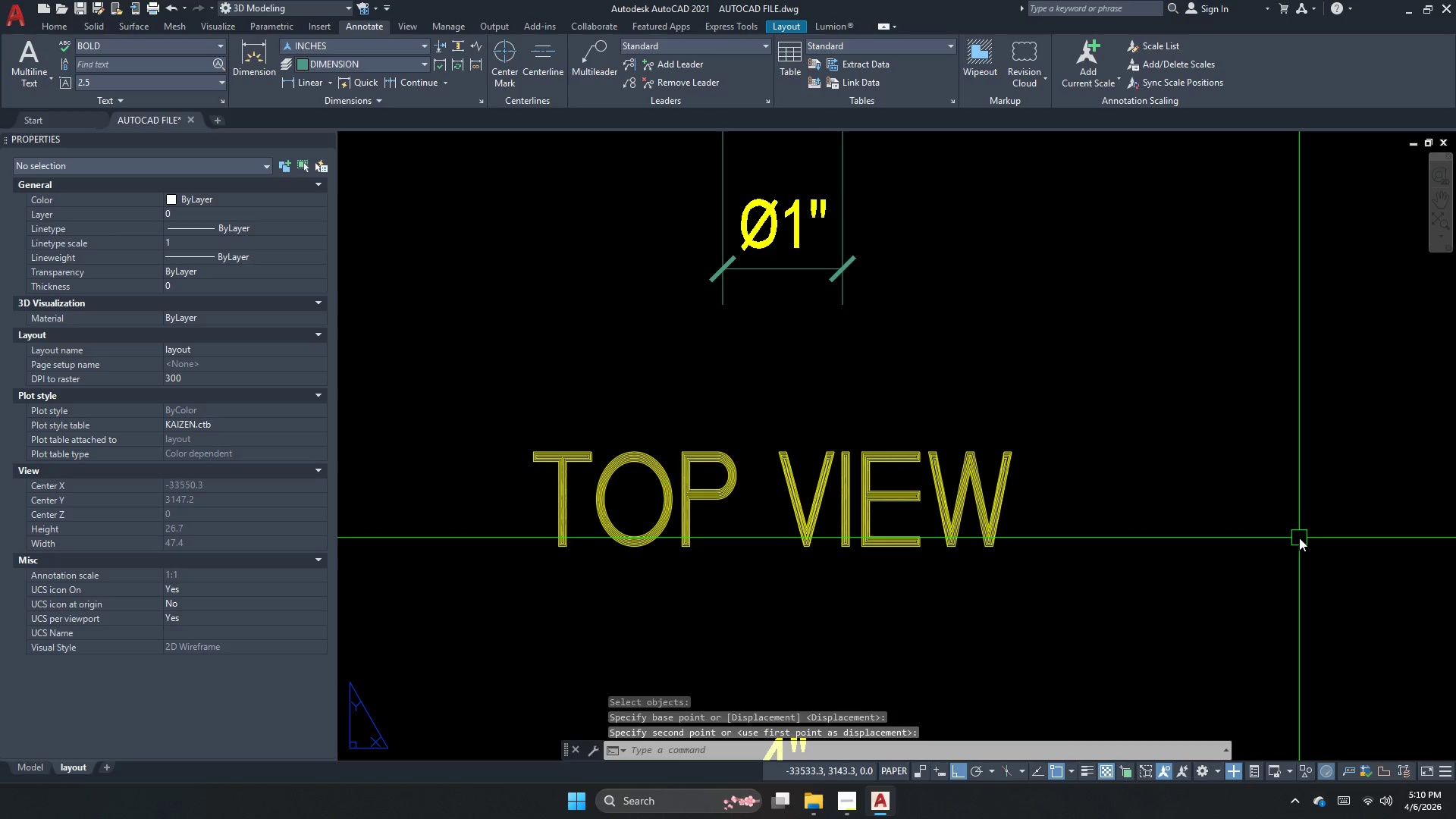 
key(Escape)
 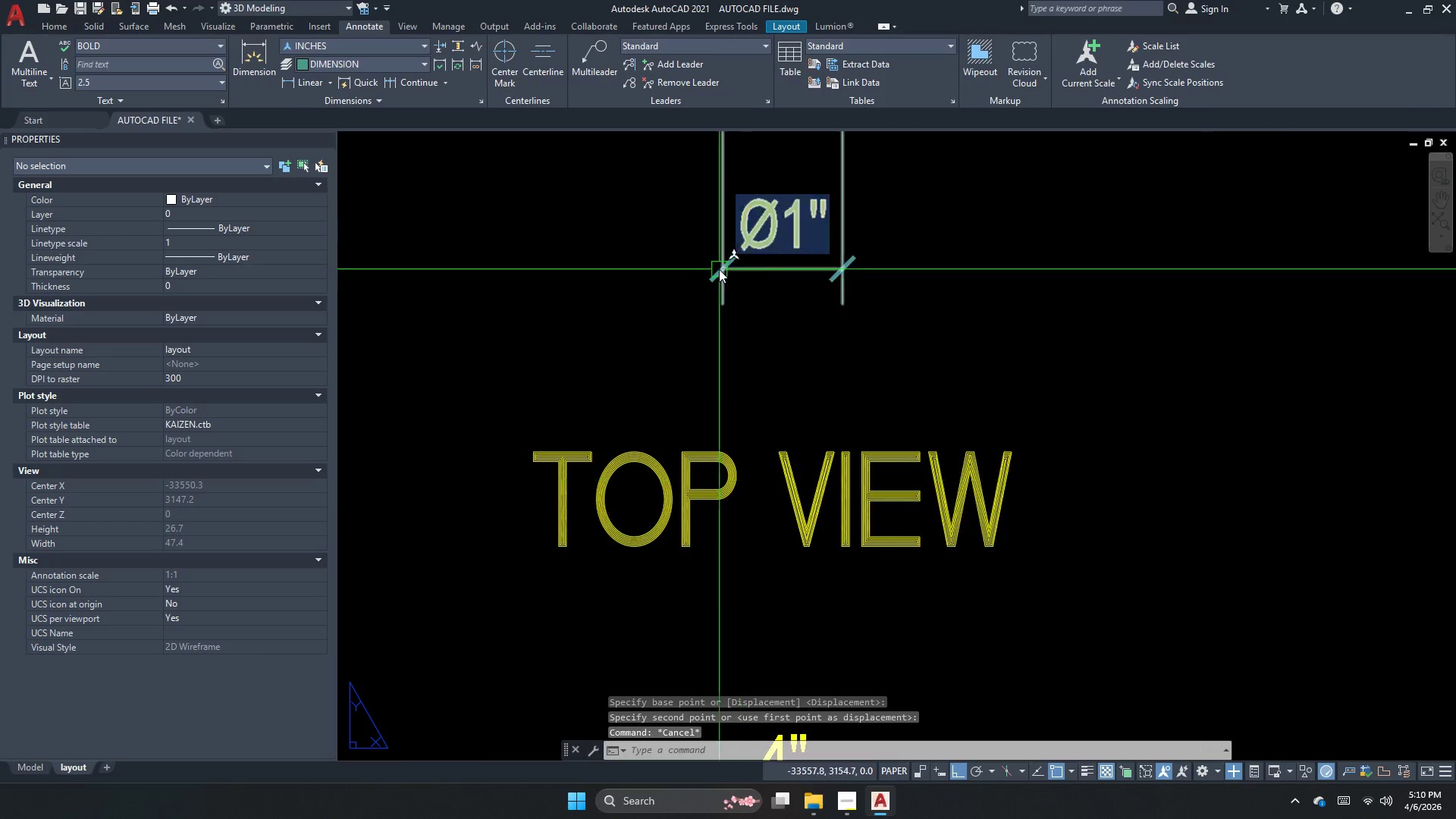 
scroll: coordinate [719, 269], scroll_direction: down, amount: 3.0
 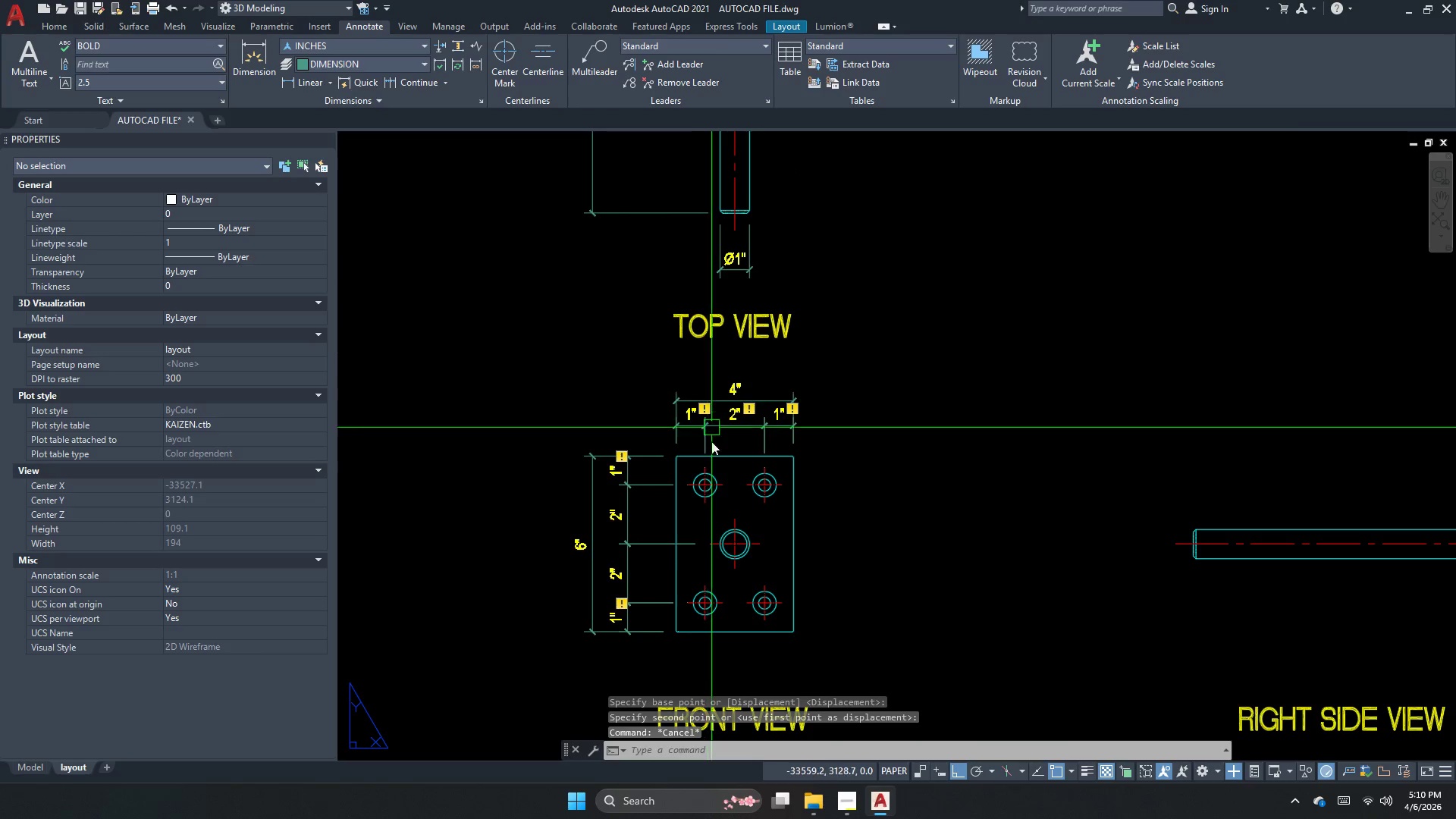 
key(Escape)
 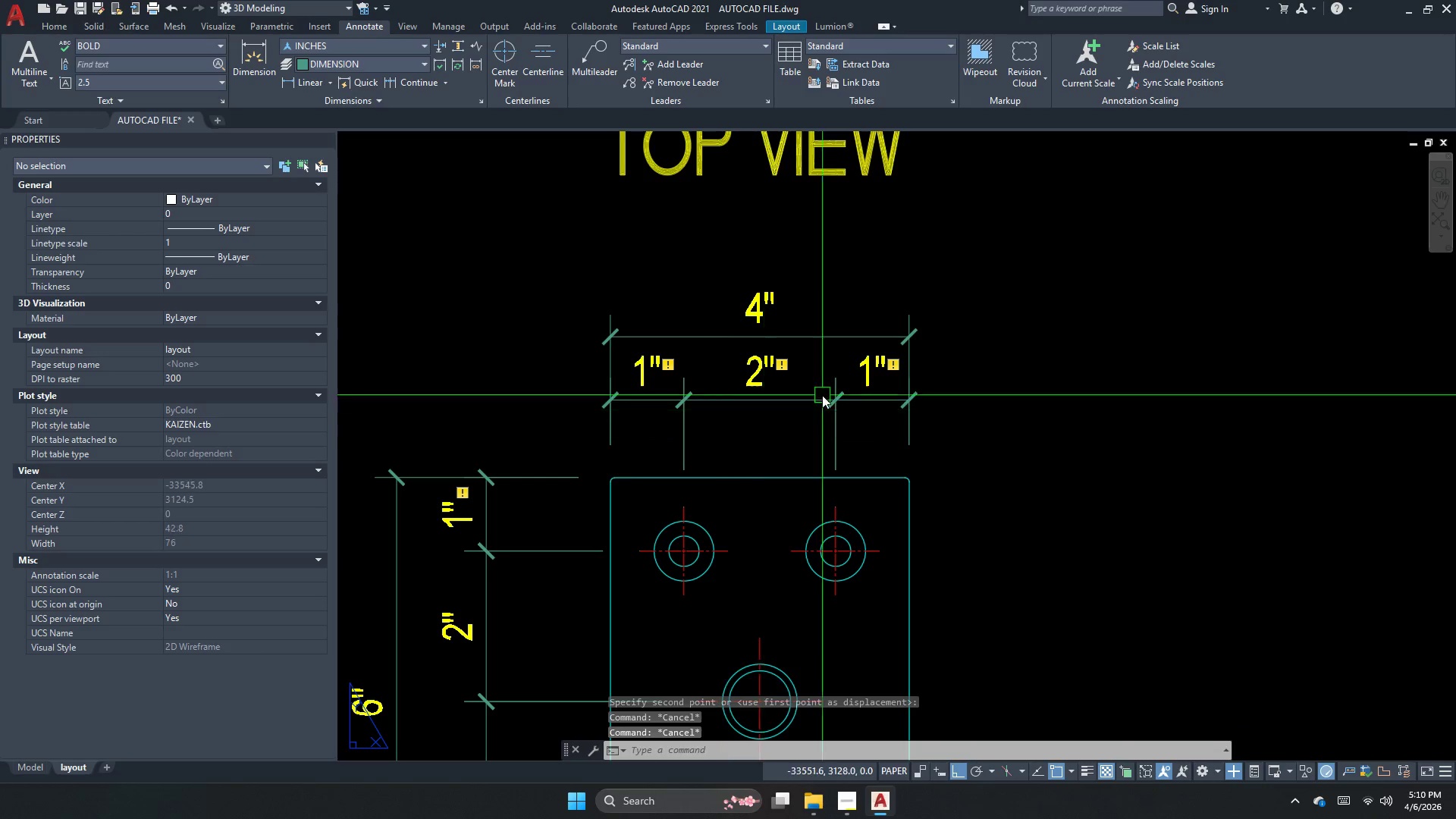 
key(S)
 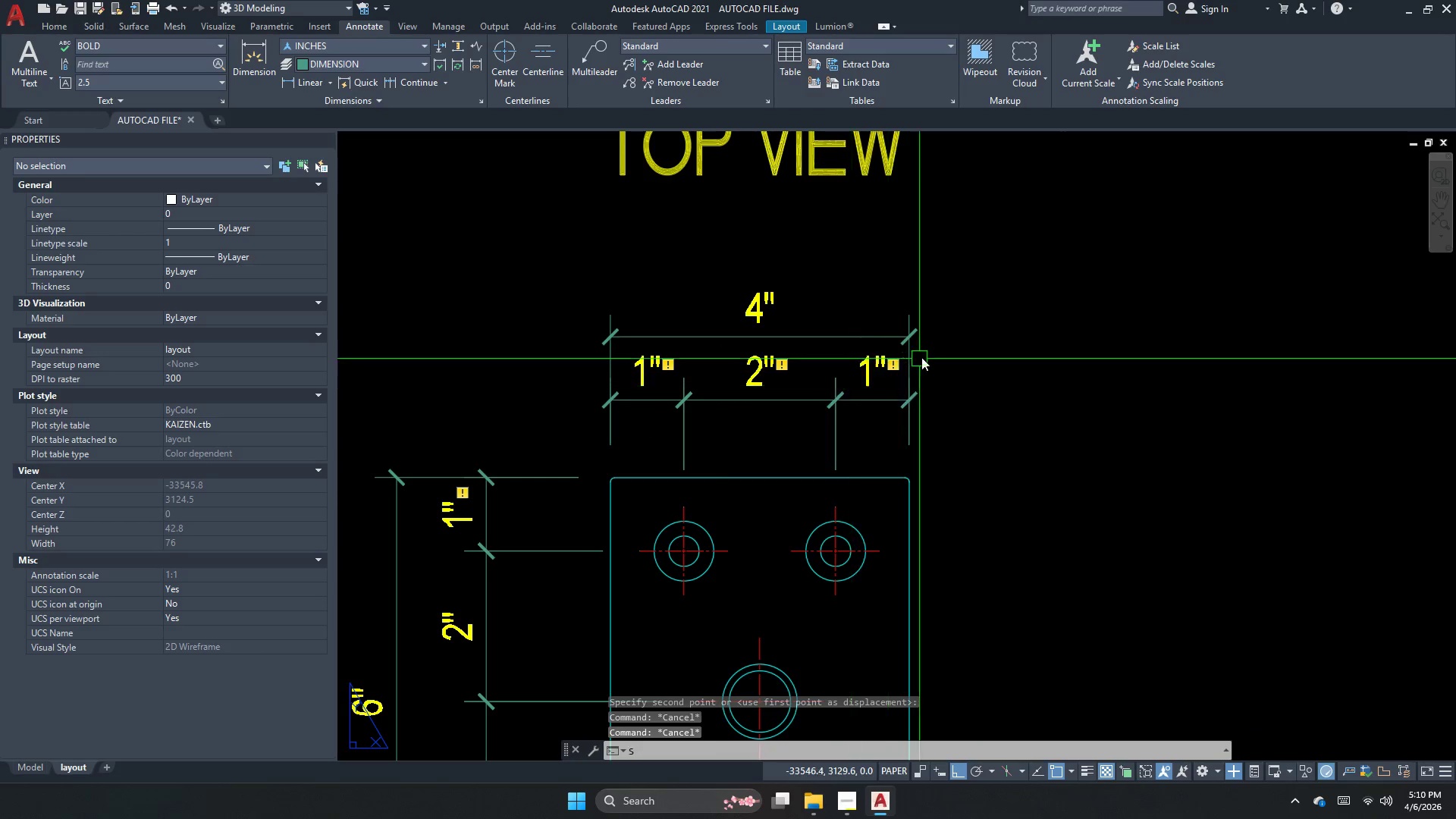 
scroll: coordinate [717, 441], scroll_direction: up, amount: 2.0
 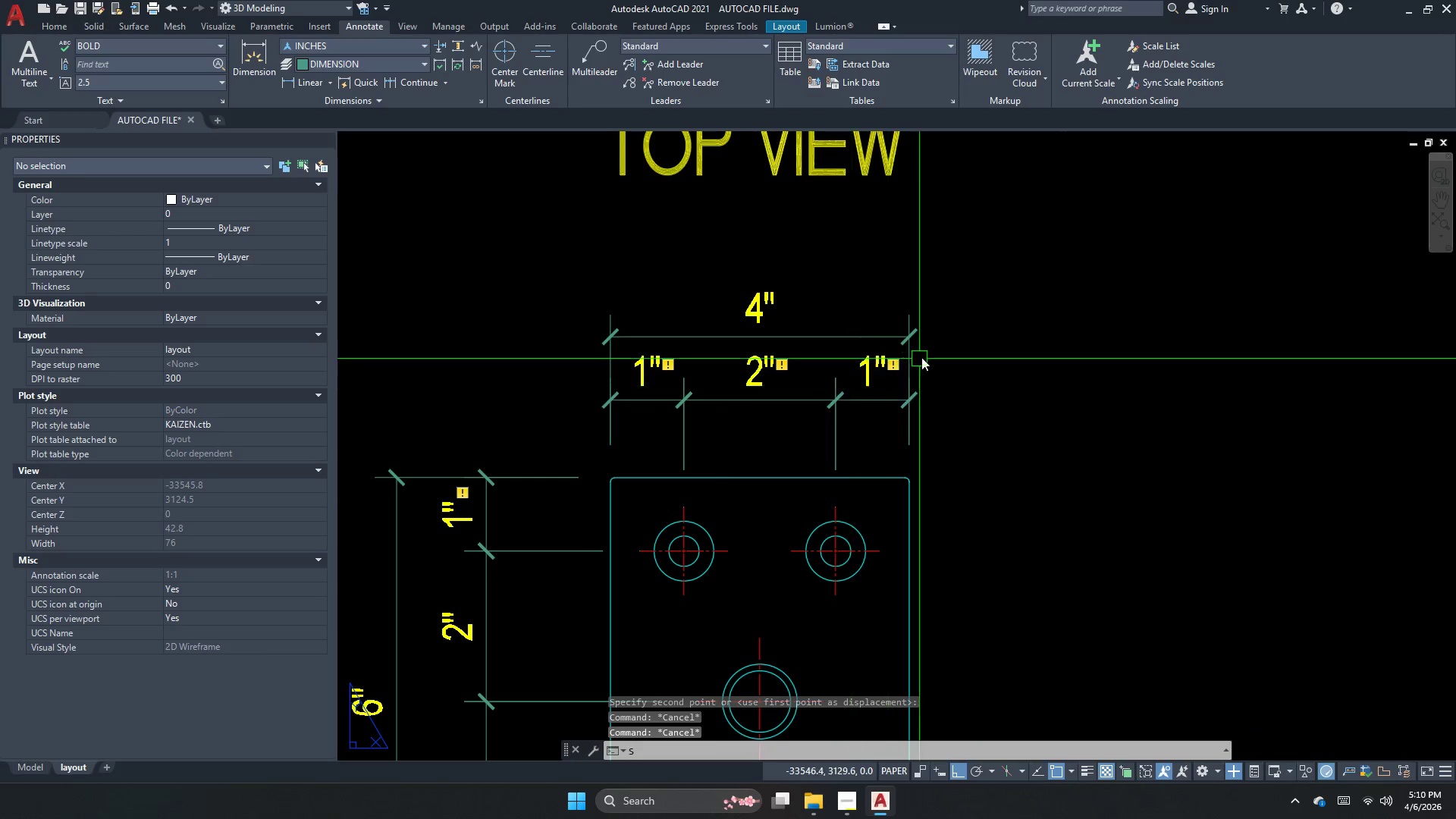 
key(Space)
 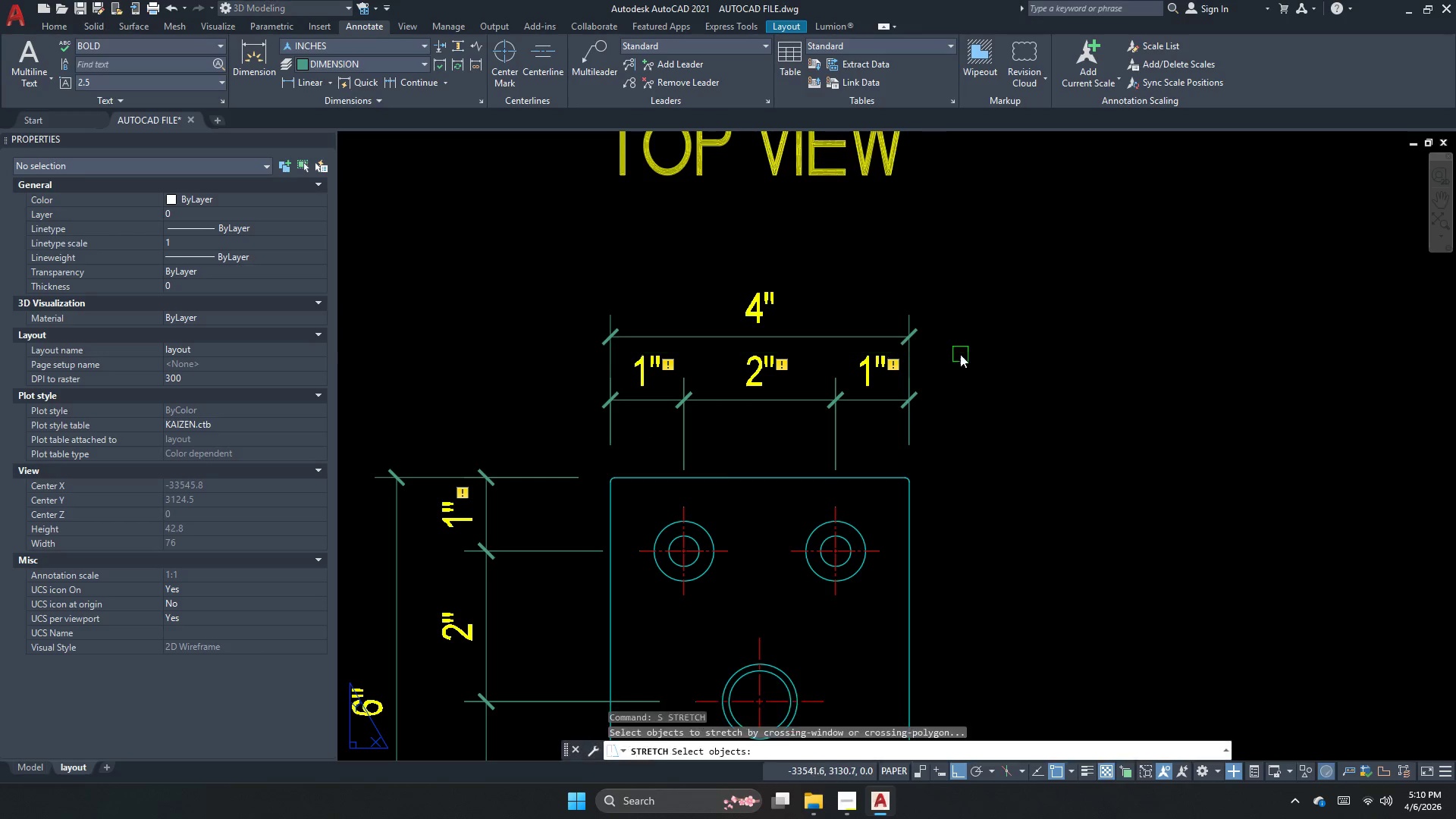 
left_click_drag(start_coordinate=[959, 351], to_coordinate=[949, 340])
 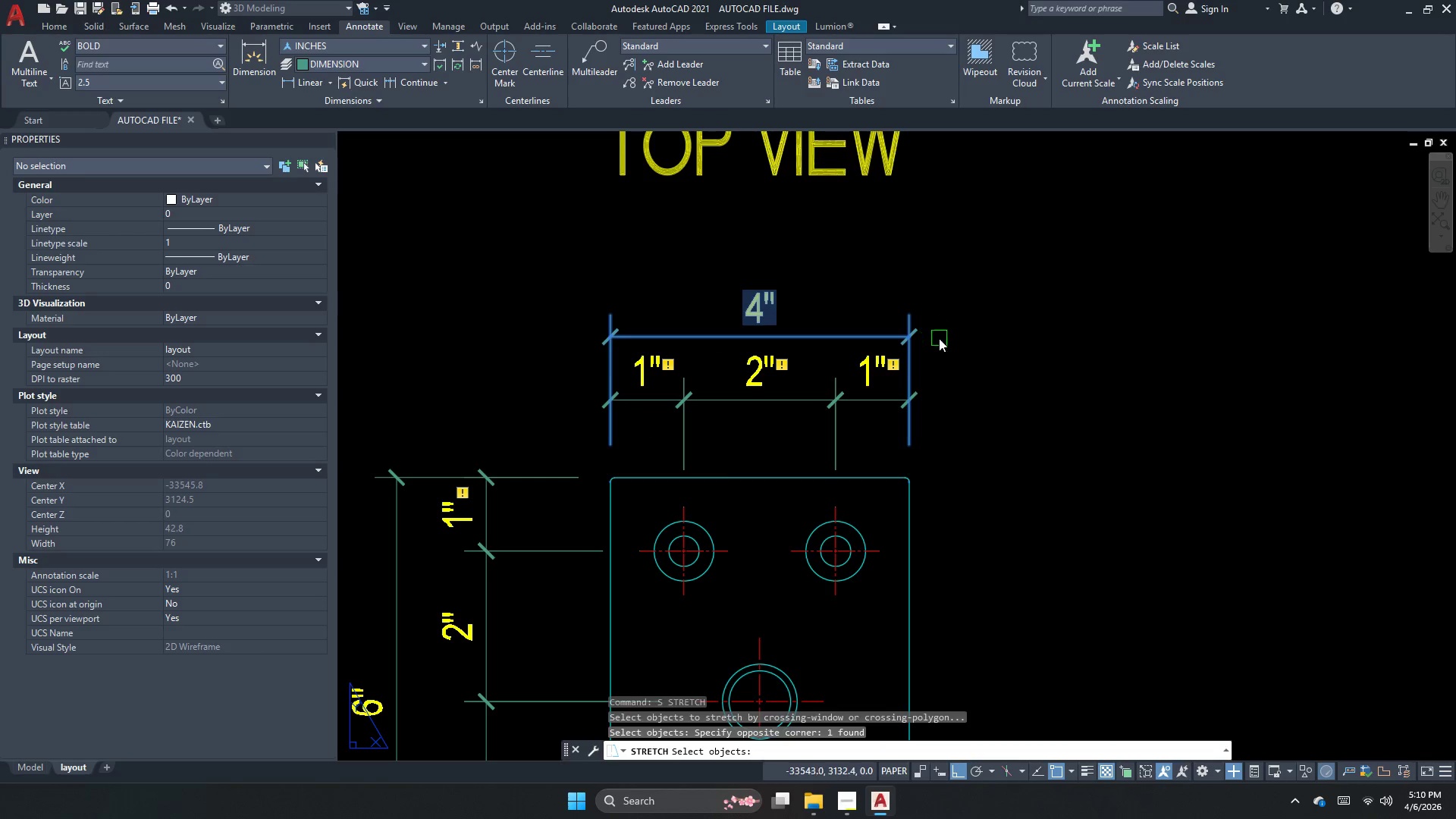 
key(Space)
 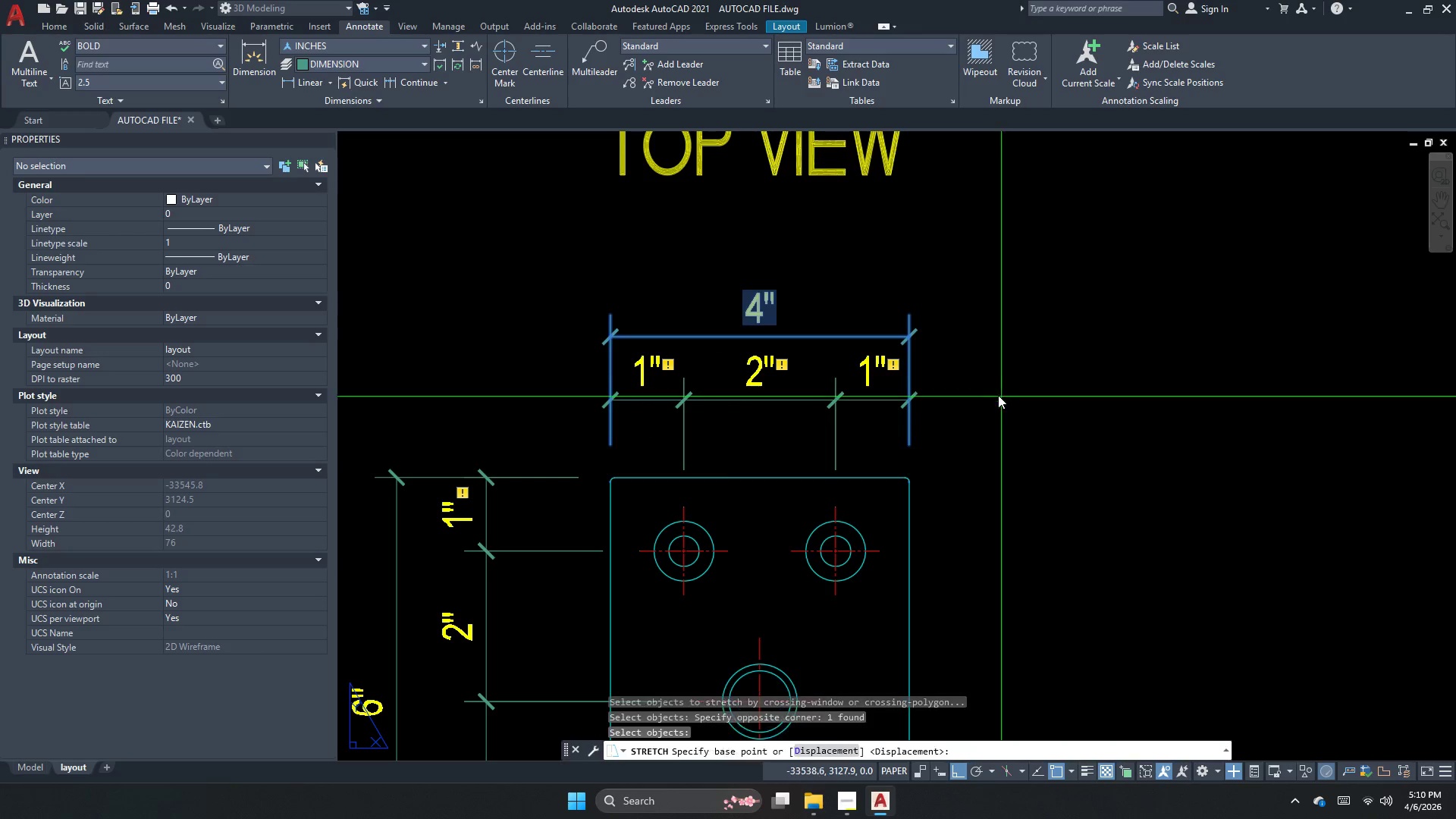 
left_click_drag(start_coordinate=[994, 391], to_coordinate=[994, 358])
 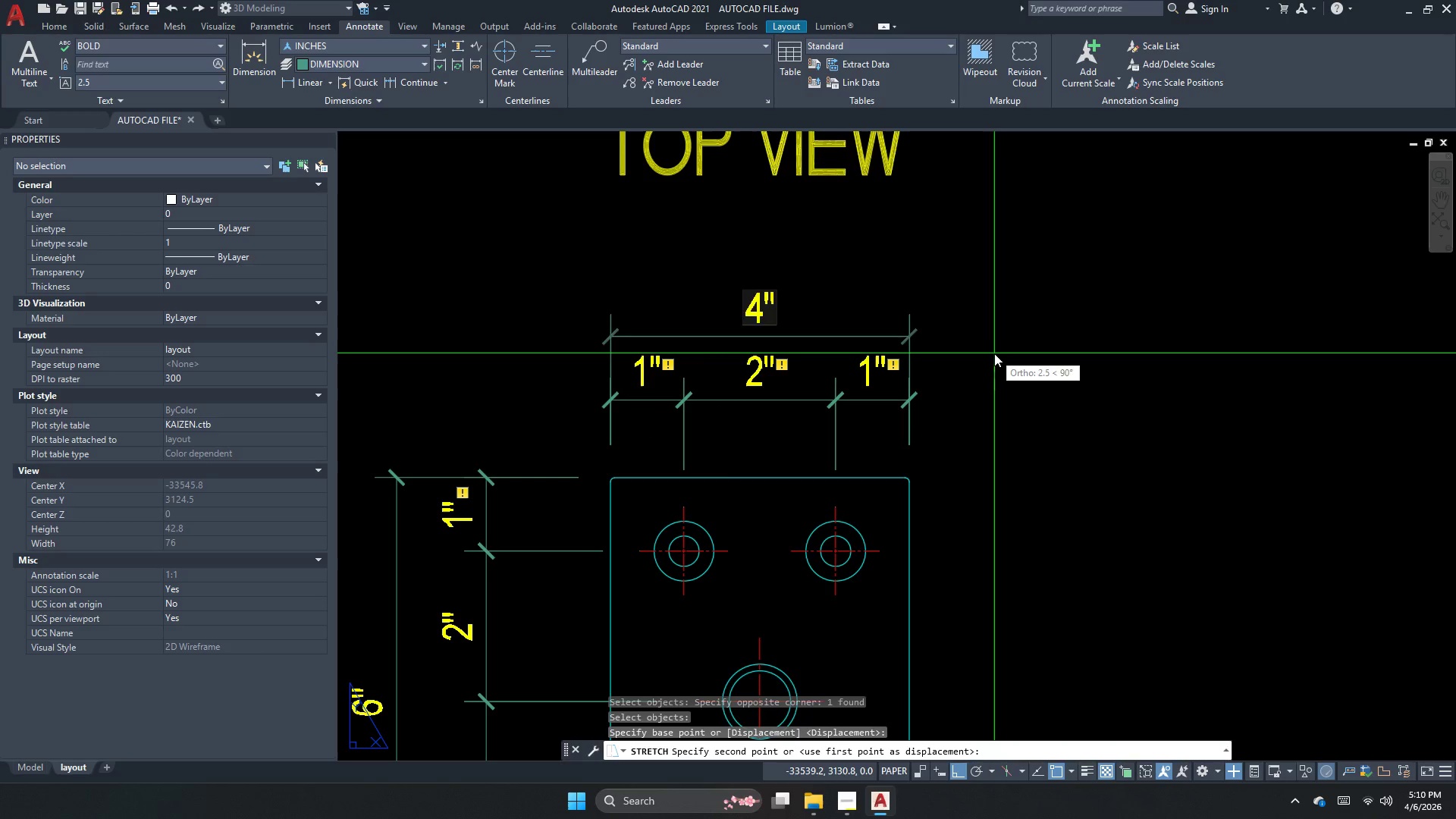 
key(Escape)
 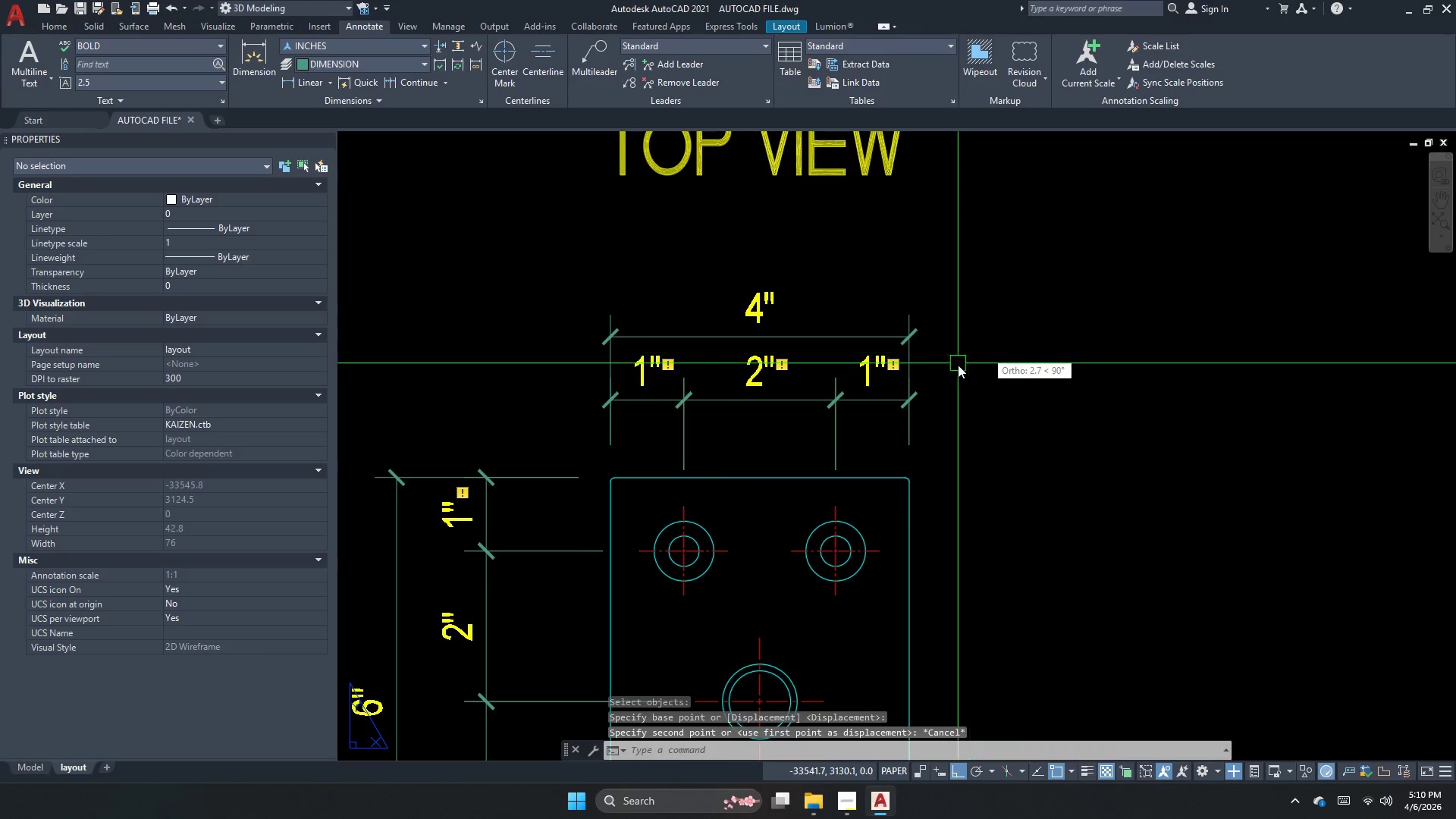 
key(S)
 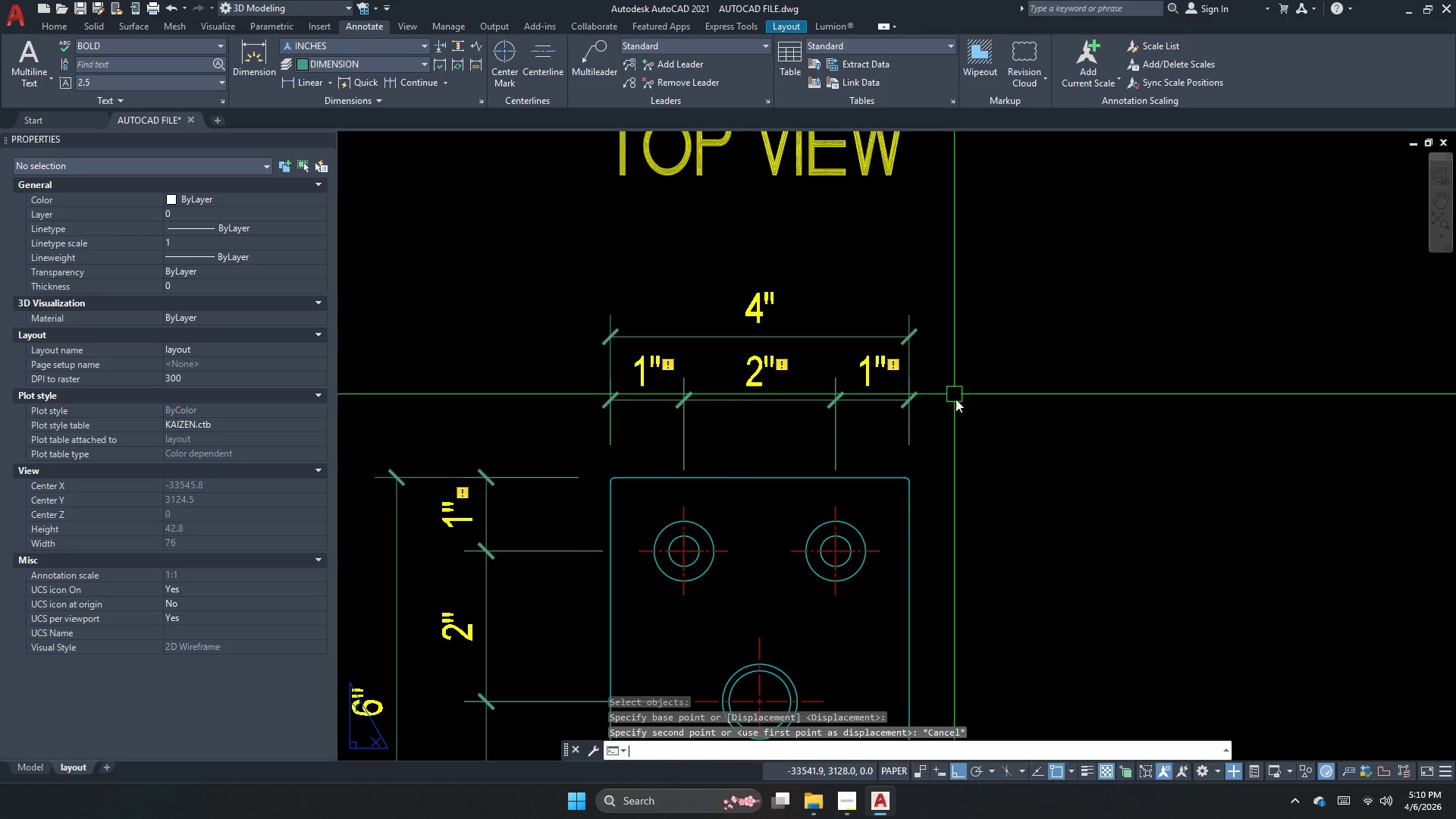 
key(Space)
 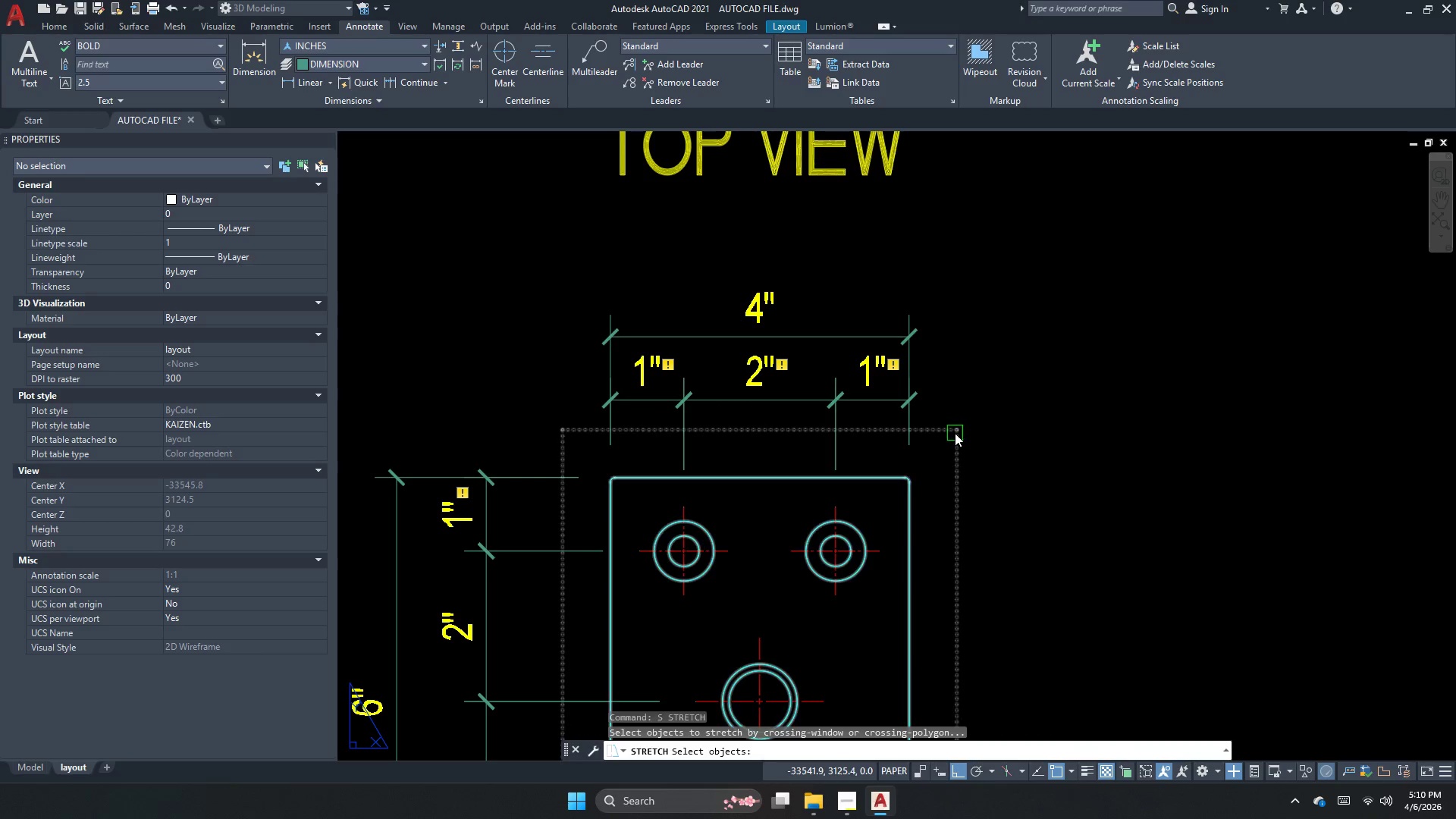 
left_click_drag(start_coordinate=[946, 413], to_coordinate=[871, 412])
 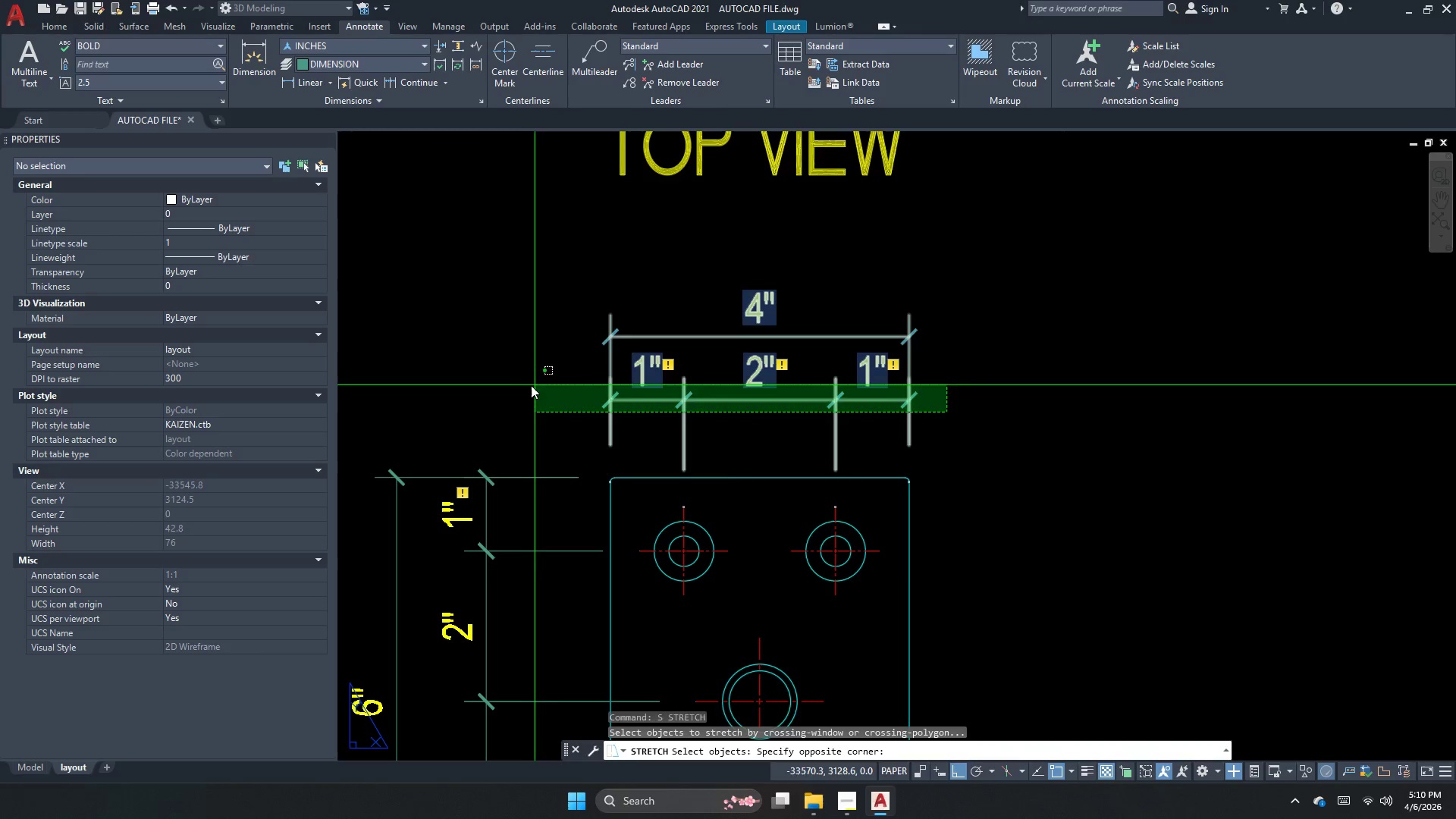 
left_click_drag(start_coordinate=[519, 383], to_coordinate=[438, 372])
 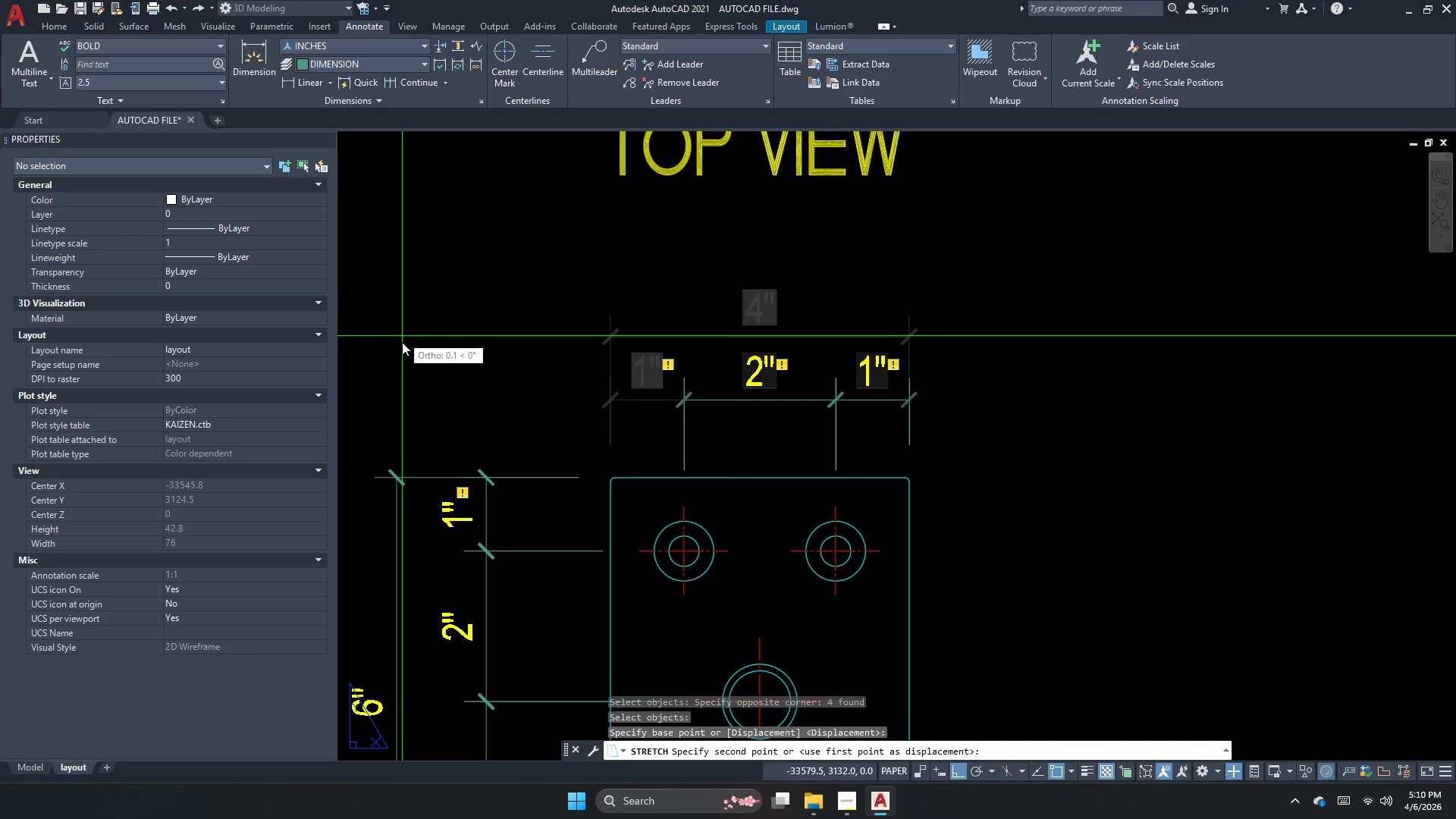 
key(Space)
 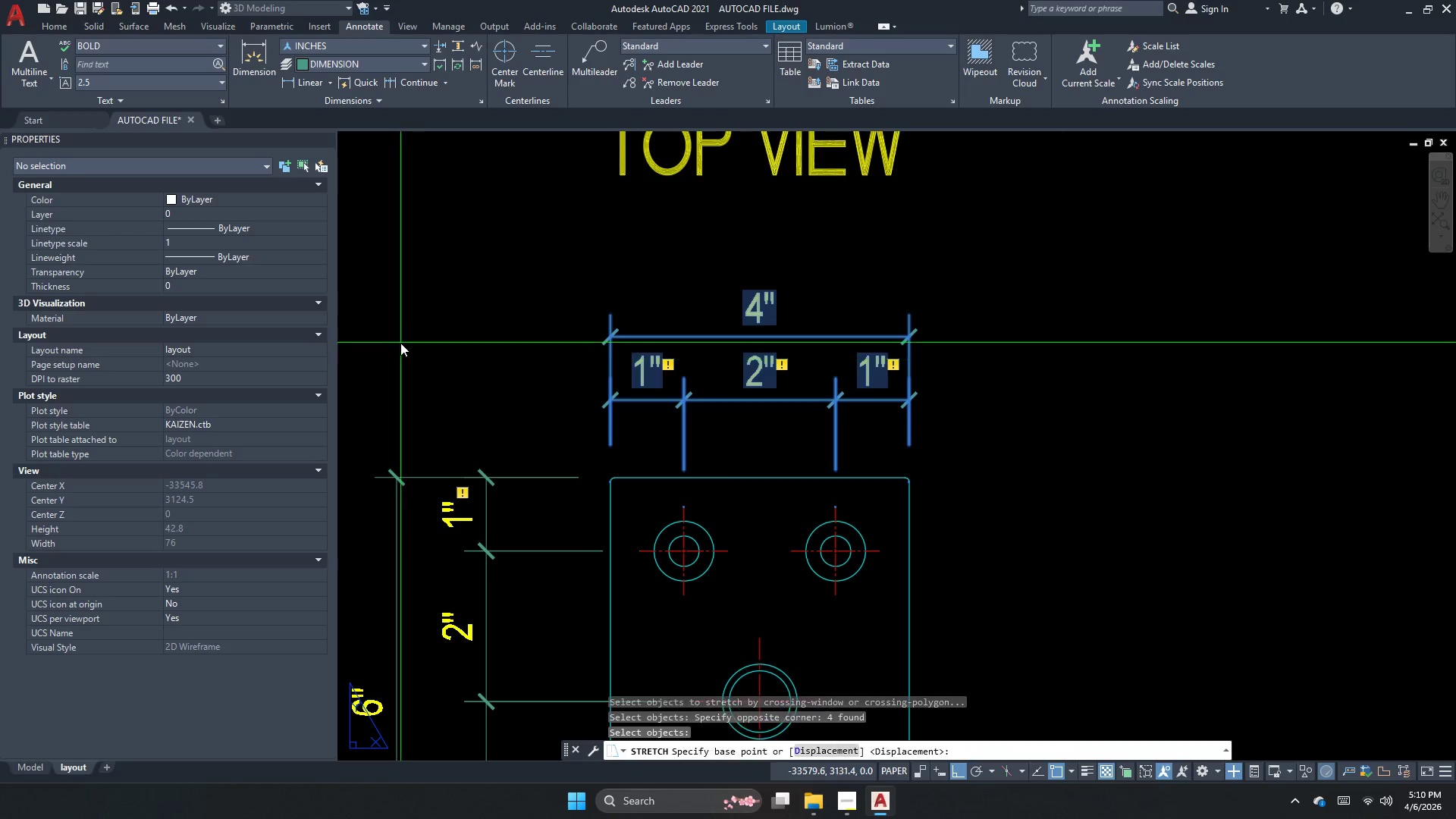 
double_click([400, 336])
 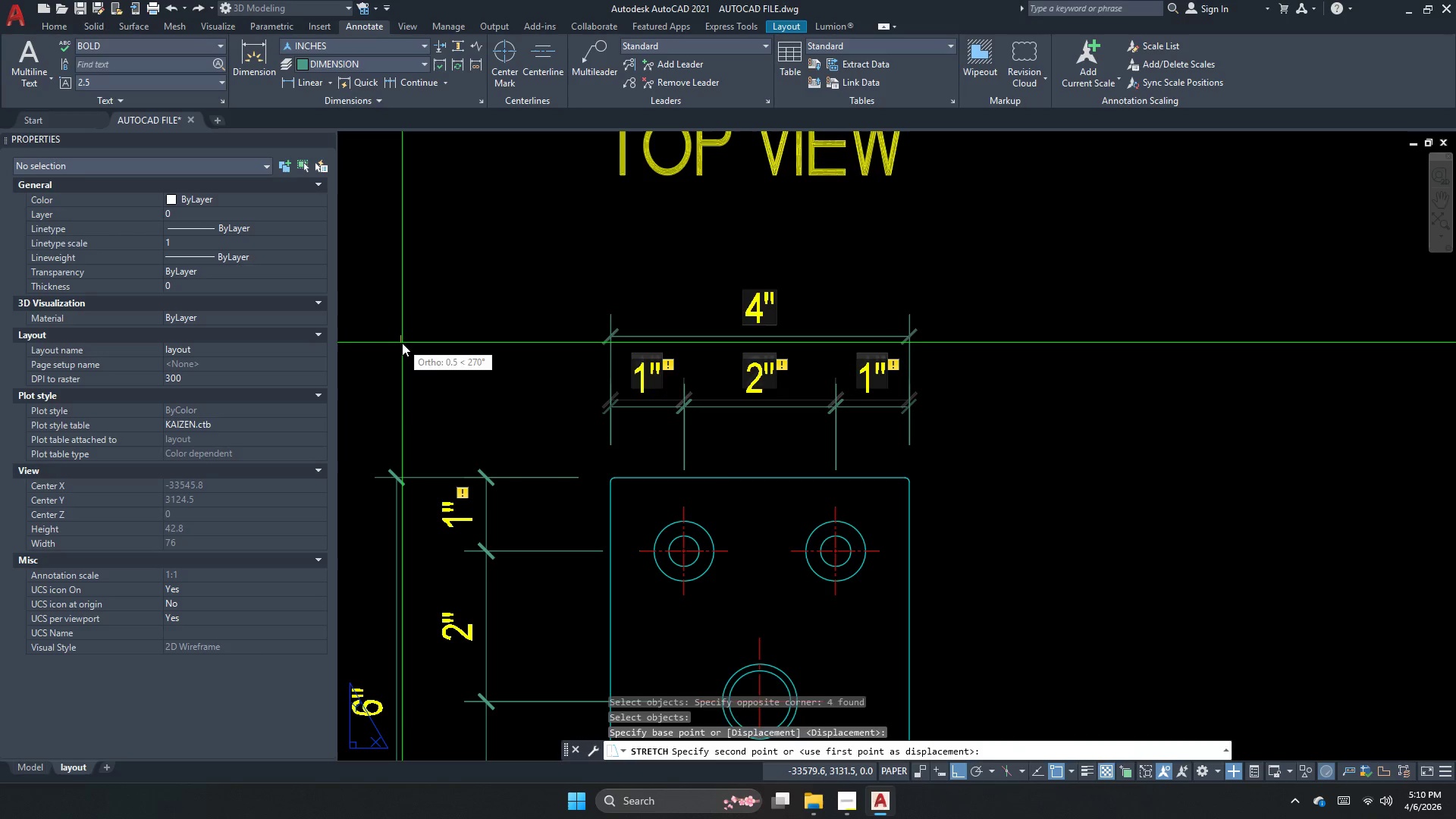 
left_click([402, 343])
 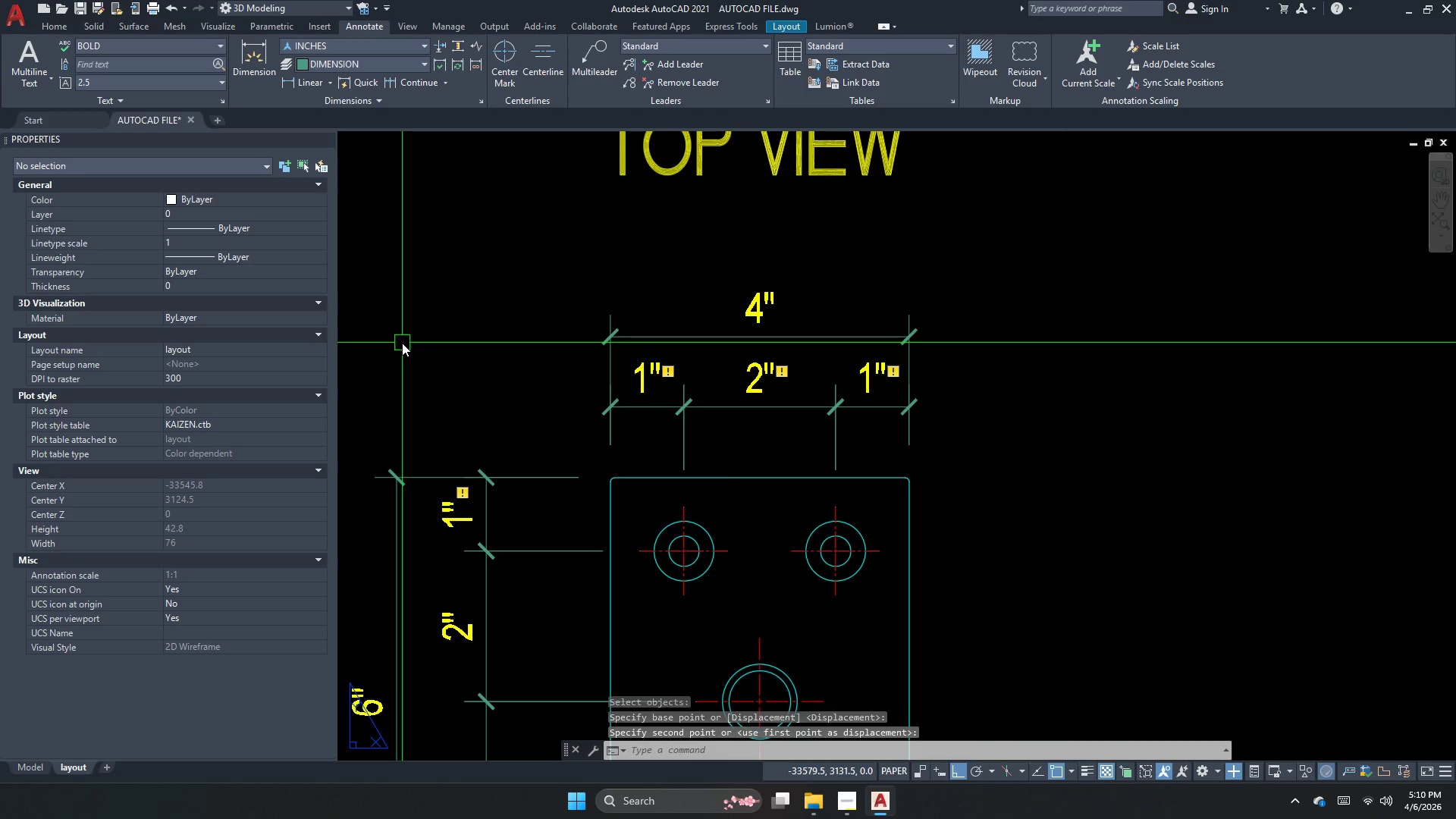 
key(Escape)
 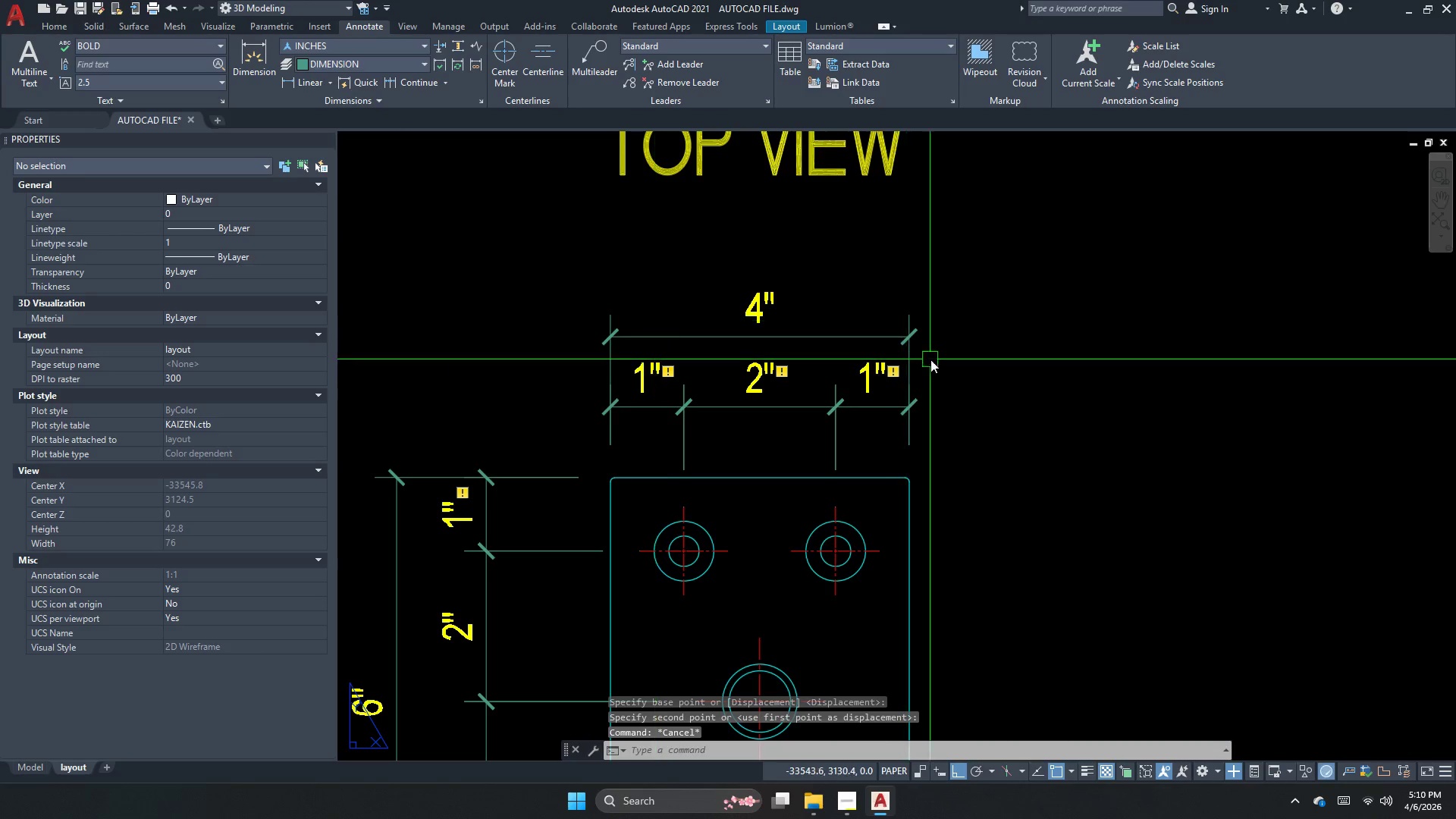 
key(S)
 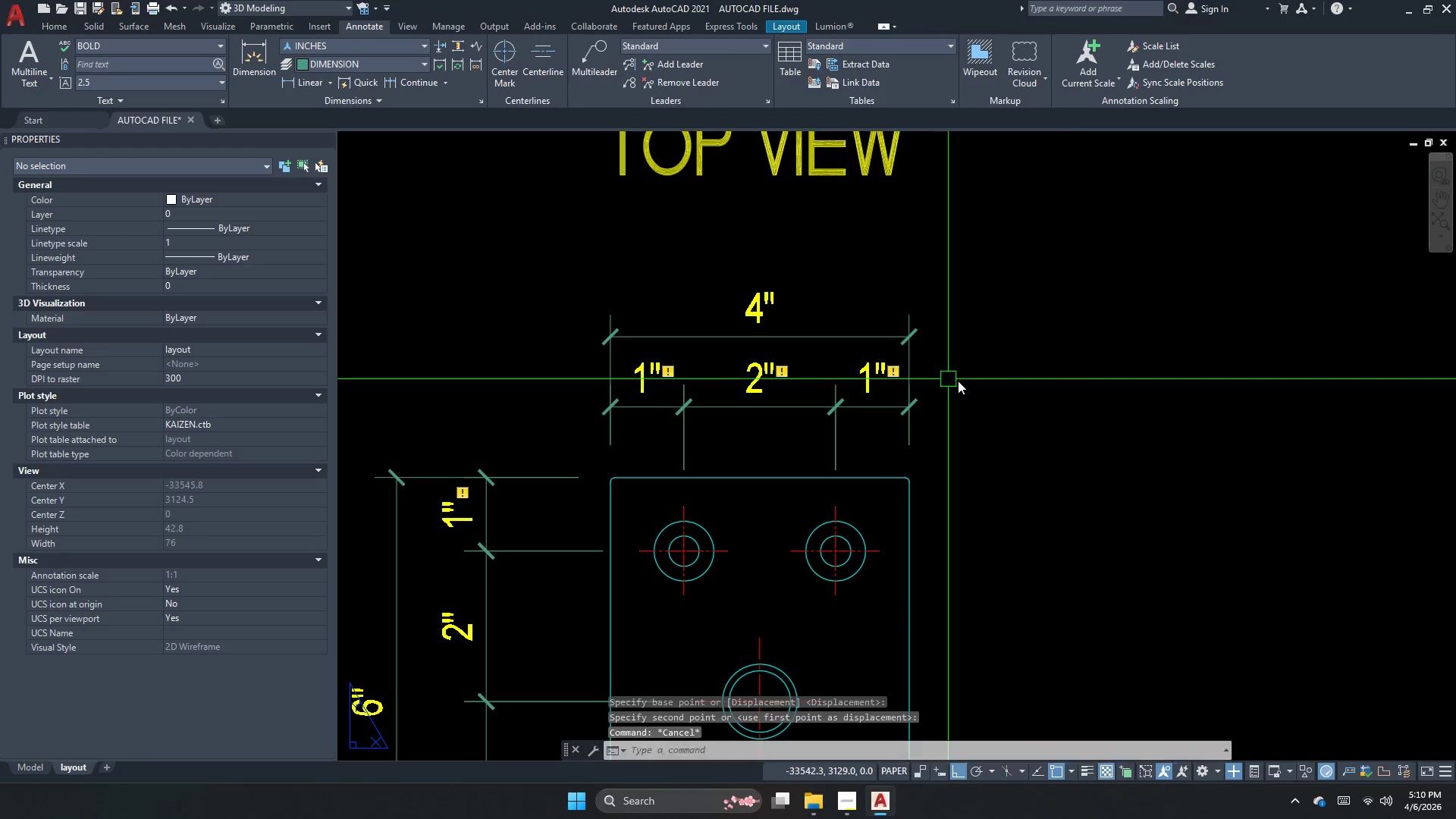 
key(Space)
 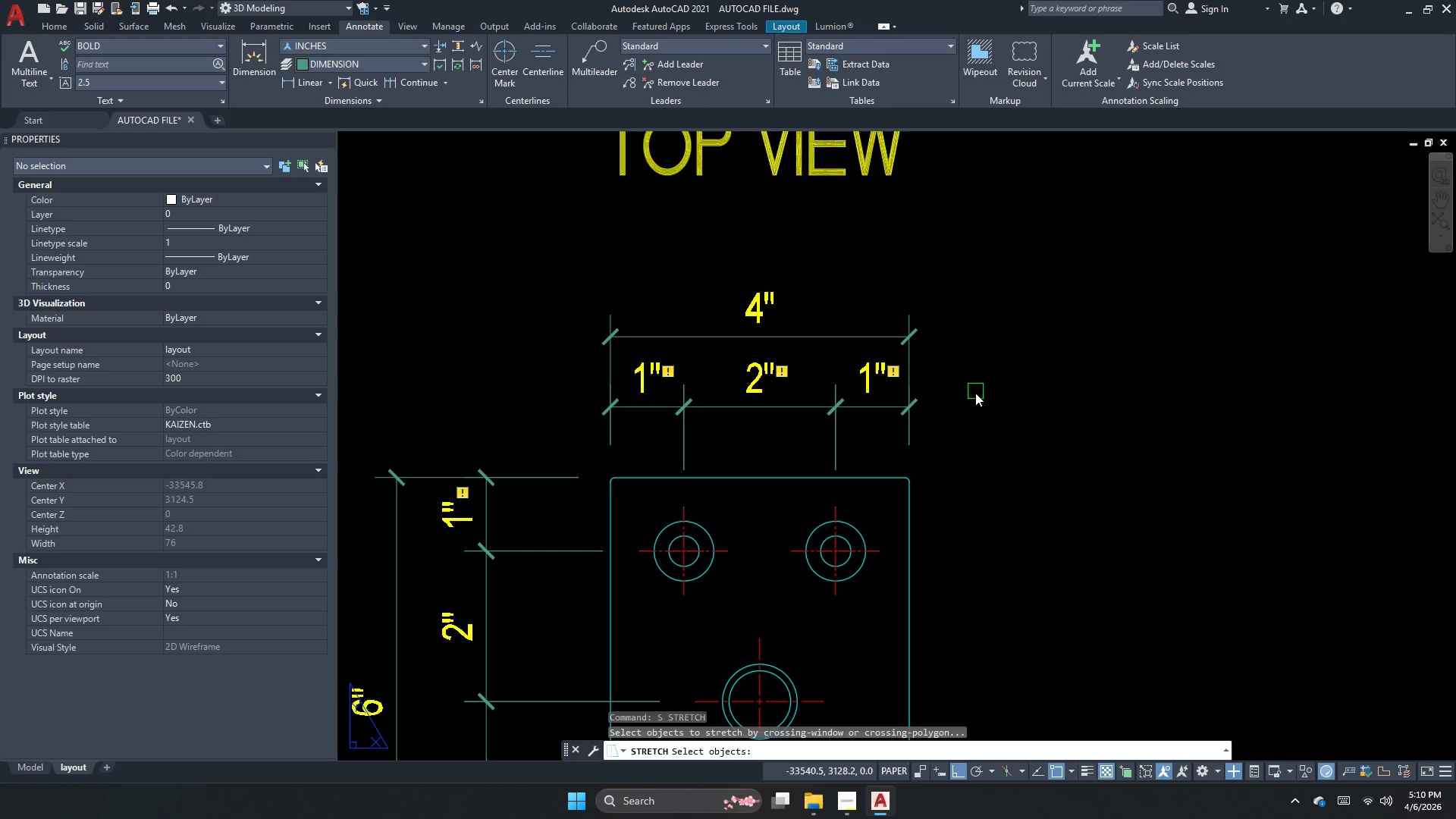 
left_click_drag(start_coordinate=[971, 396], to_coordinate=[944, 385])
 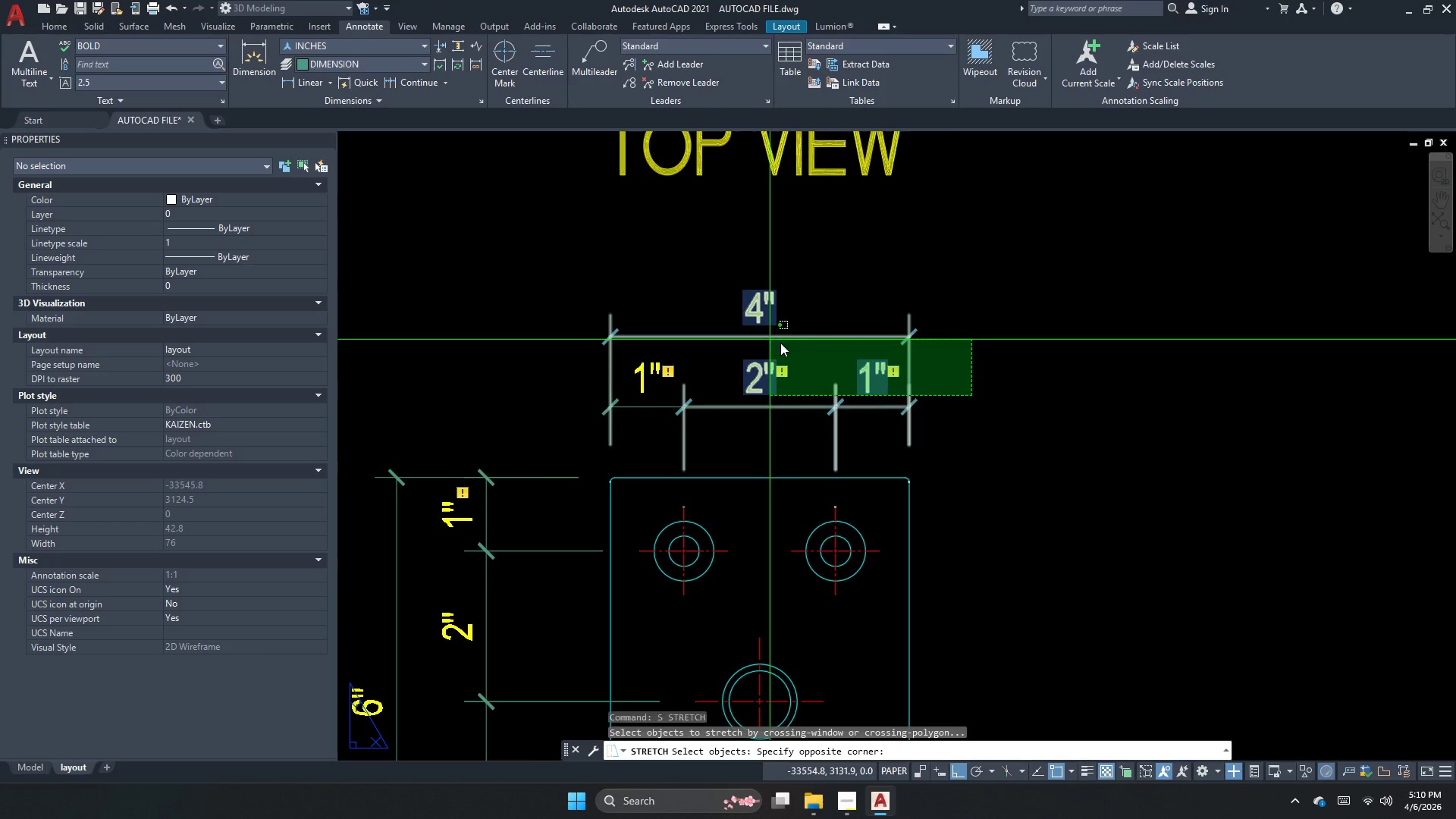 
key(Escape)
 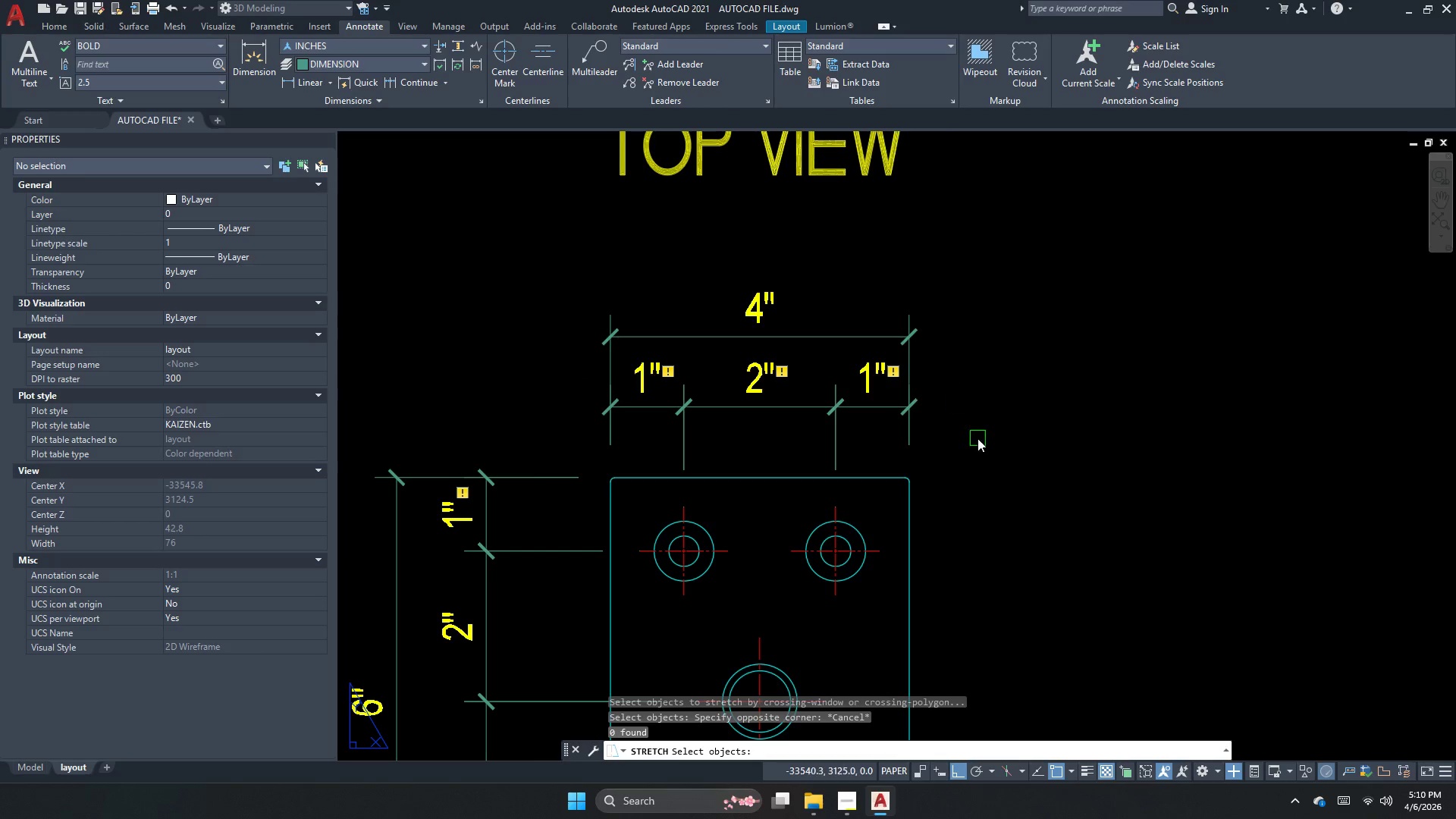 
key(S)
 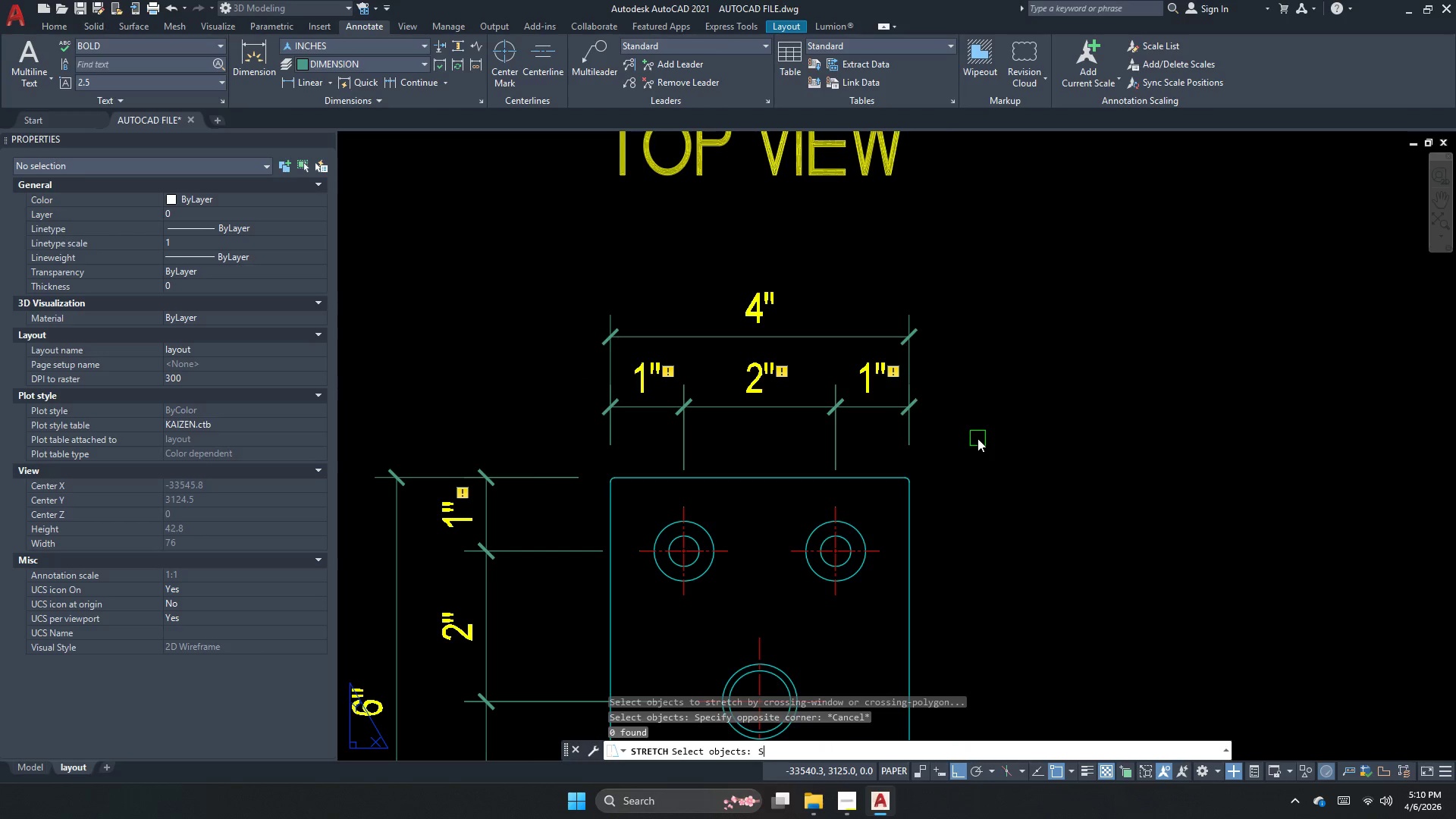 
key(Space)
 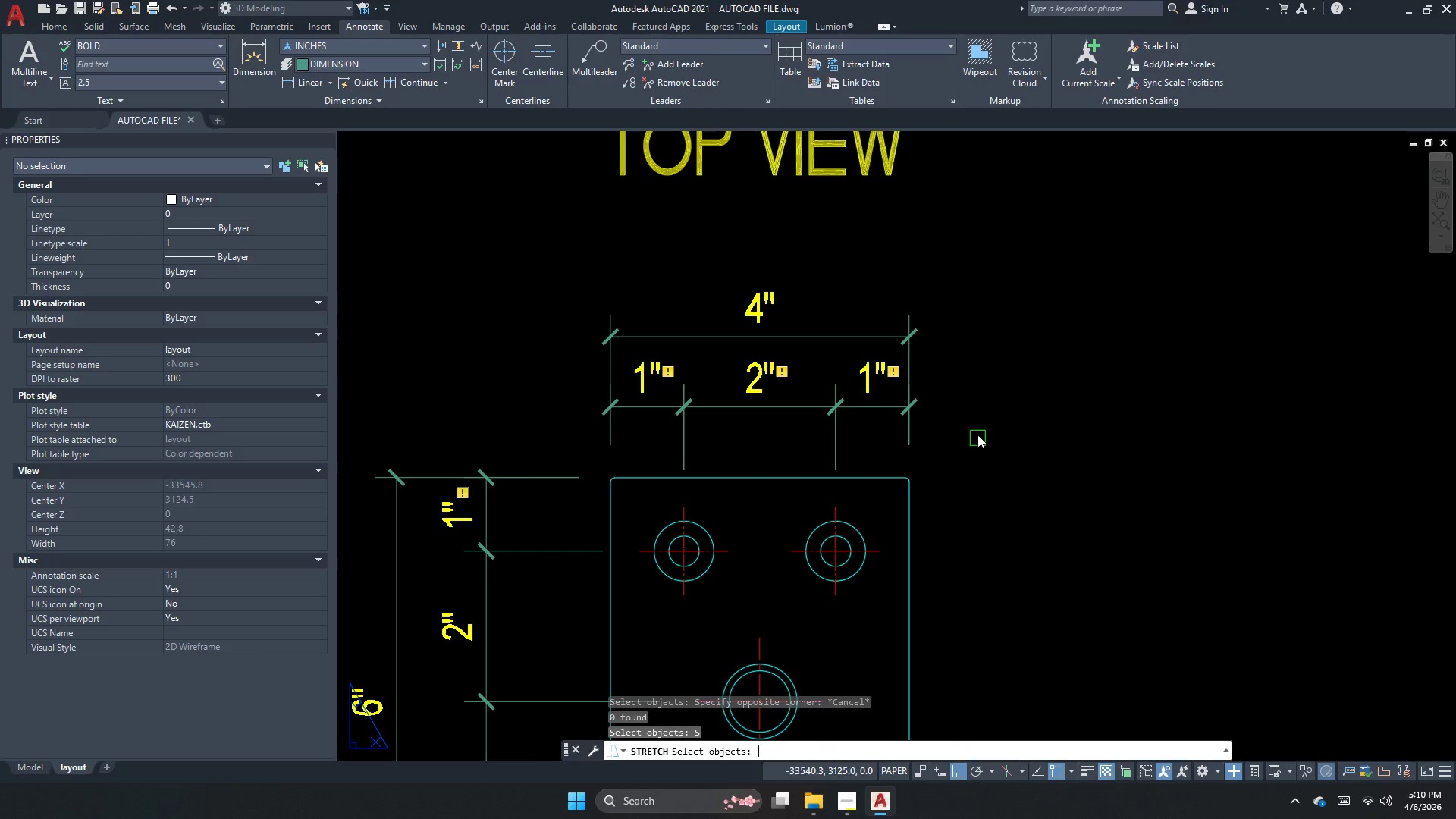 
left_click_drag(start_coordinate=[963, 423], to_coordinate=[866, 402])
 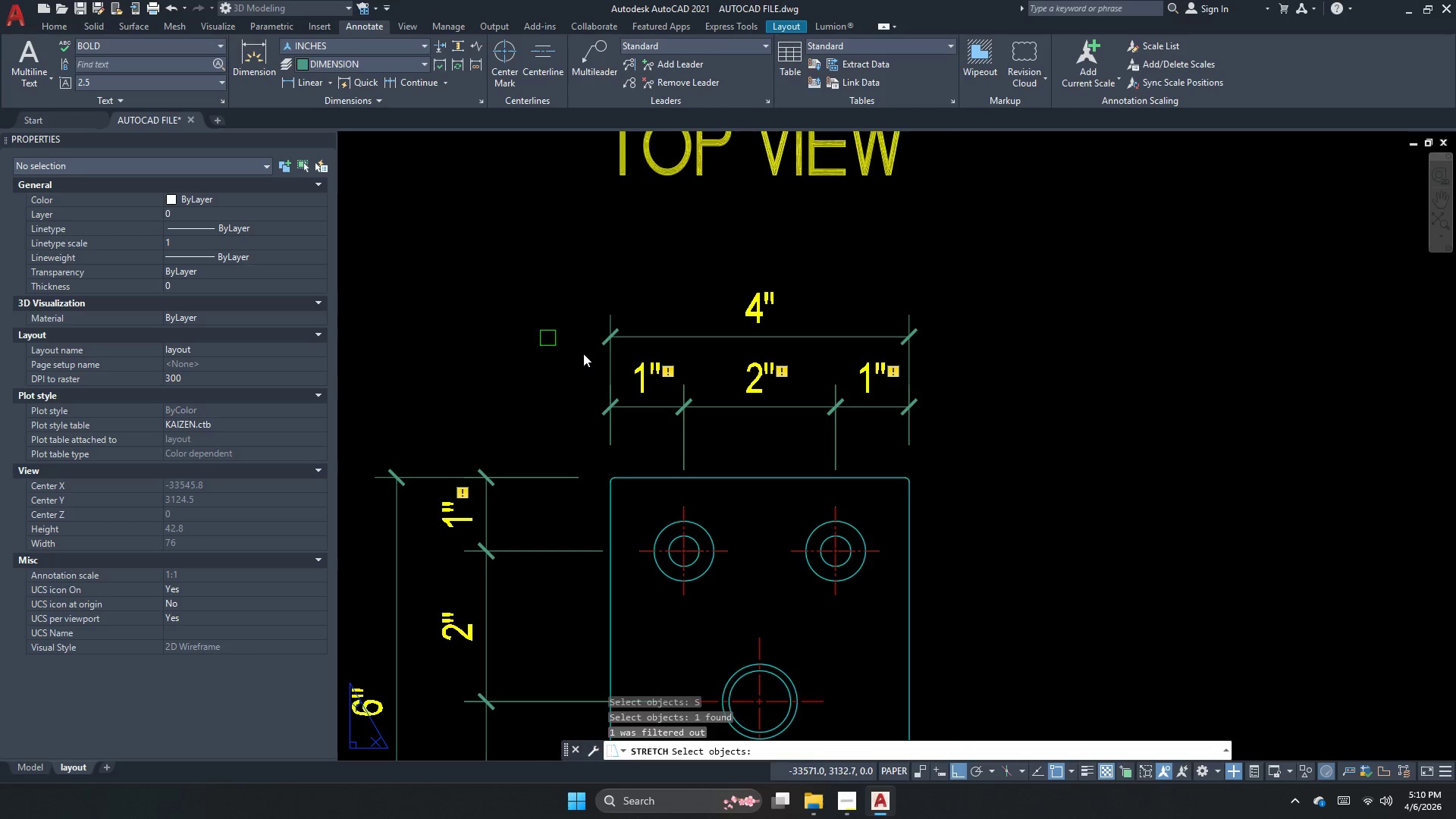 
key(Escape)
 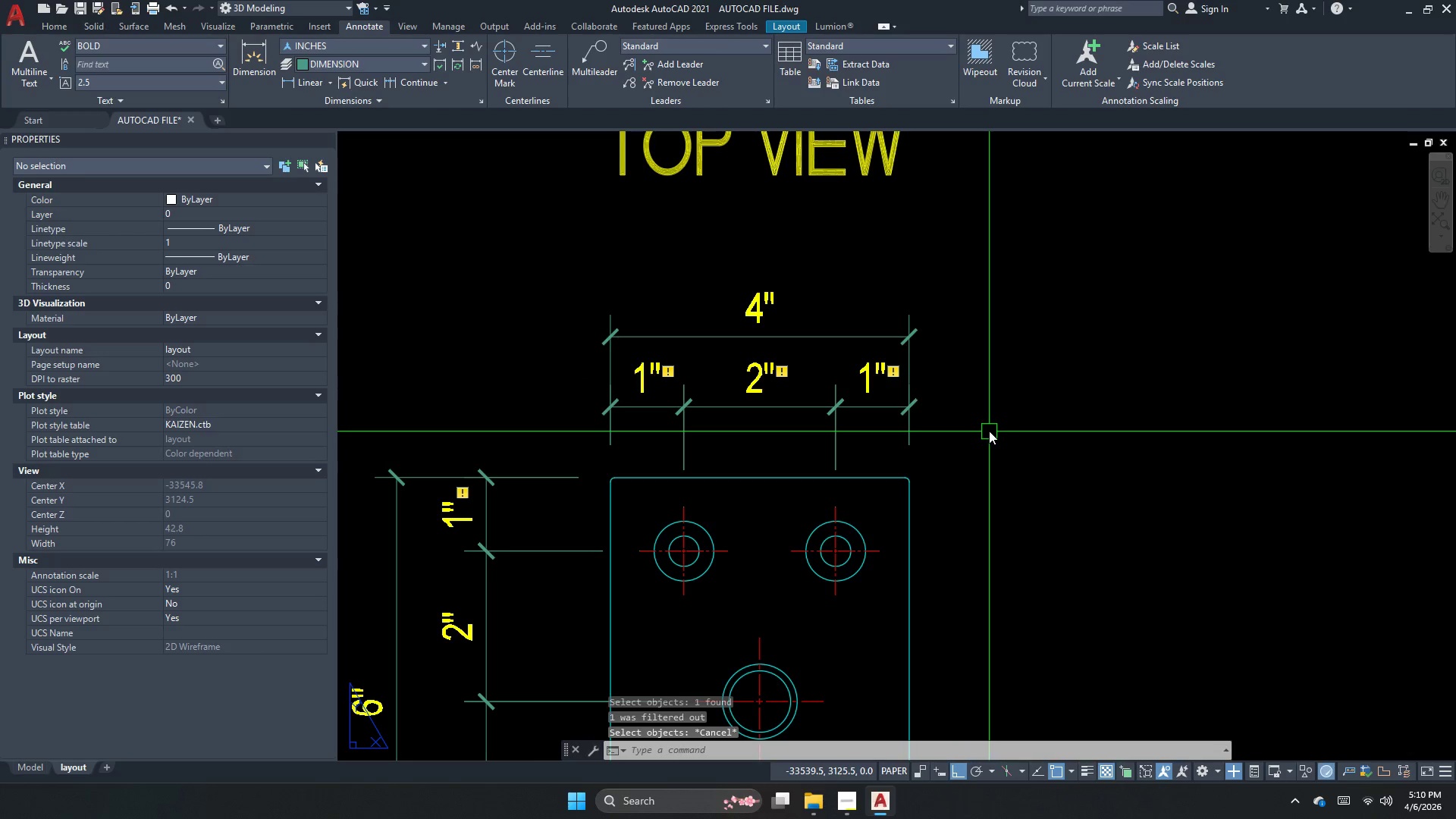 
key(S)
 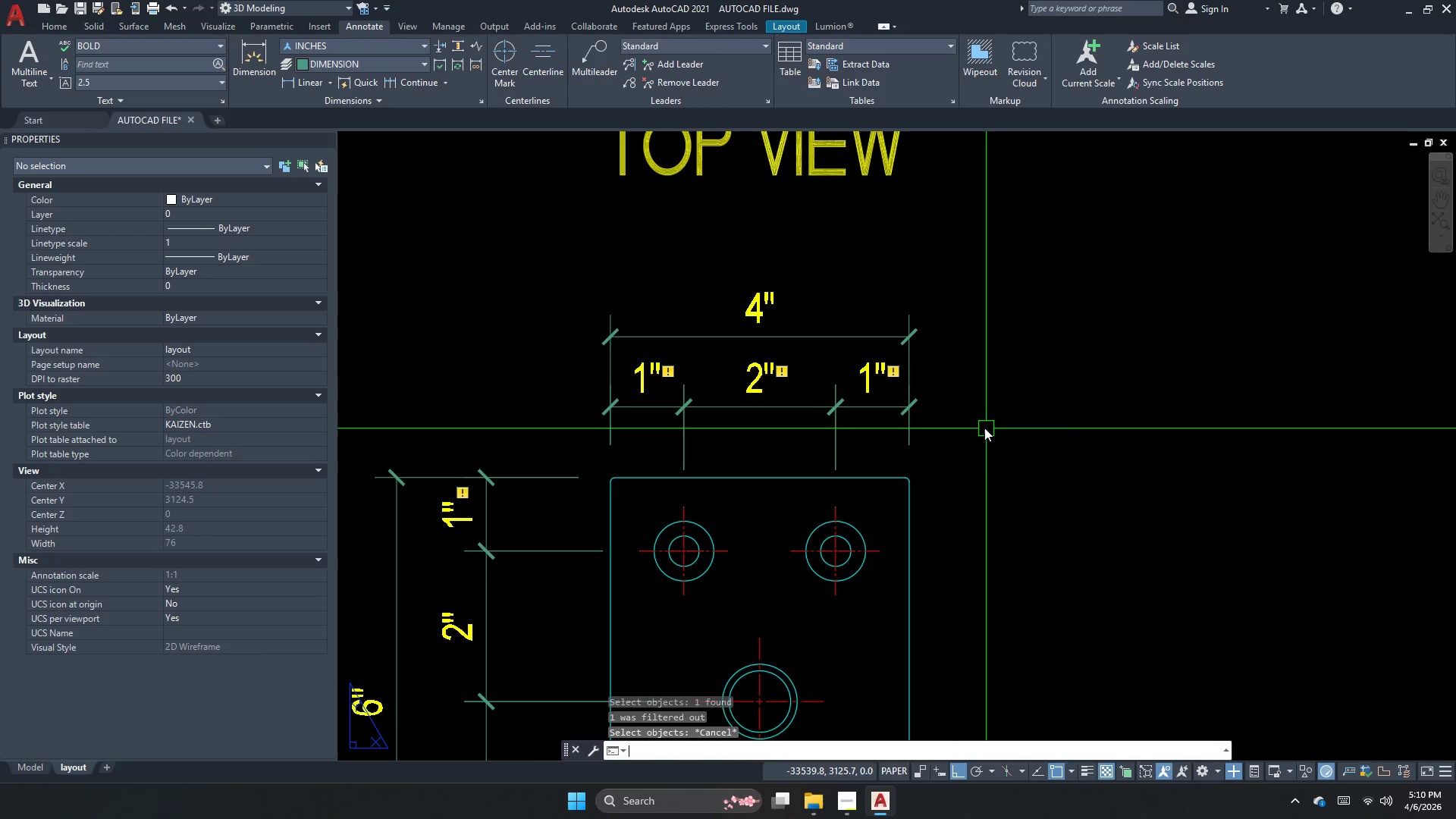 
key(Space)
 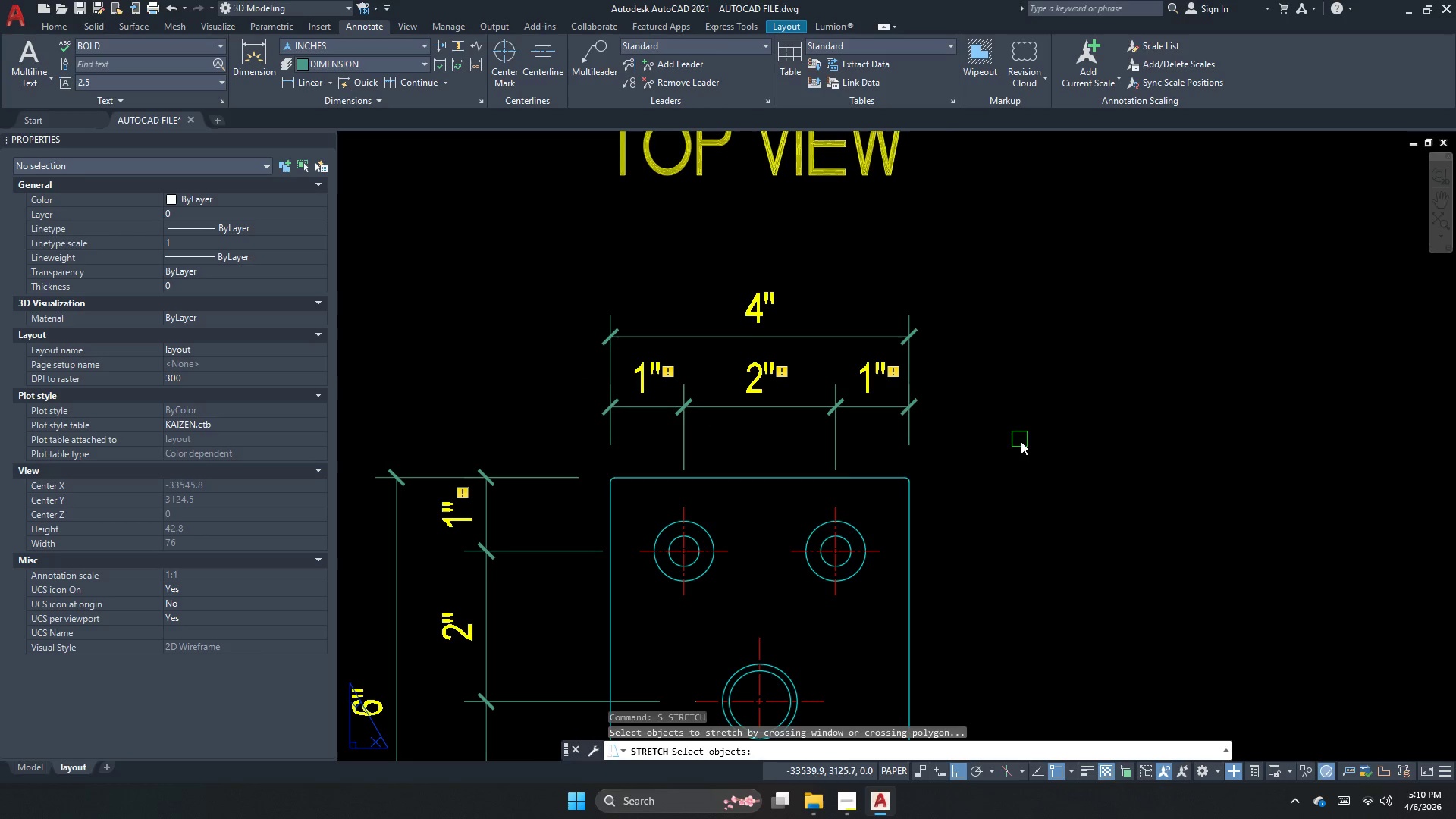 
left_click_drag(start_coordinate=[1021, 441], to_coordinate=[984, 415])
 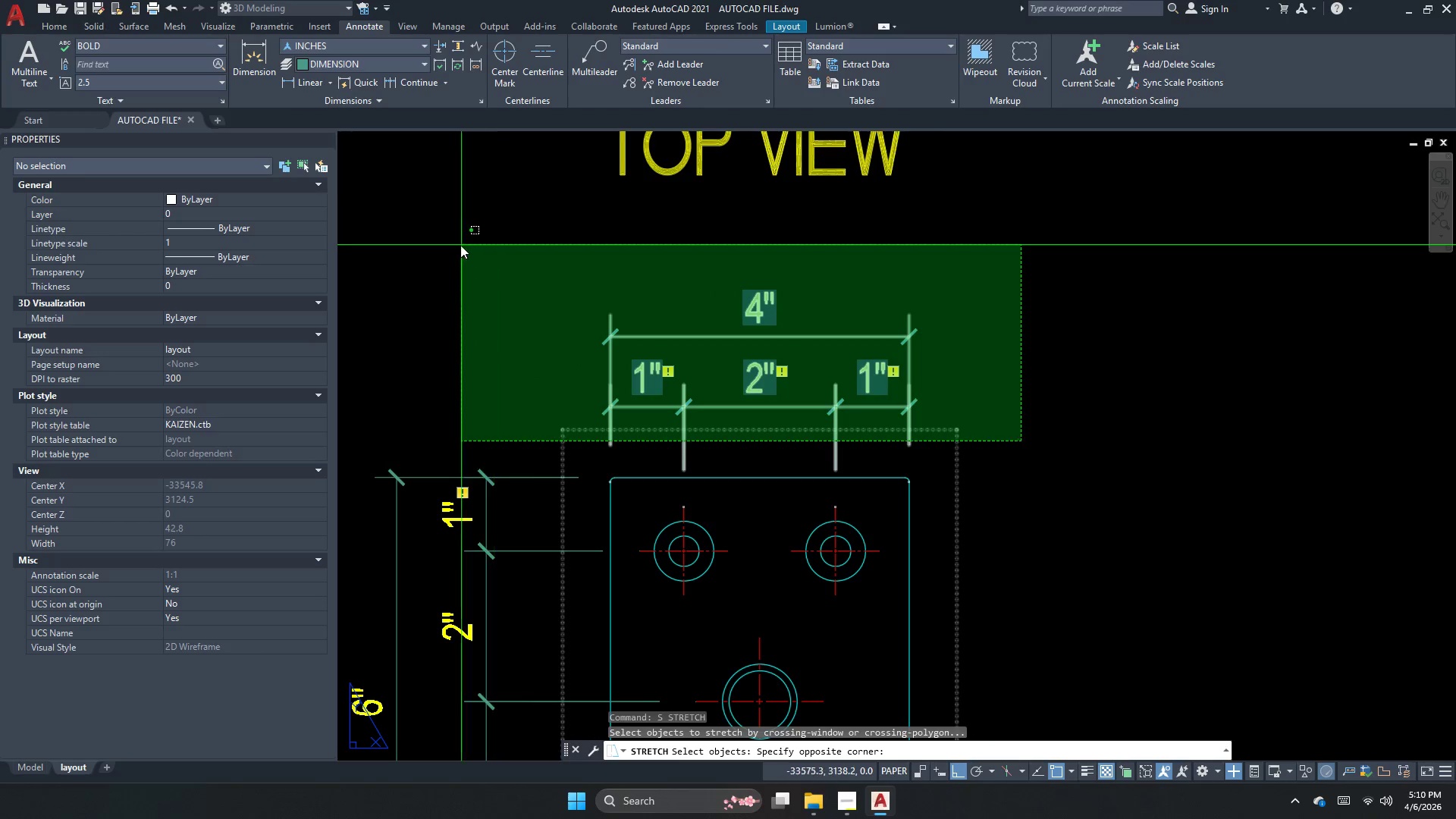 
left_click_drag(start_coordinate=[458, 245], to_coordinate=[483, 297])
 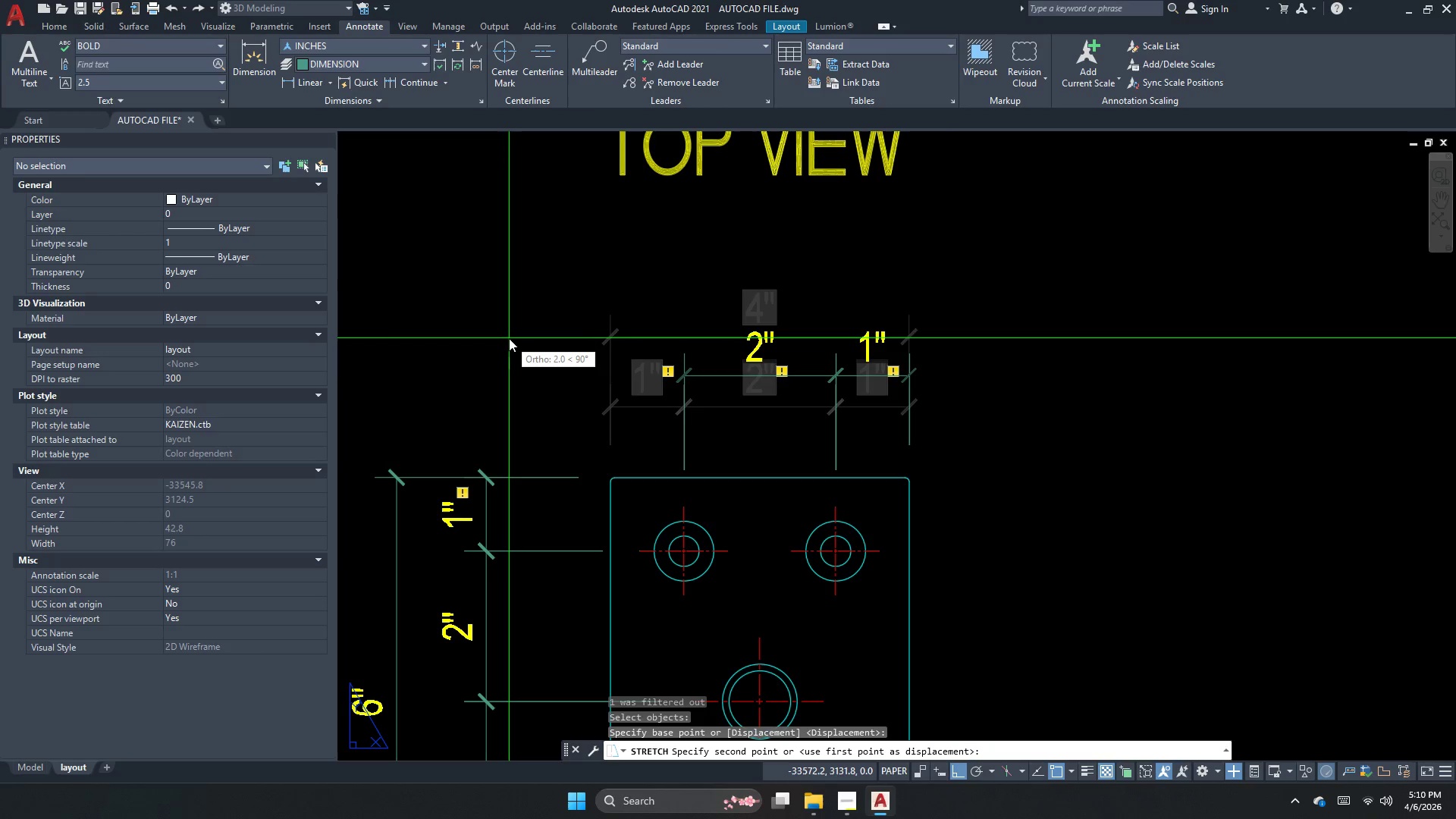 
key(Space)
 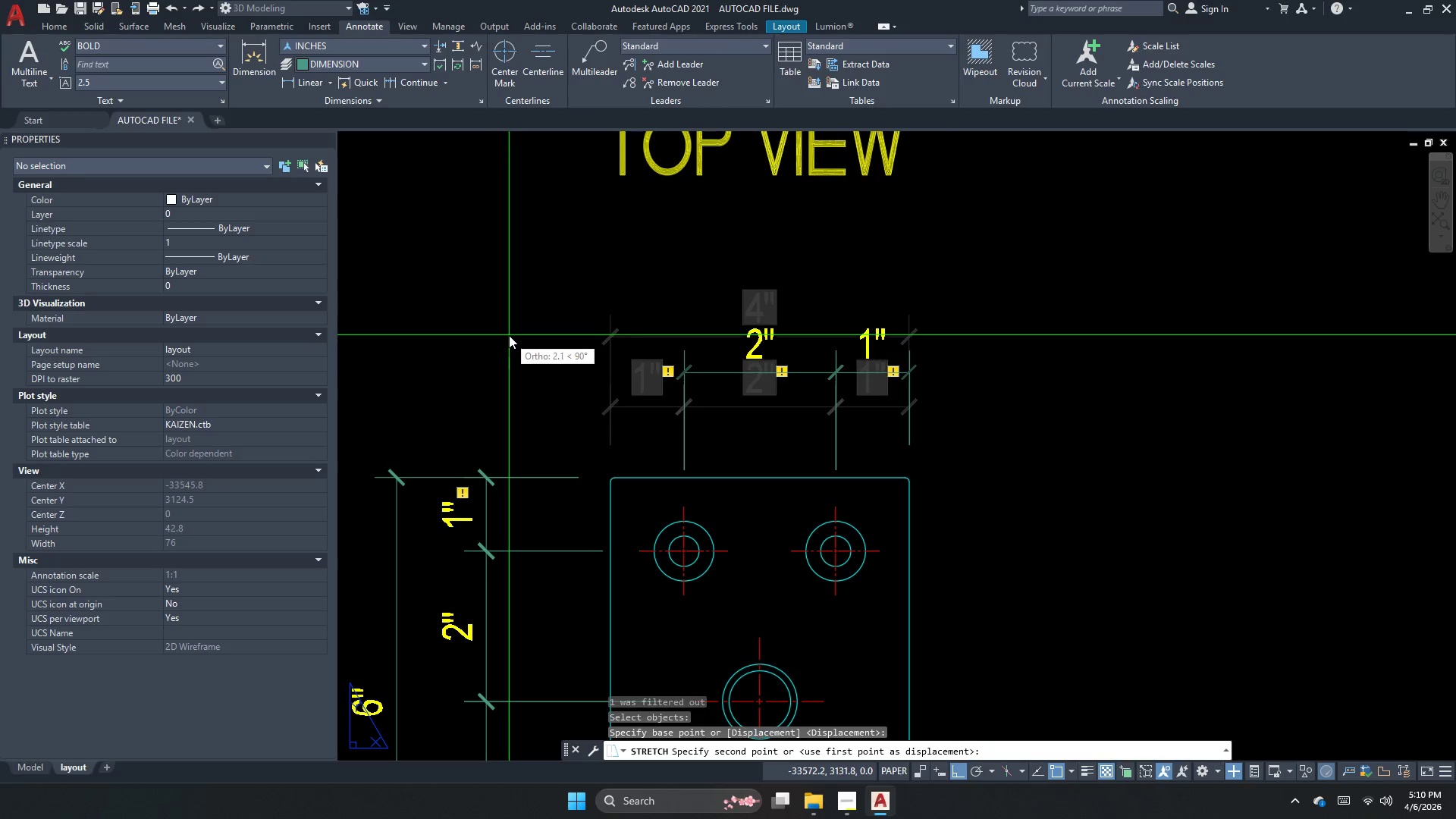 
left_click([509, 335])
 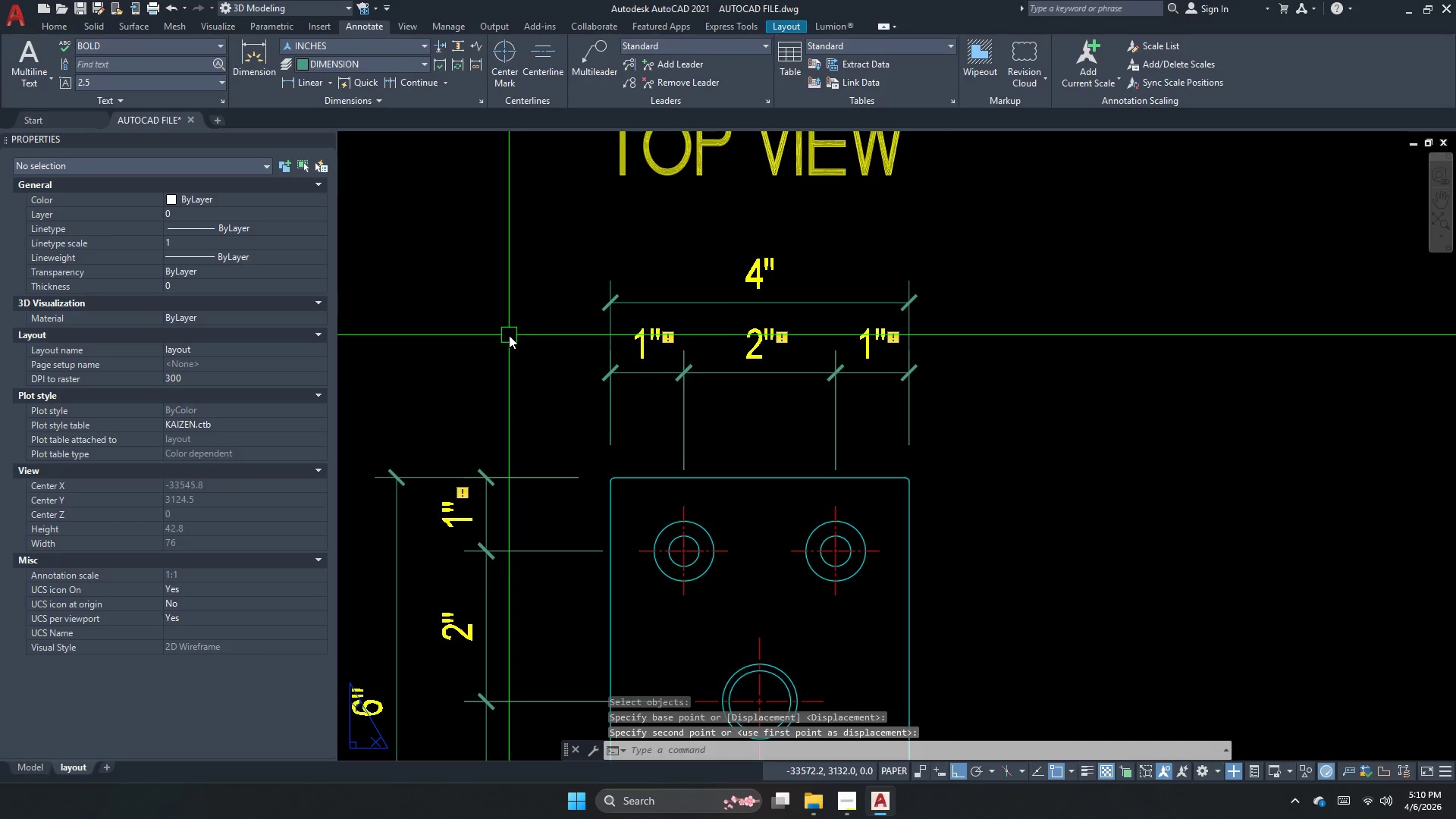 
key(Escape)
 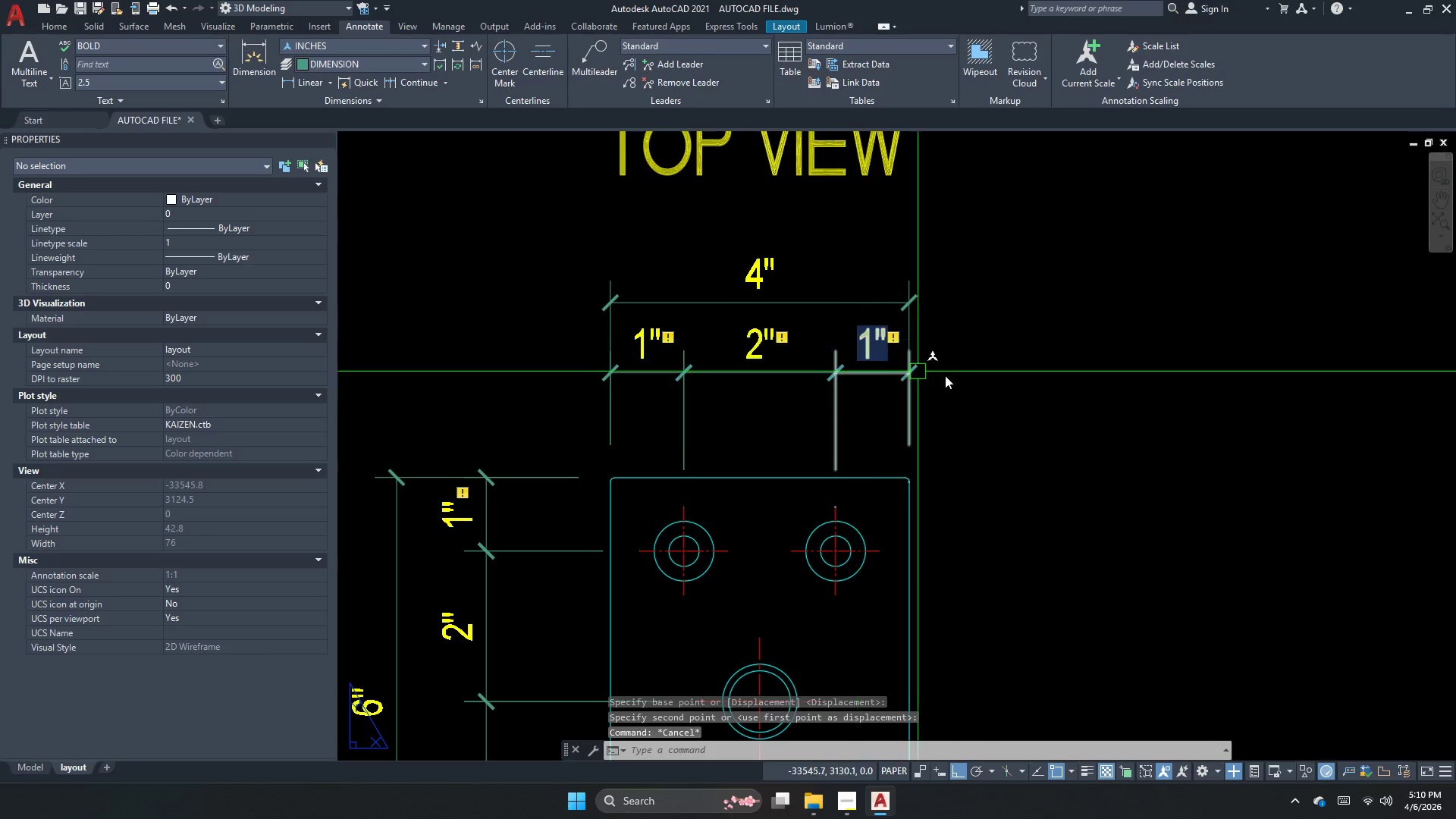 
key(S)
 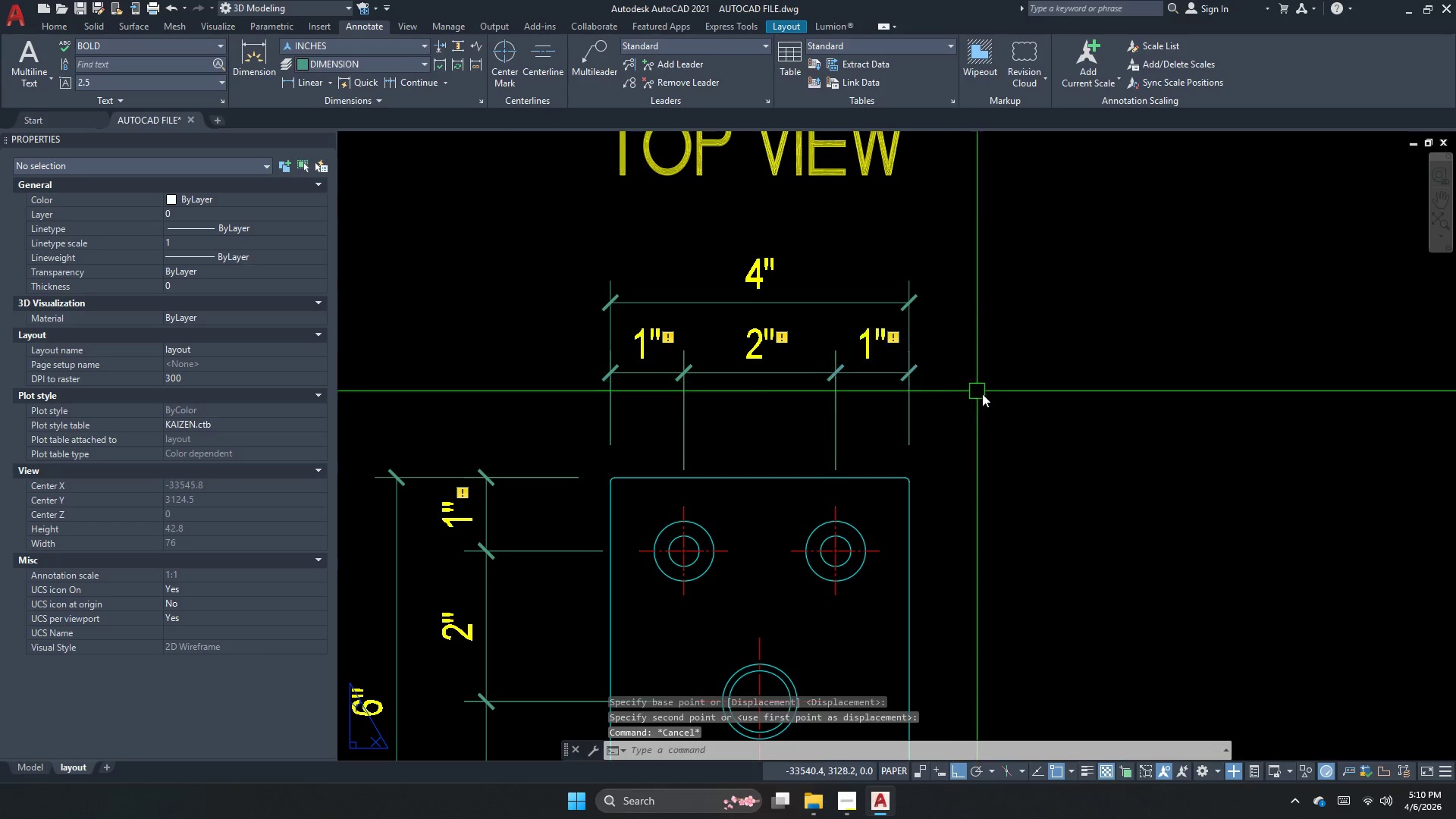 
key(Space)
 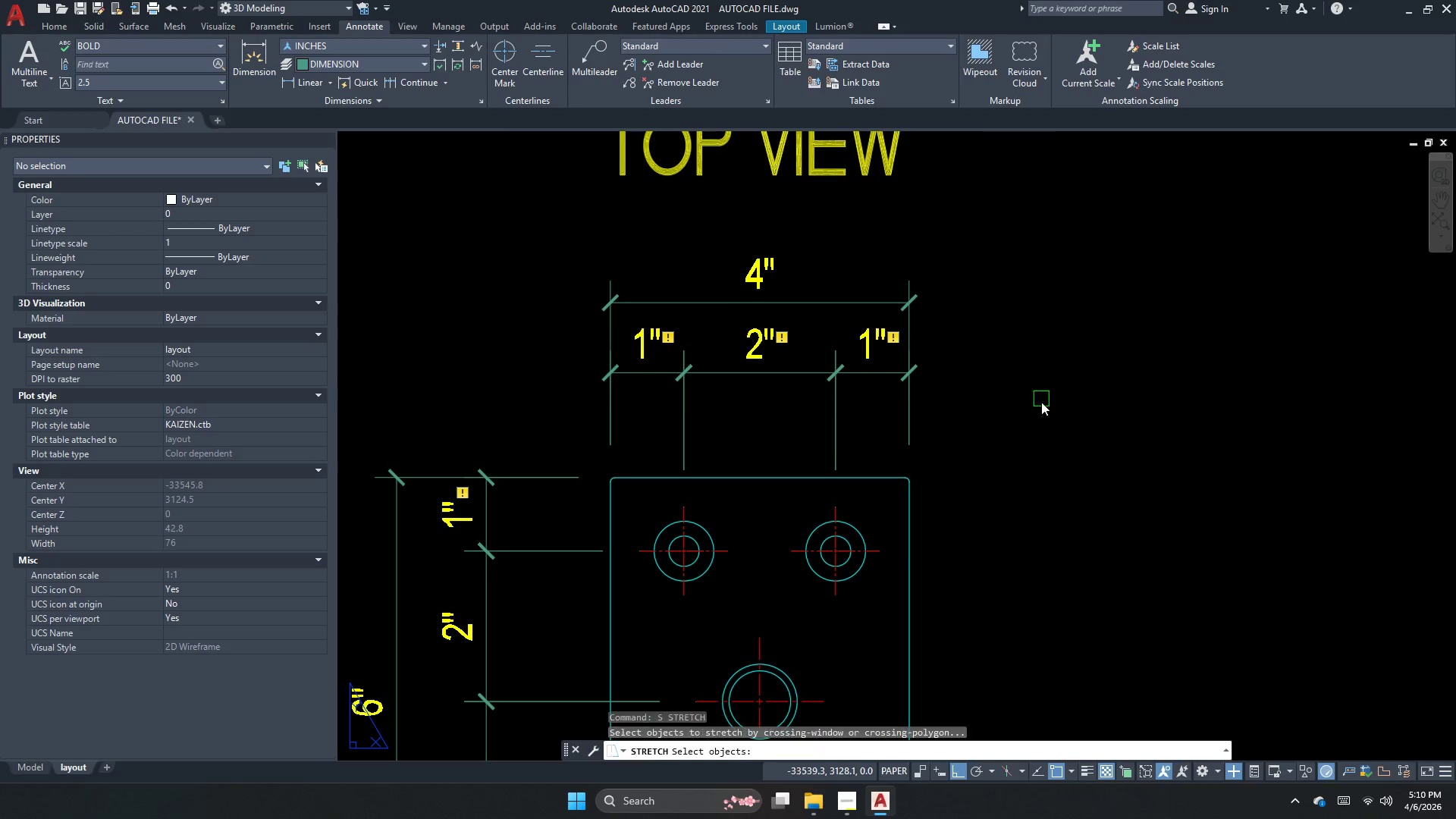 
left_click_drag(start_coordinate=[1041, 403], to_coordinate=[986, 399])
 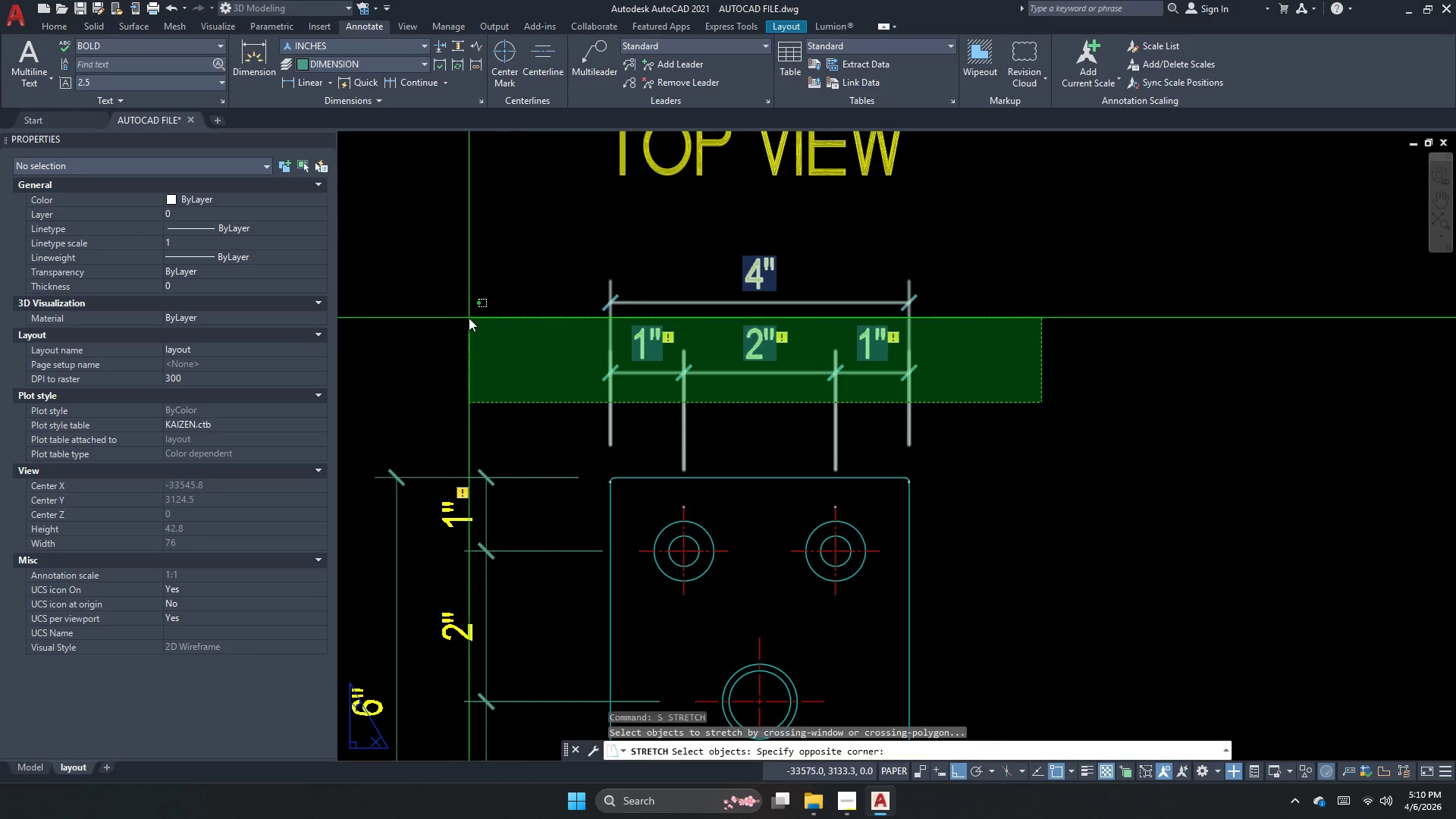 
left_click_drag(start_coordinate=[469, 318], to_coordinate=[449, 342])
 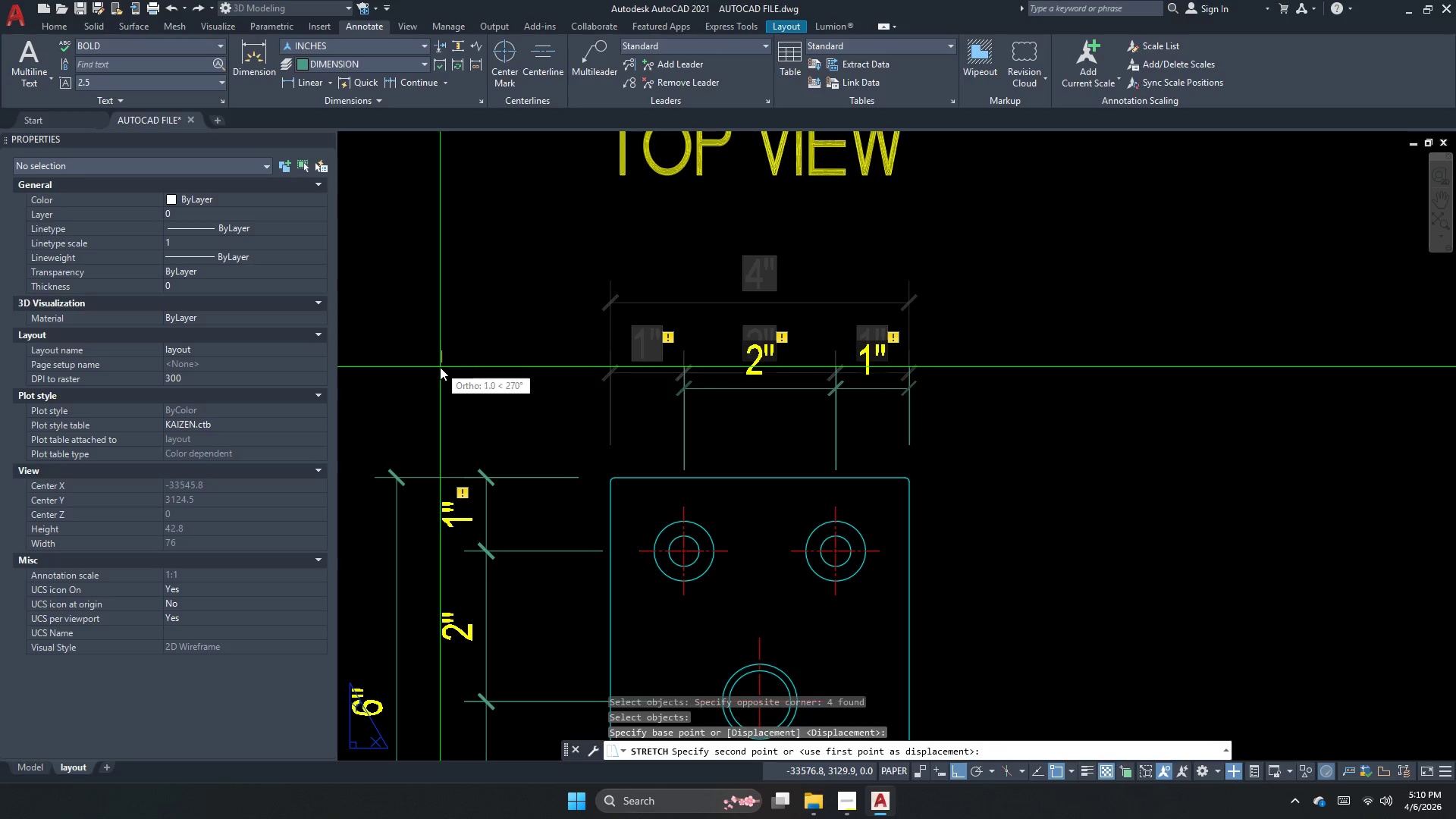 
key(Space)
 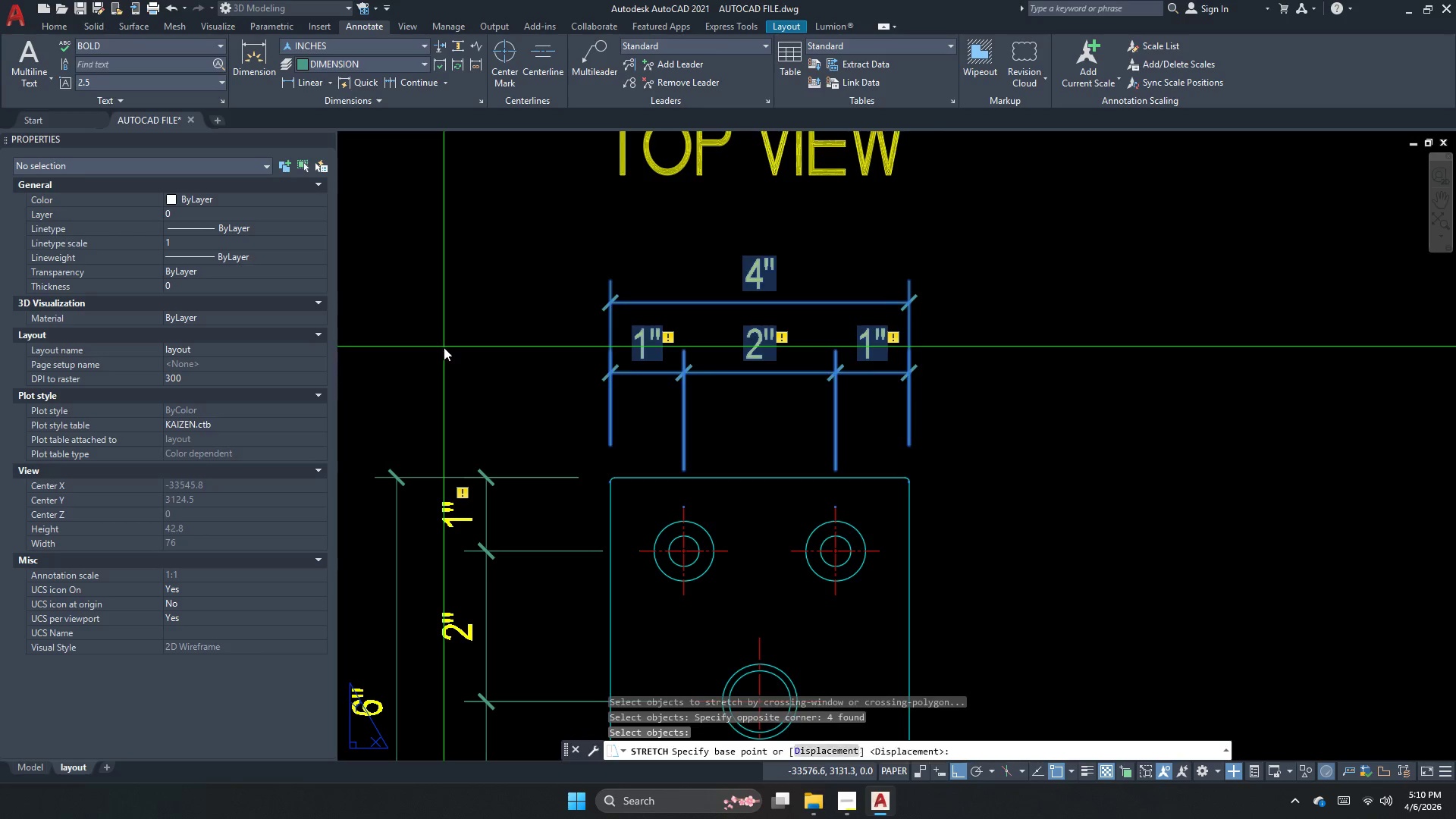 
left_click_drag(start_coordinate=[441, 351], to_coordinate=[440, 360])
 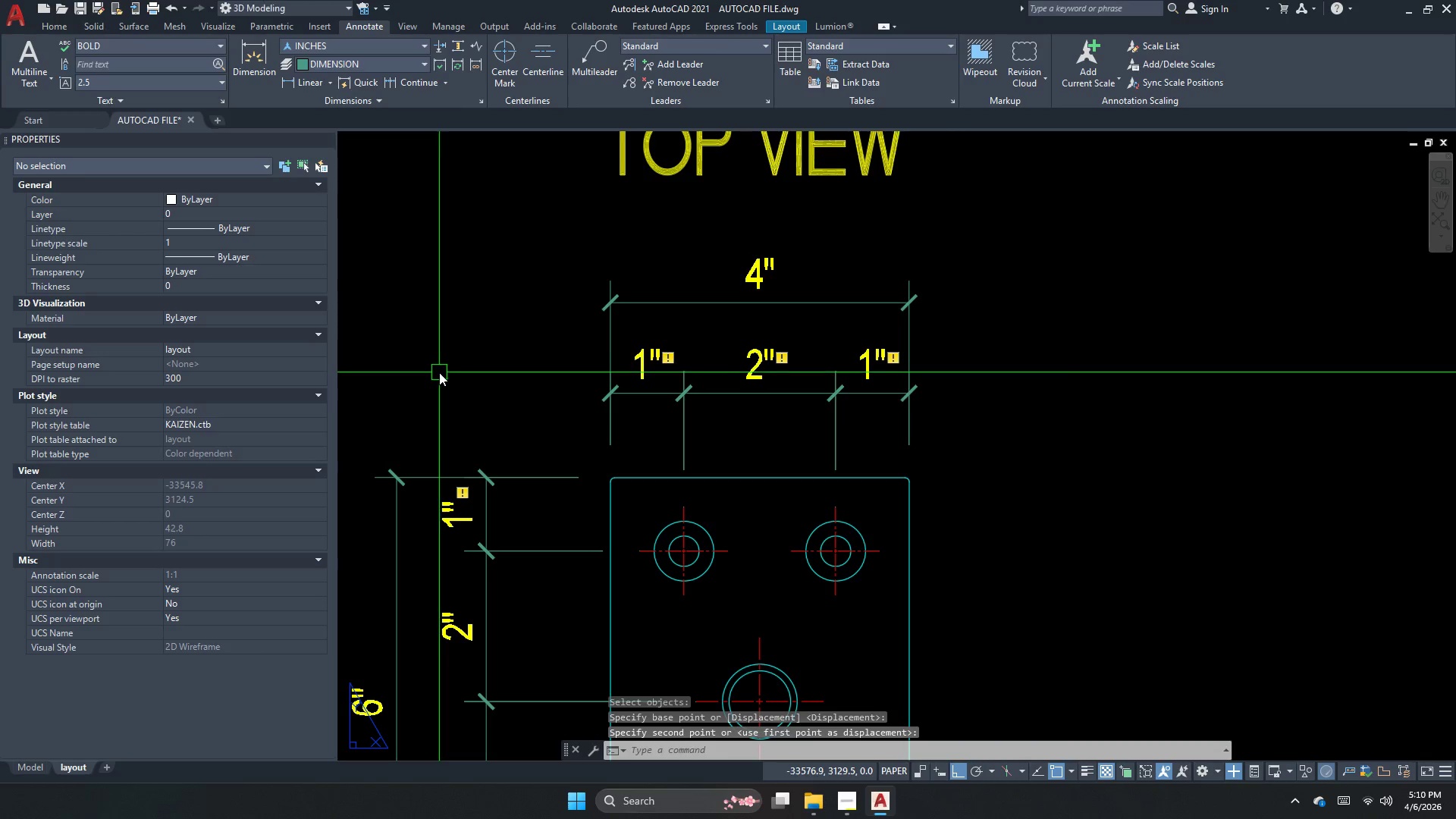 
key(Escape)
 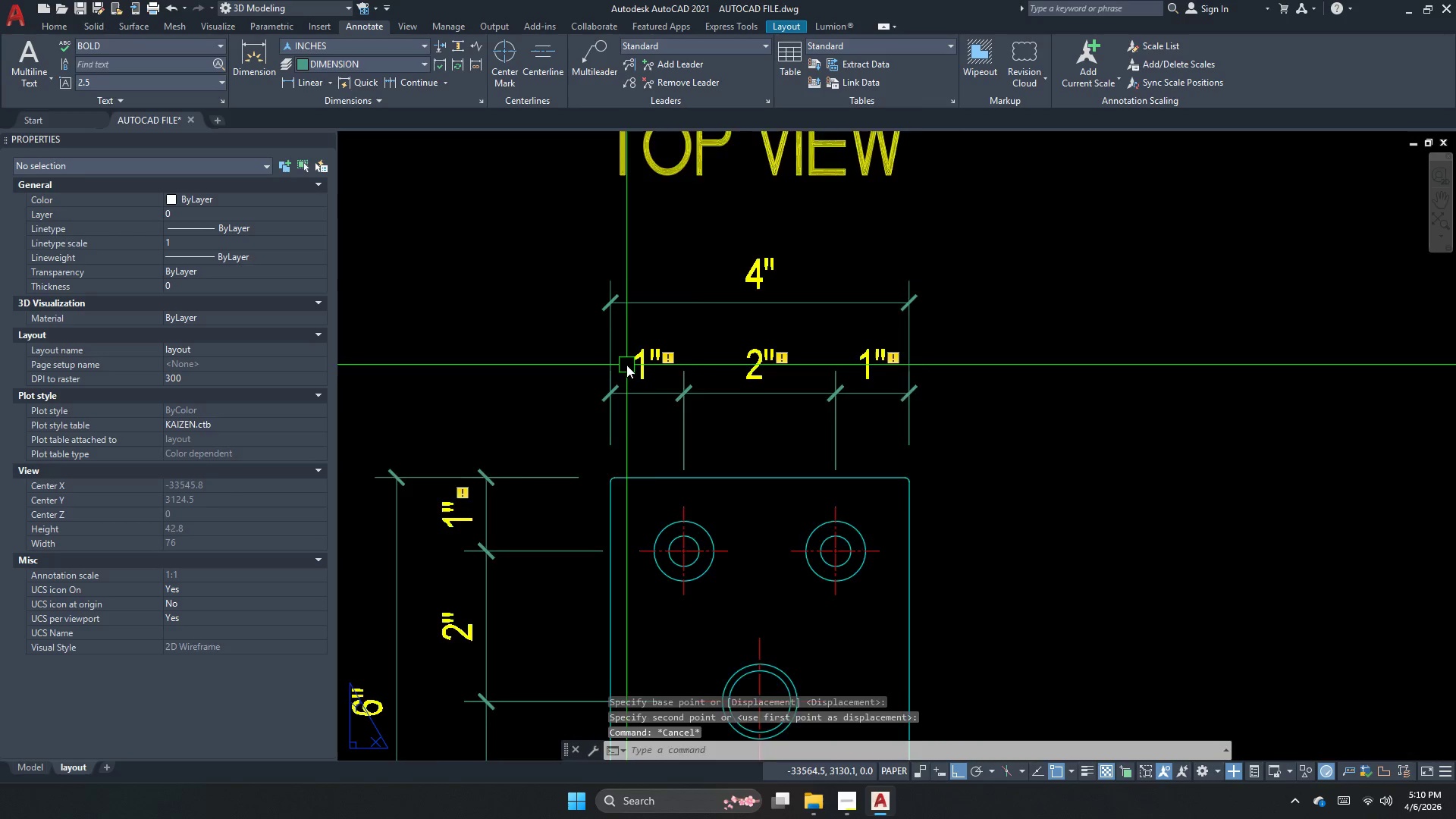 
key(S)
 